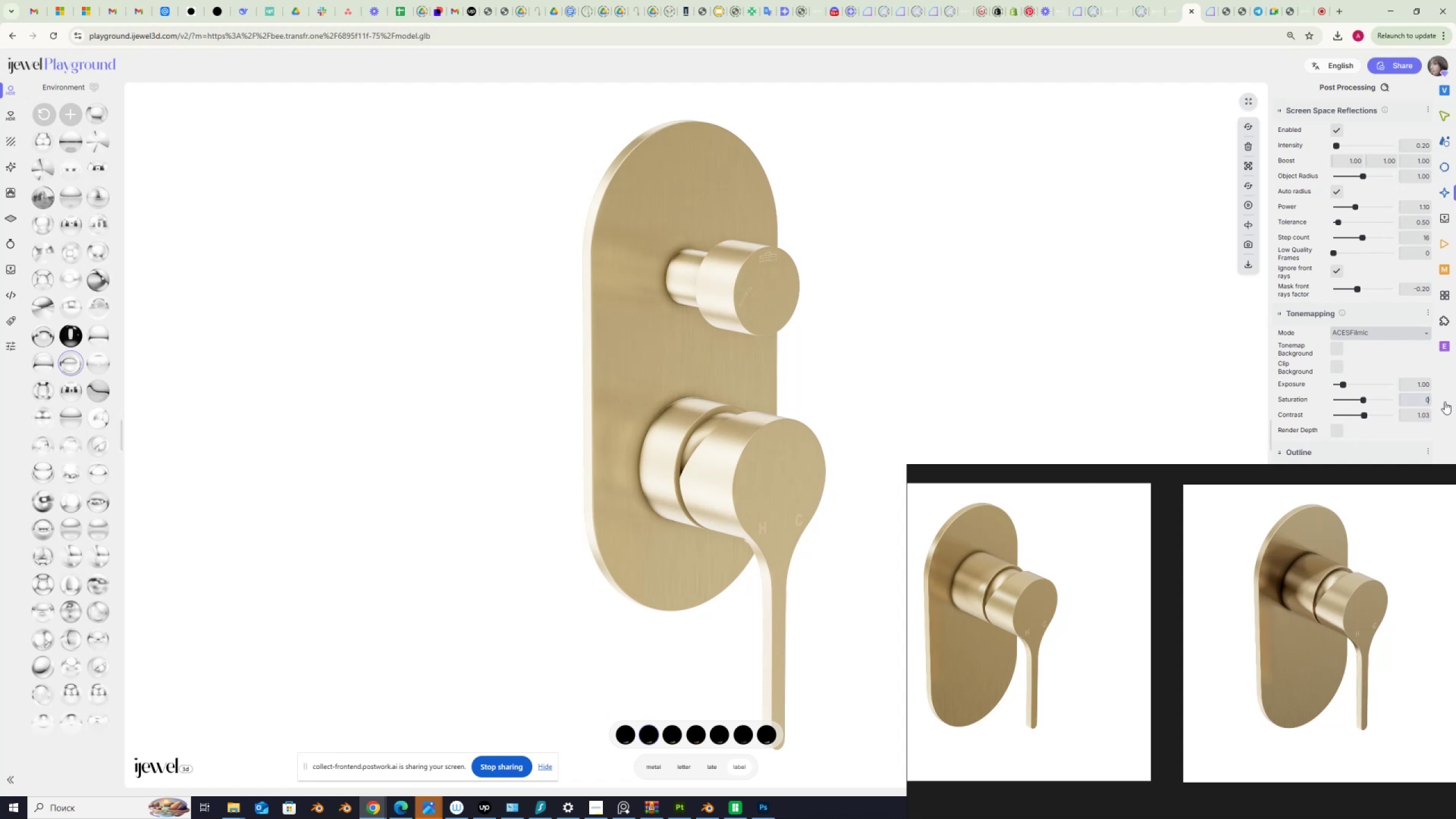 
key(NumpadDecimal)
 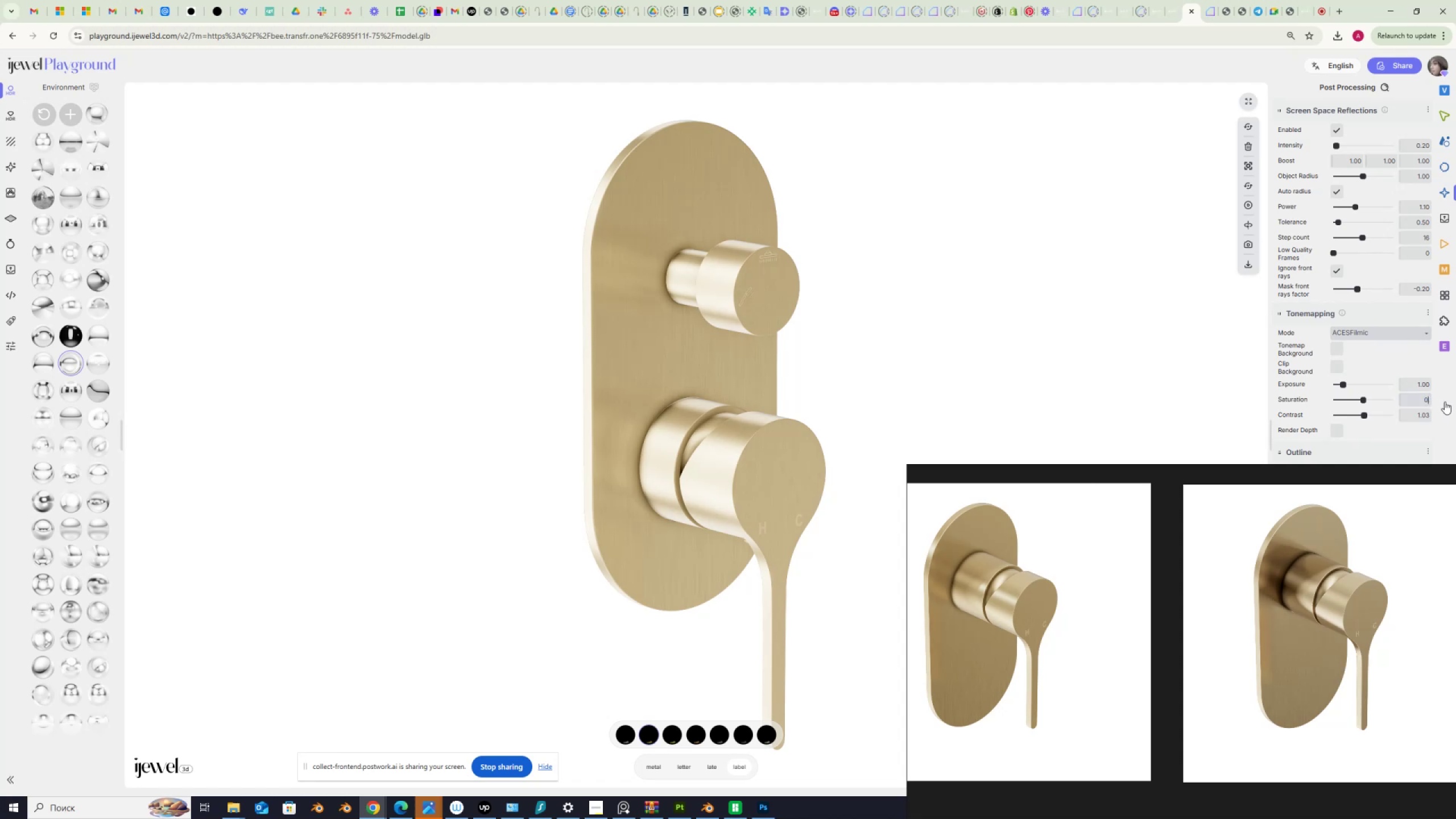 
key(Numpad8)
 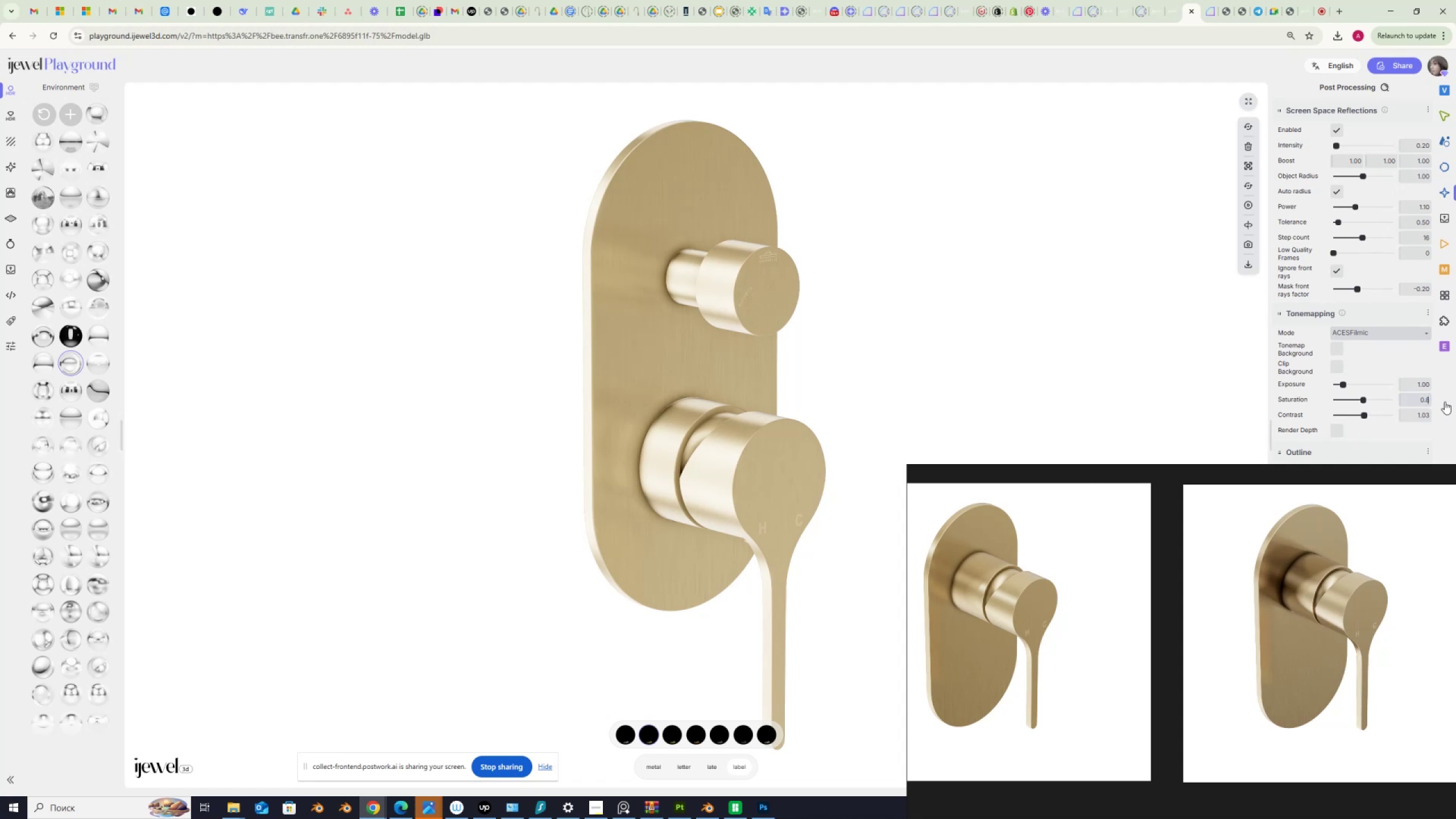 
key(NumpadEnter)
 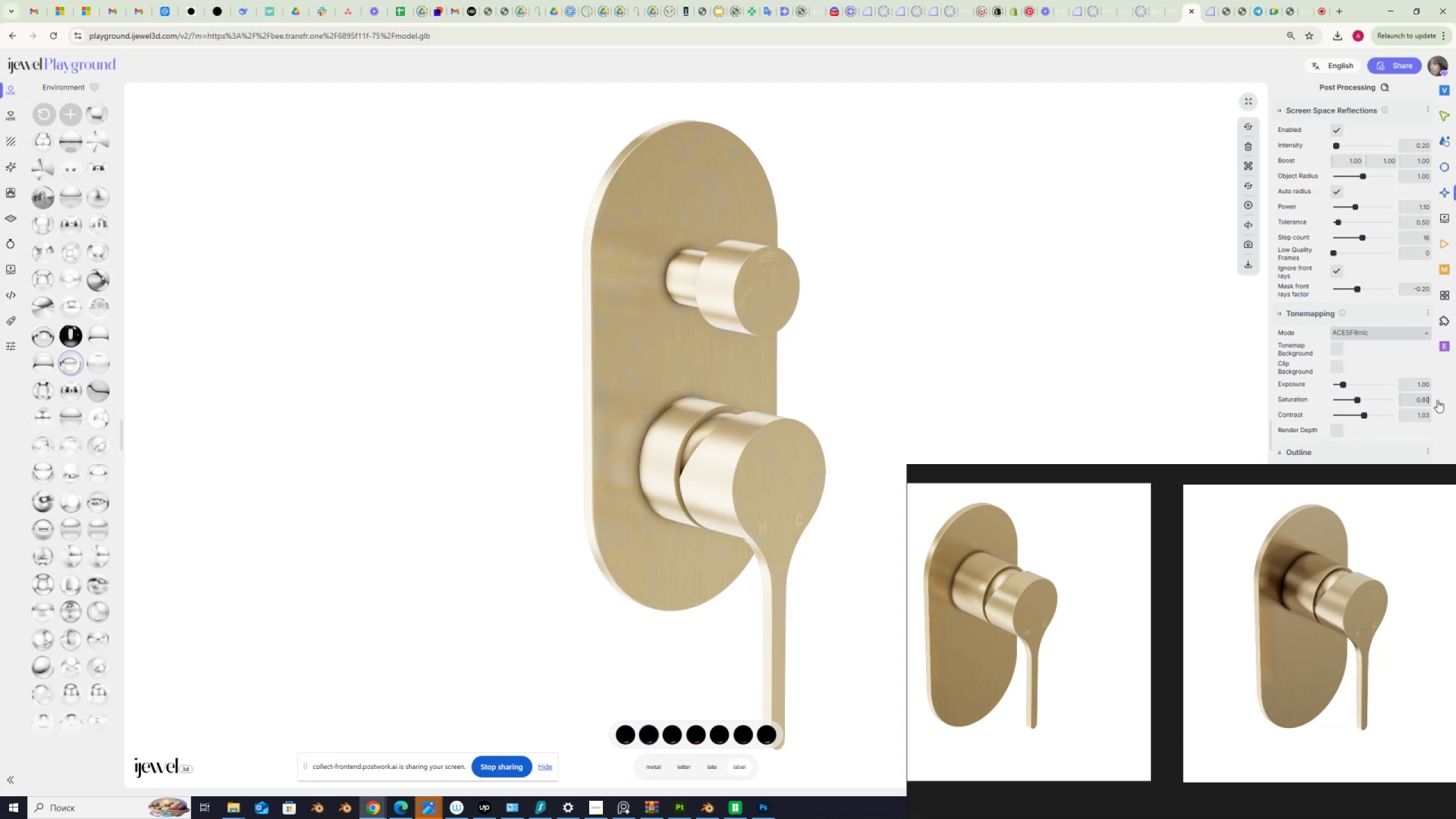 
left_click_drag(start_coordinate=[1416, 399], to_coordinate=[1446, 401])
 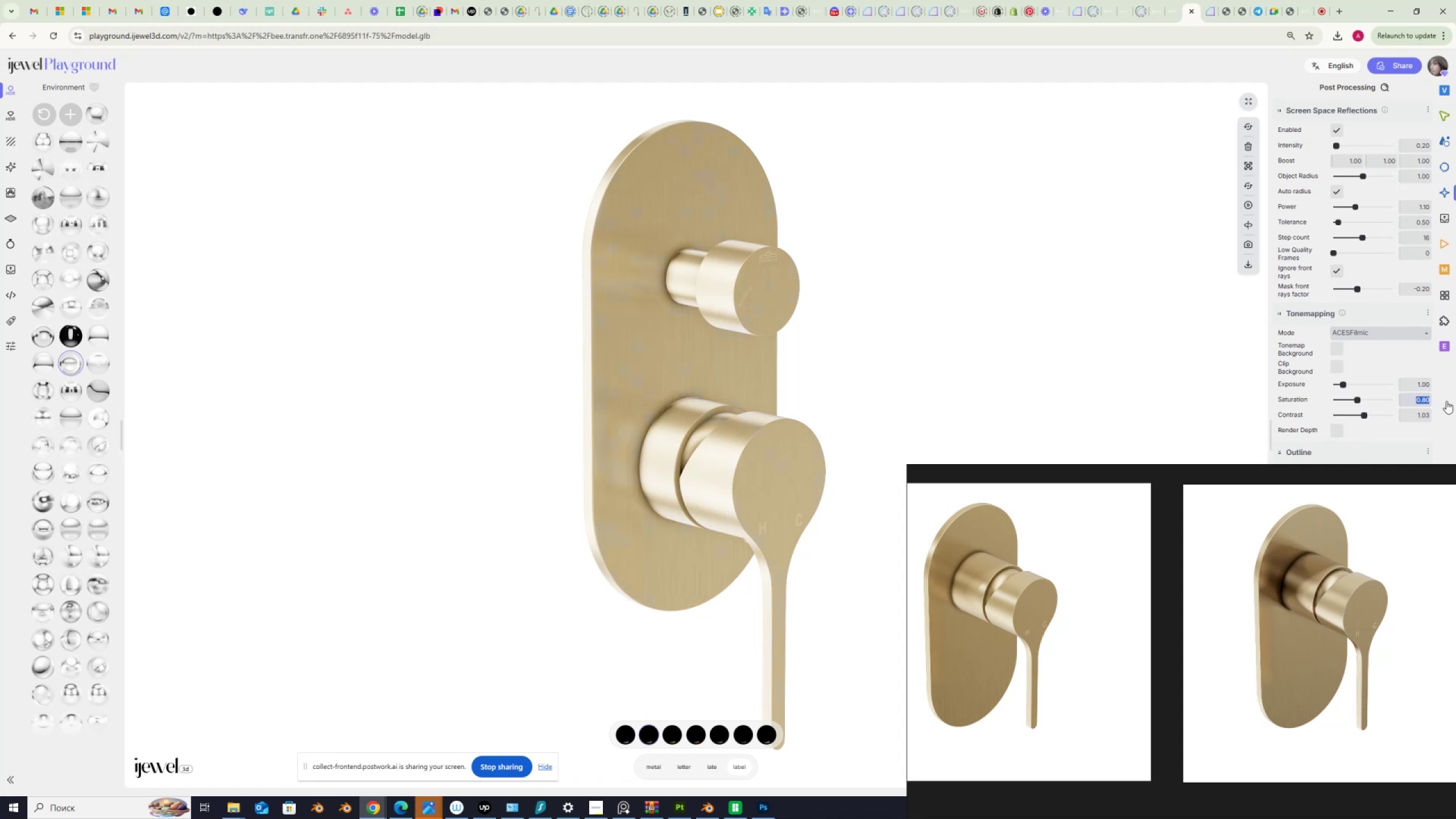 
key(Numpad1)
 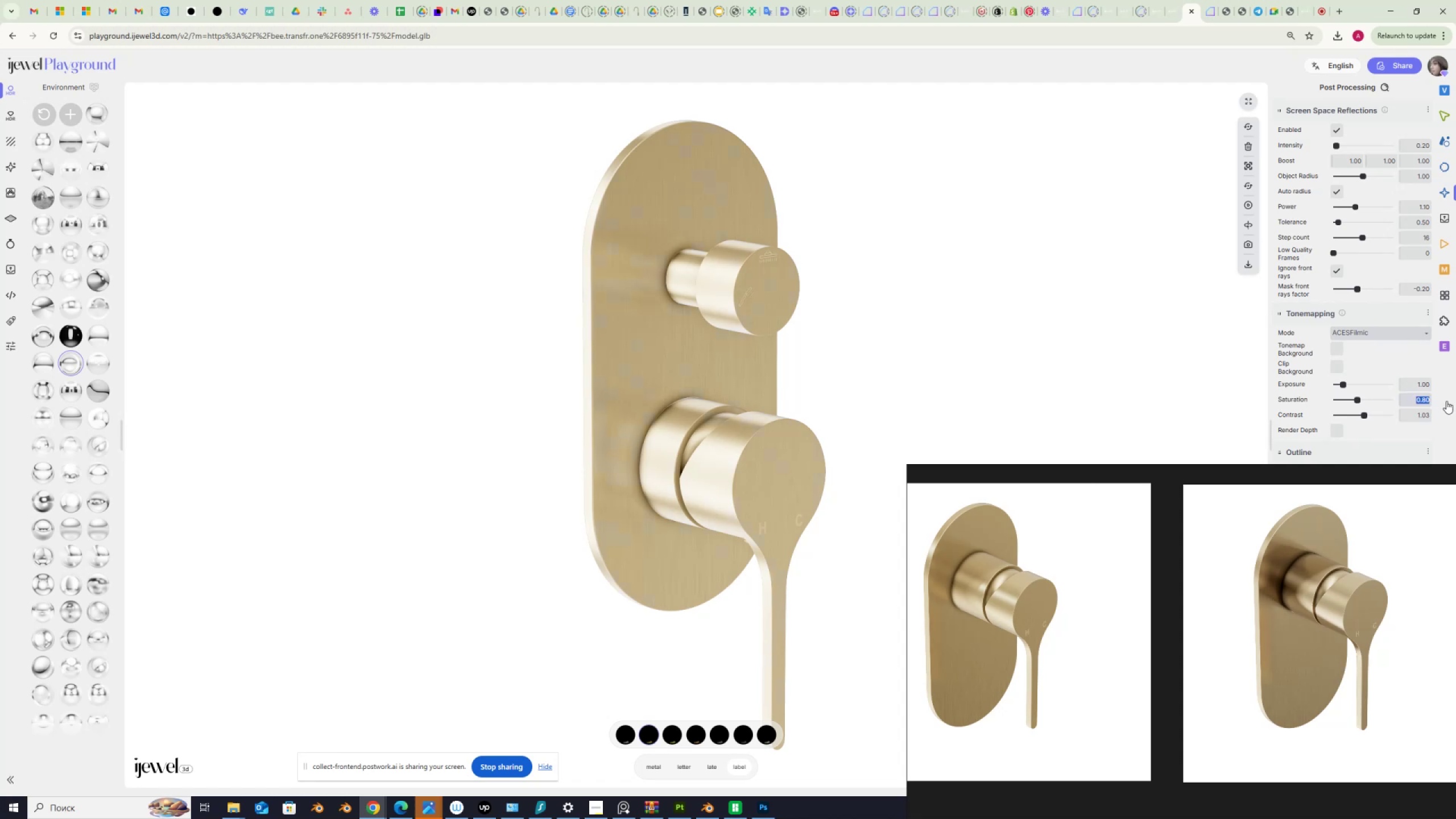 
key(NumpadEnter)
 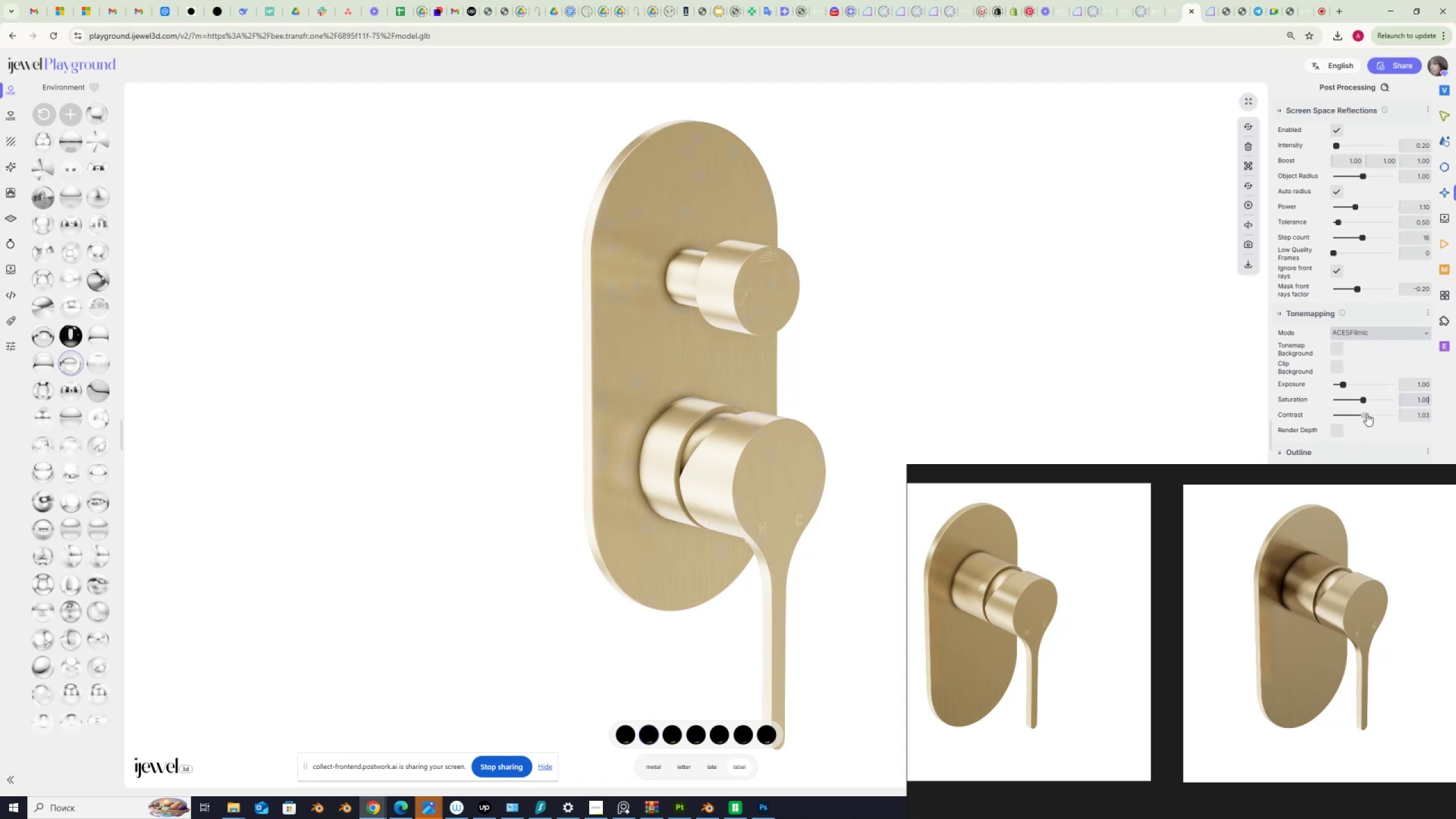 
left_click_drag(start_coordinate=[1409, 416], to_coordinate=[1443, 421])
 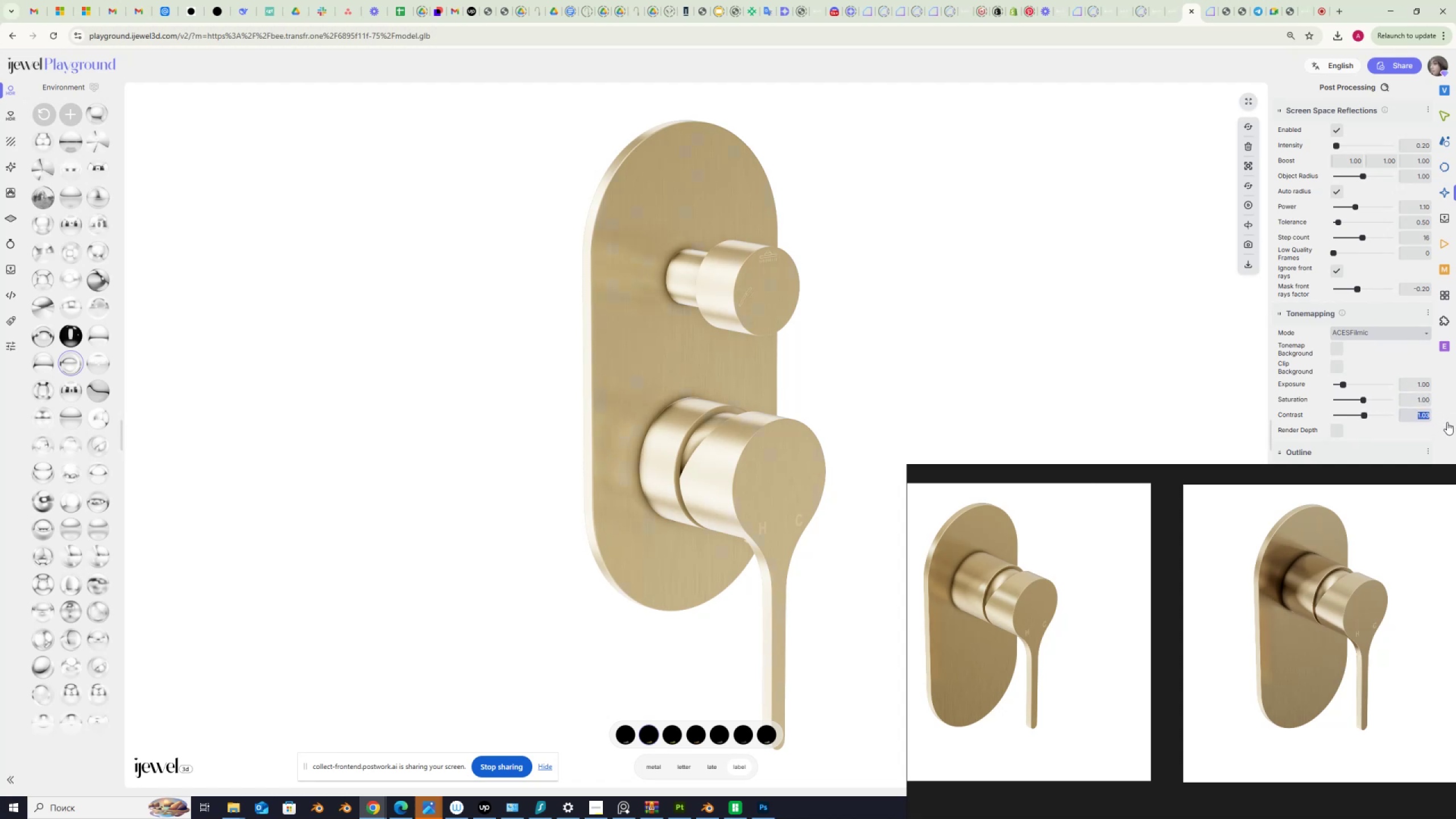 
key(Numpad1)
 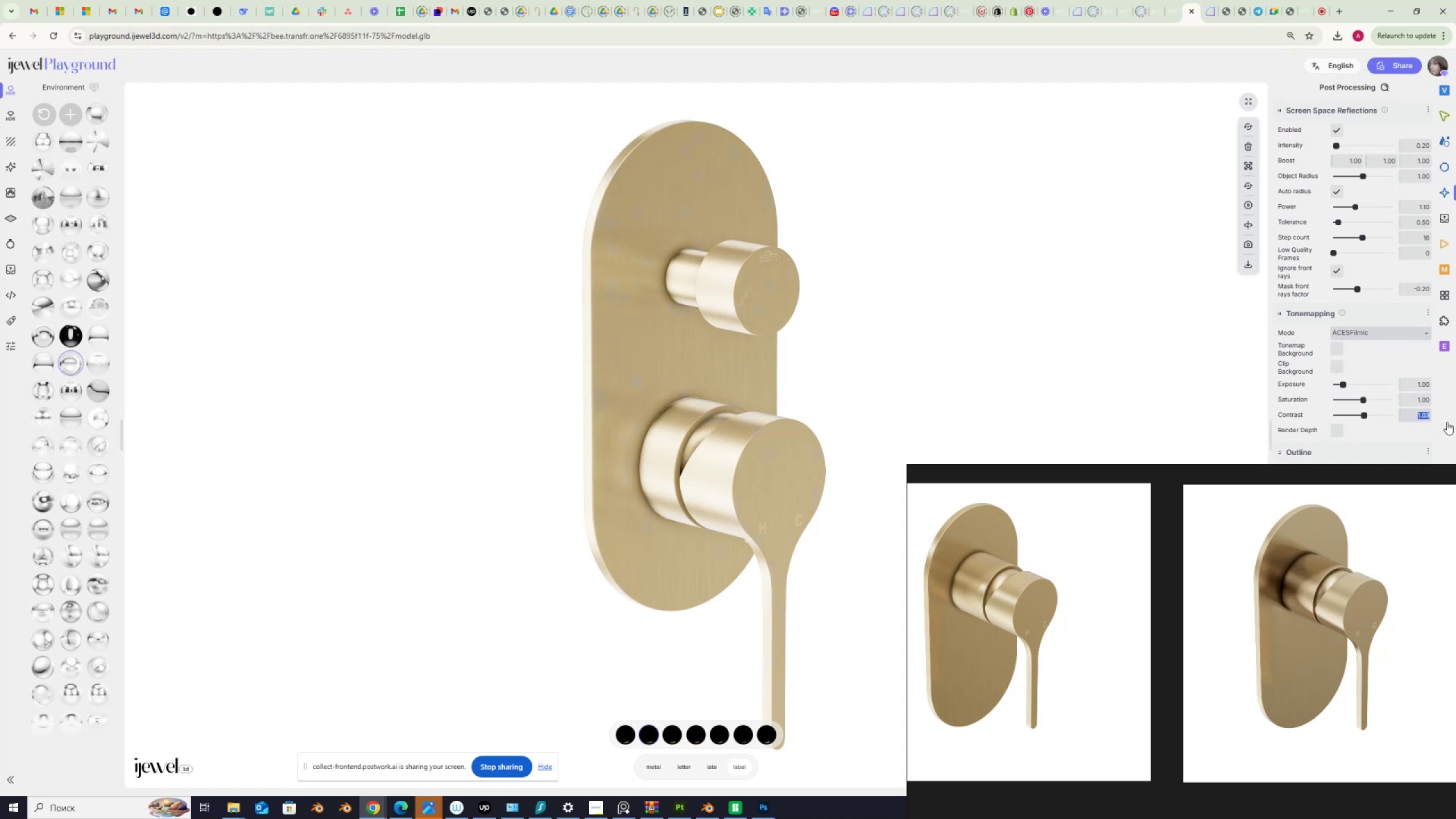 
key(NumpadDecimal)
 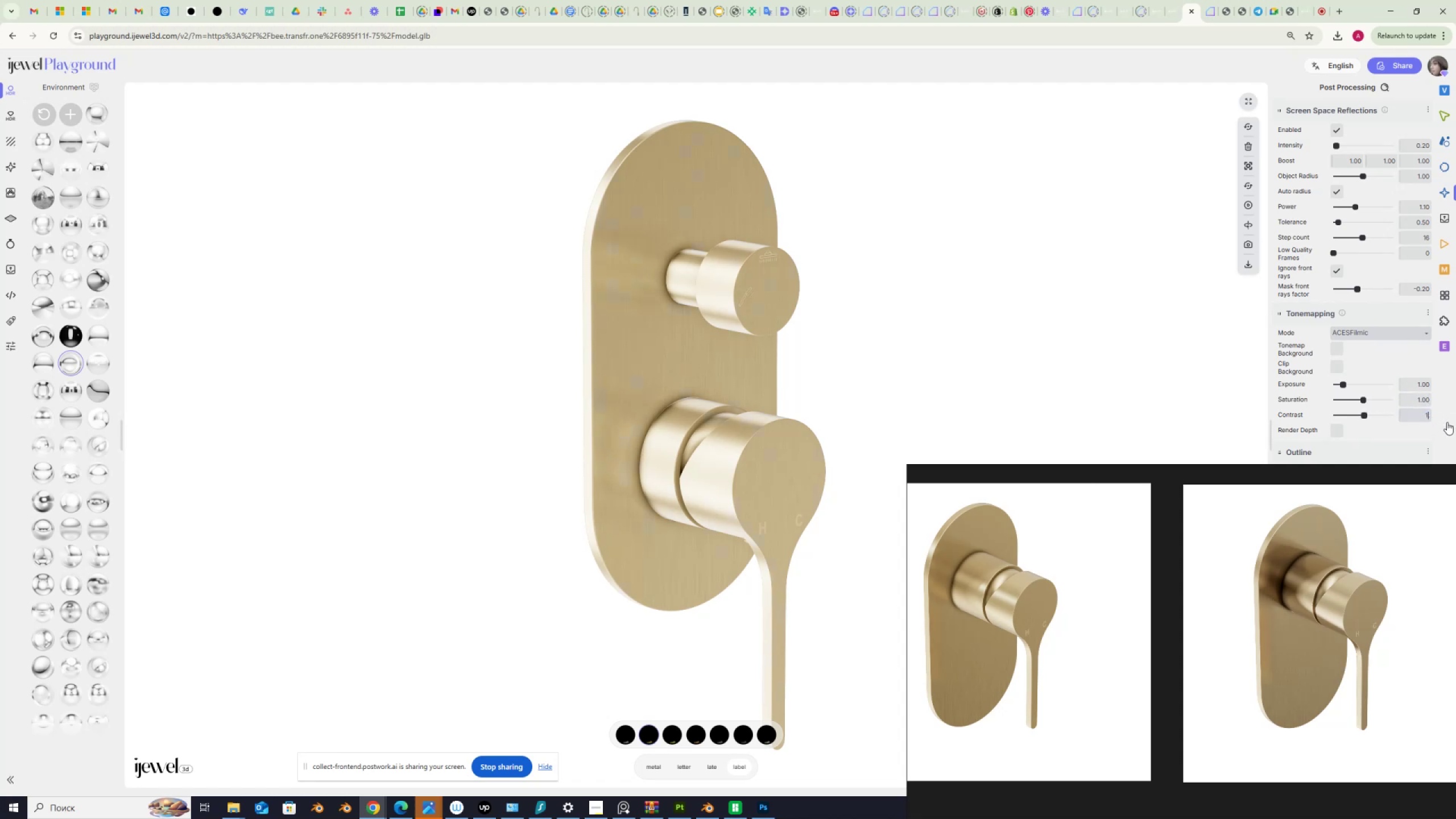 
key(Numpad5)
 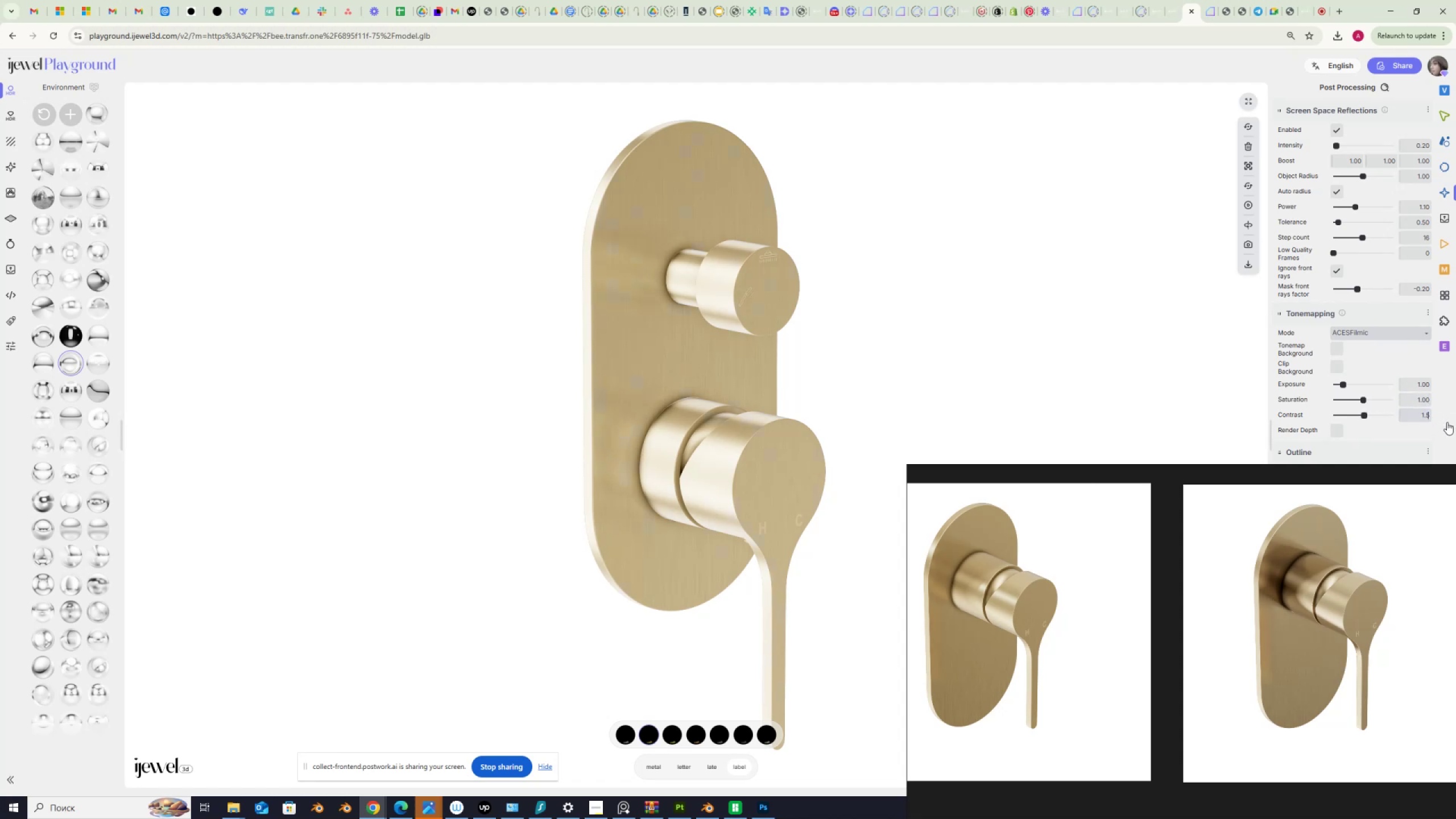 
key(NumpadEnter)
 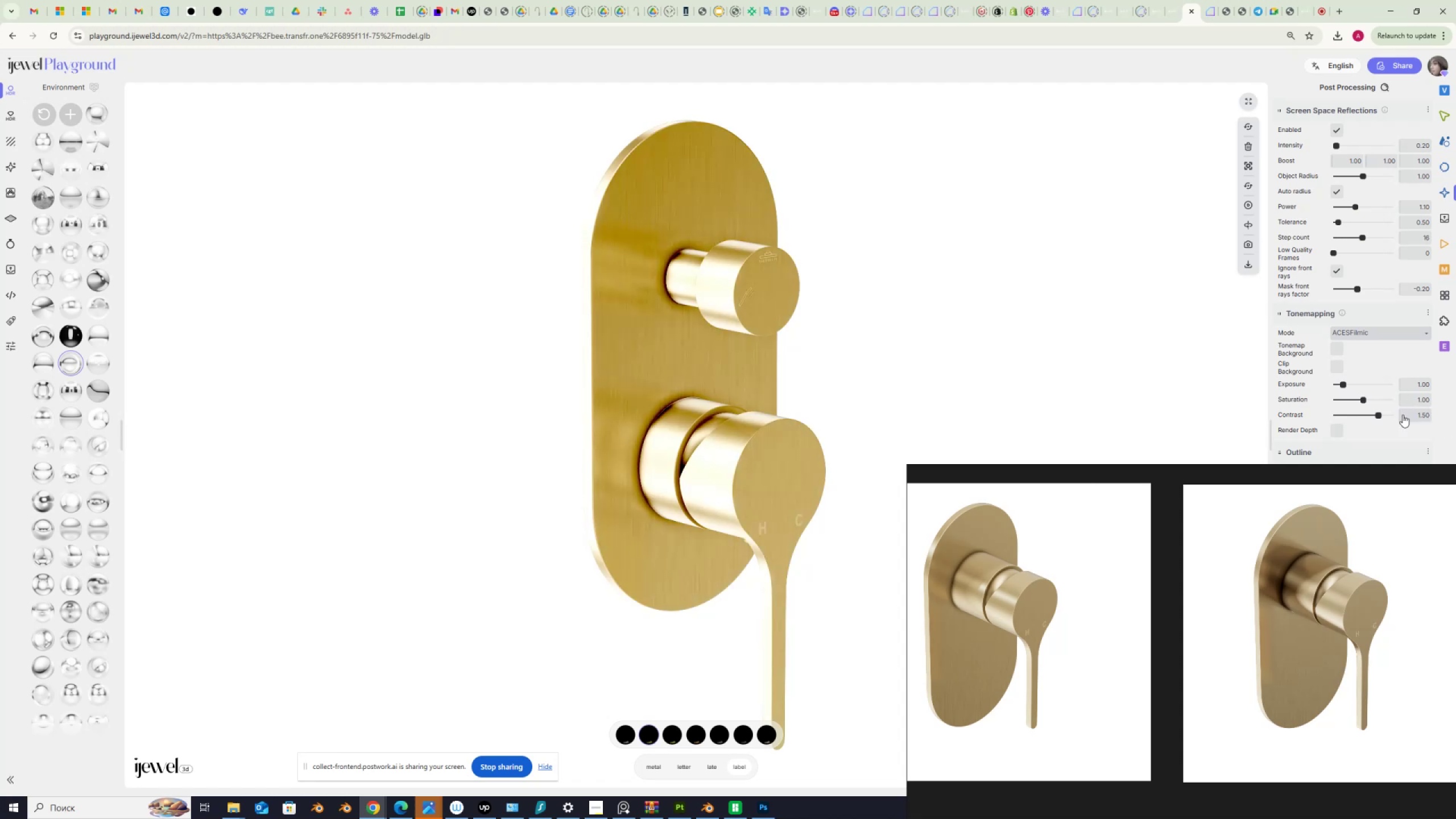 
left_click_drag(start_coordinate=[1414, 421], to_coordinate=[1443, 419])
 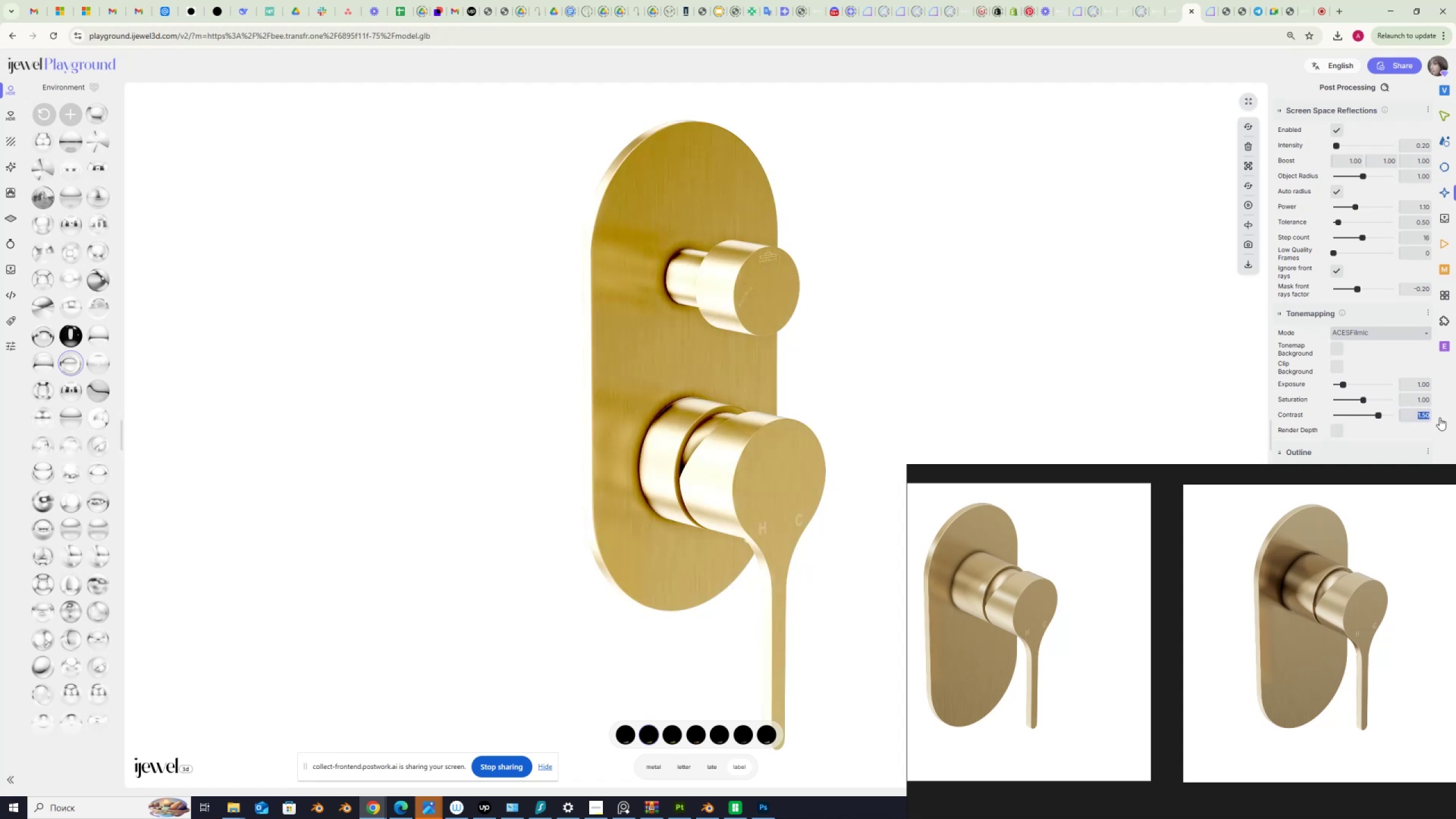 
key(Numpad1)
 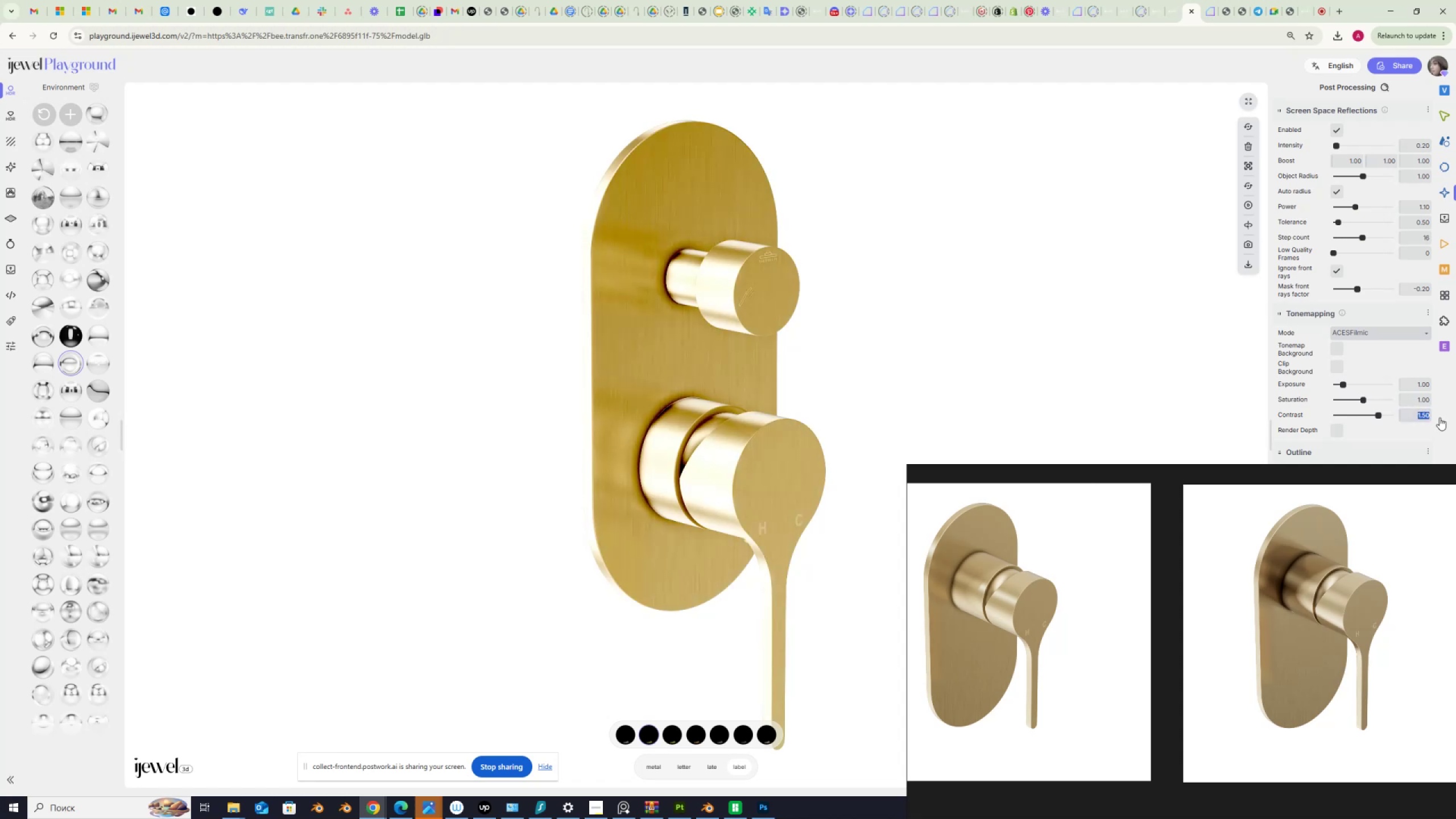 
key(NumpadDecimal)
 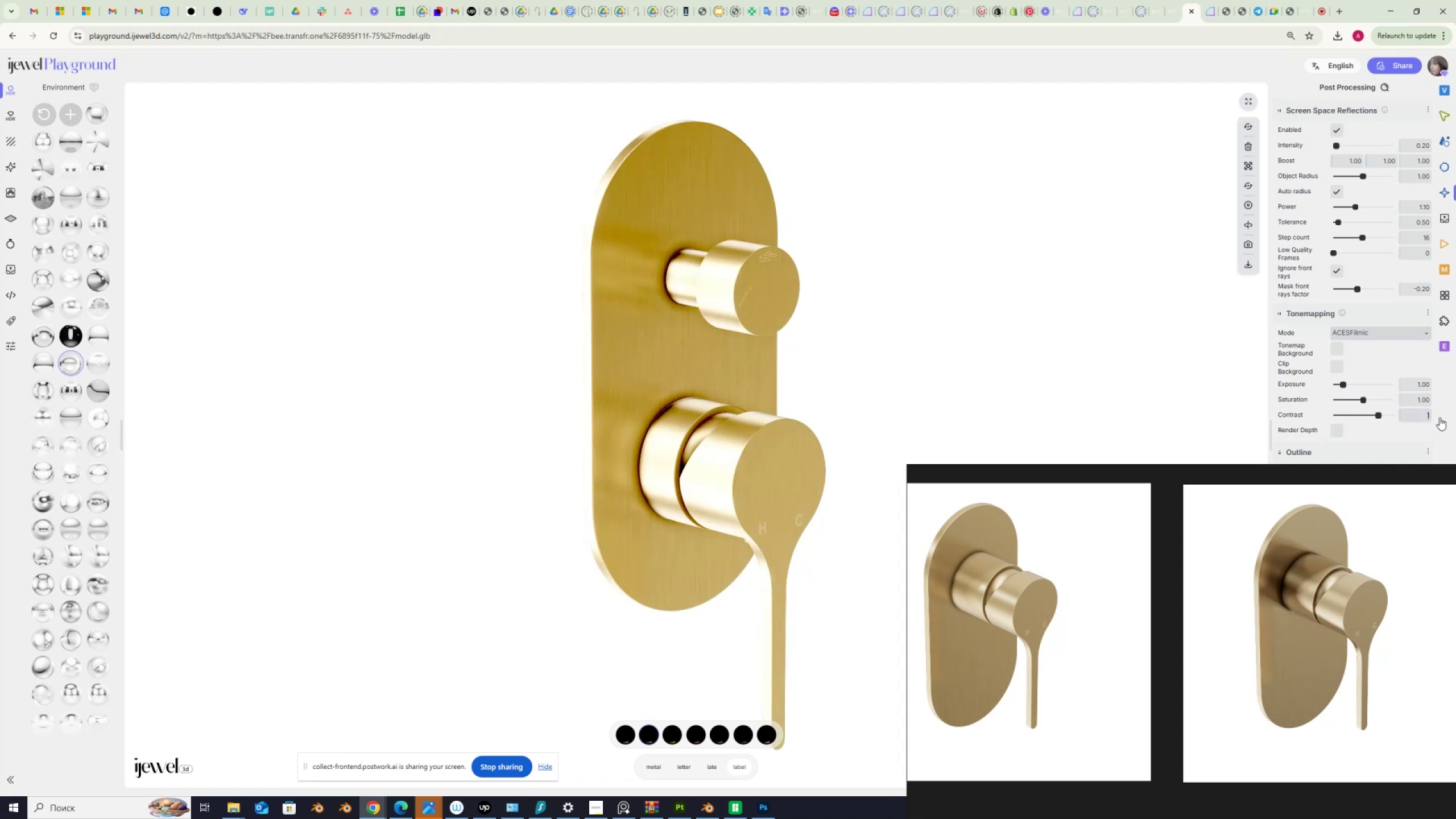 
key(Numpad0)
 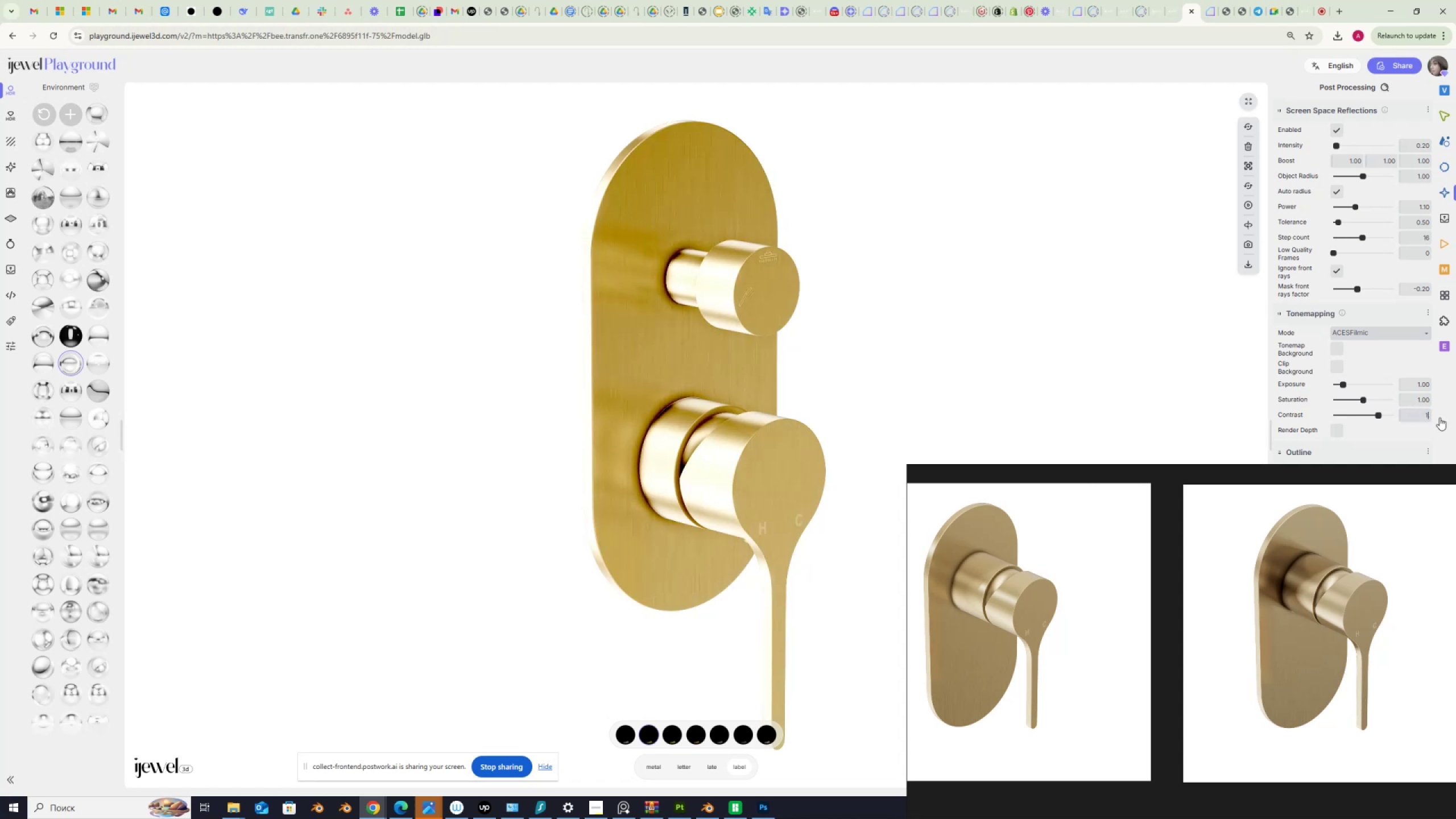 
key(Numpad5)
 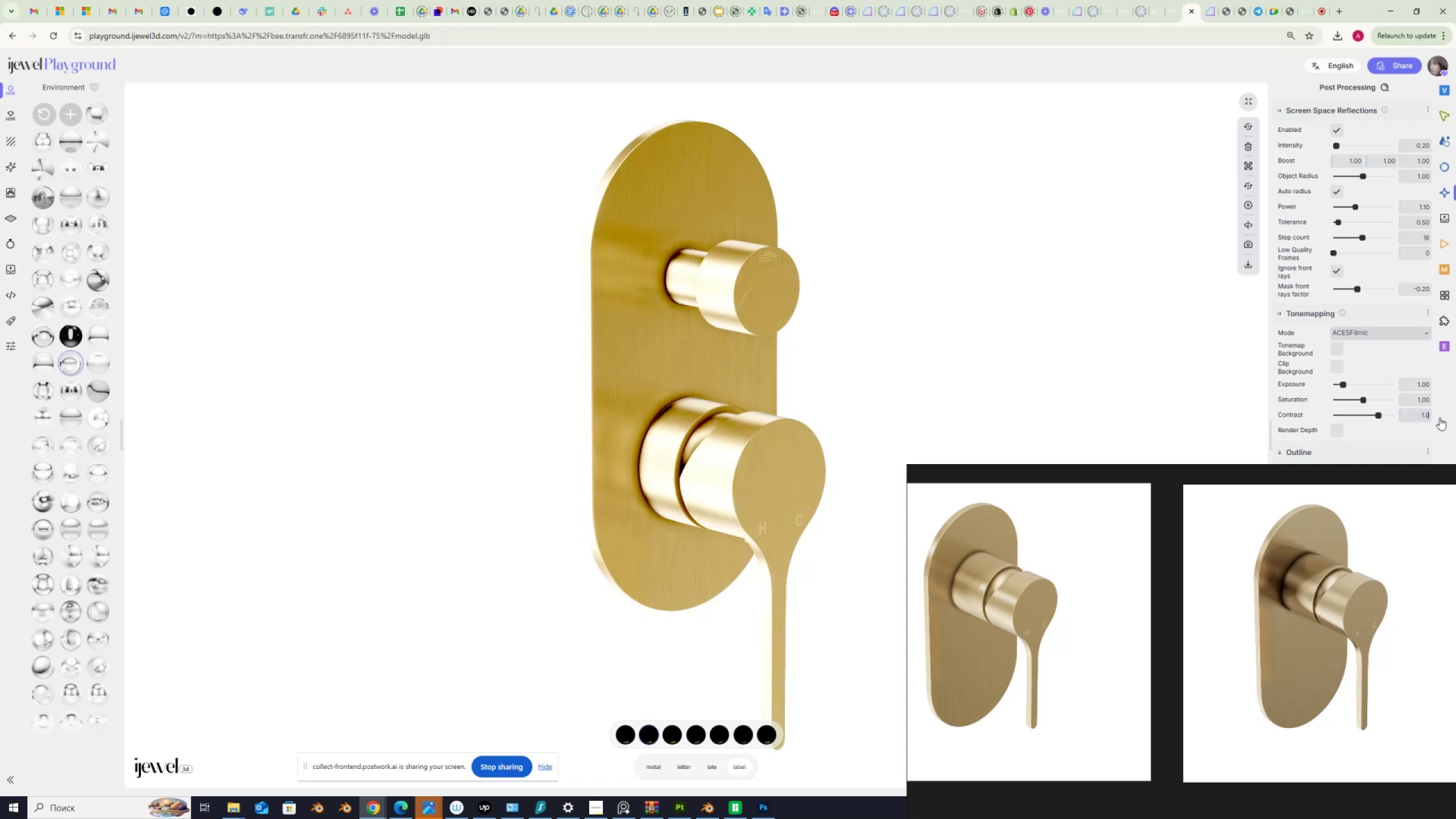 
key(NumpadEnter)
 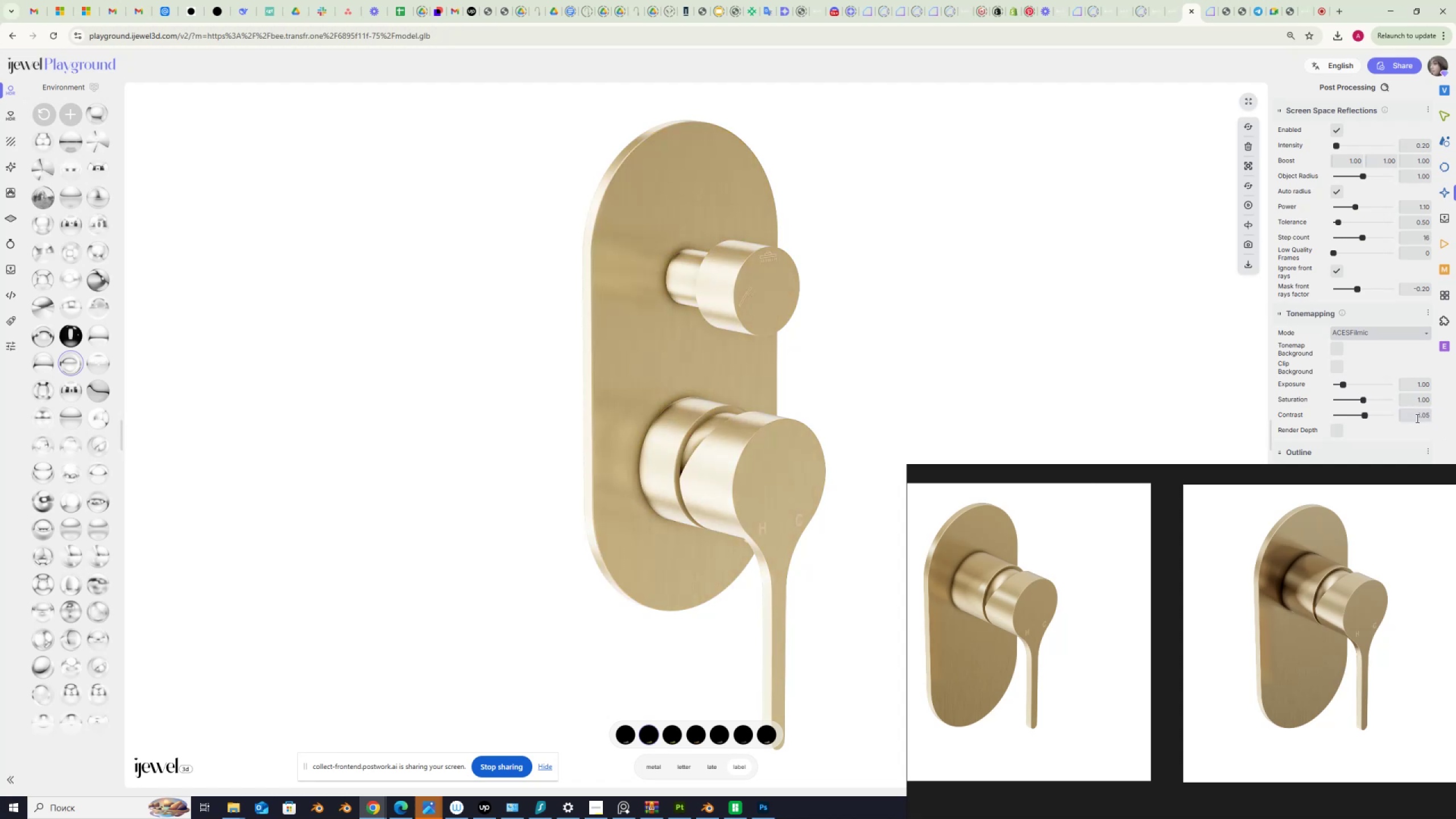 
wait(6.3)
 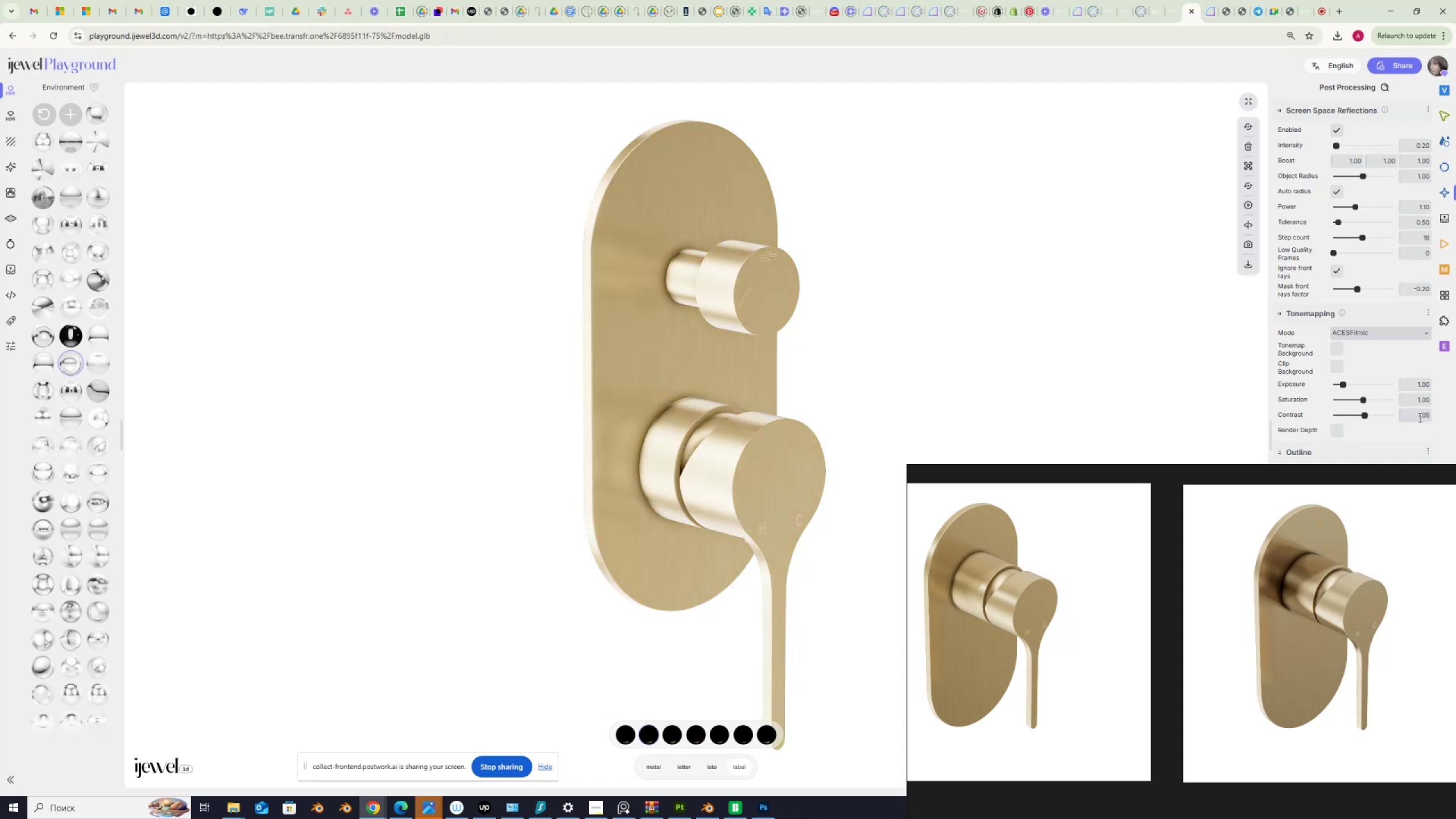 
mouse_move([1446, 226])
 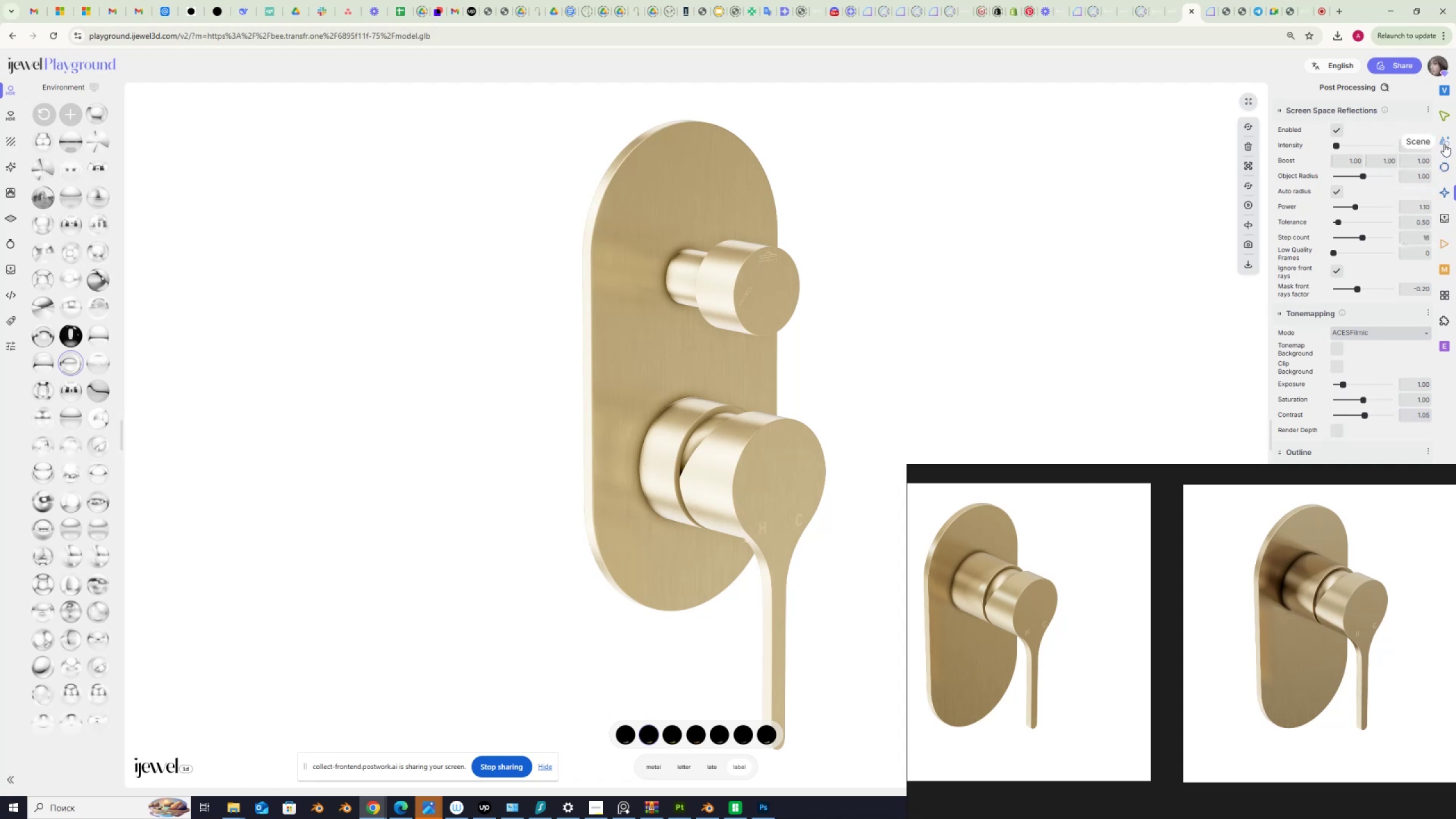 
left_click([1446, 147])
 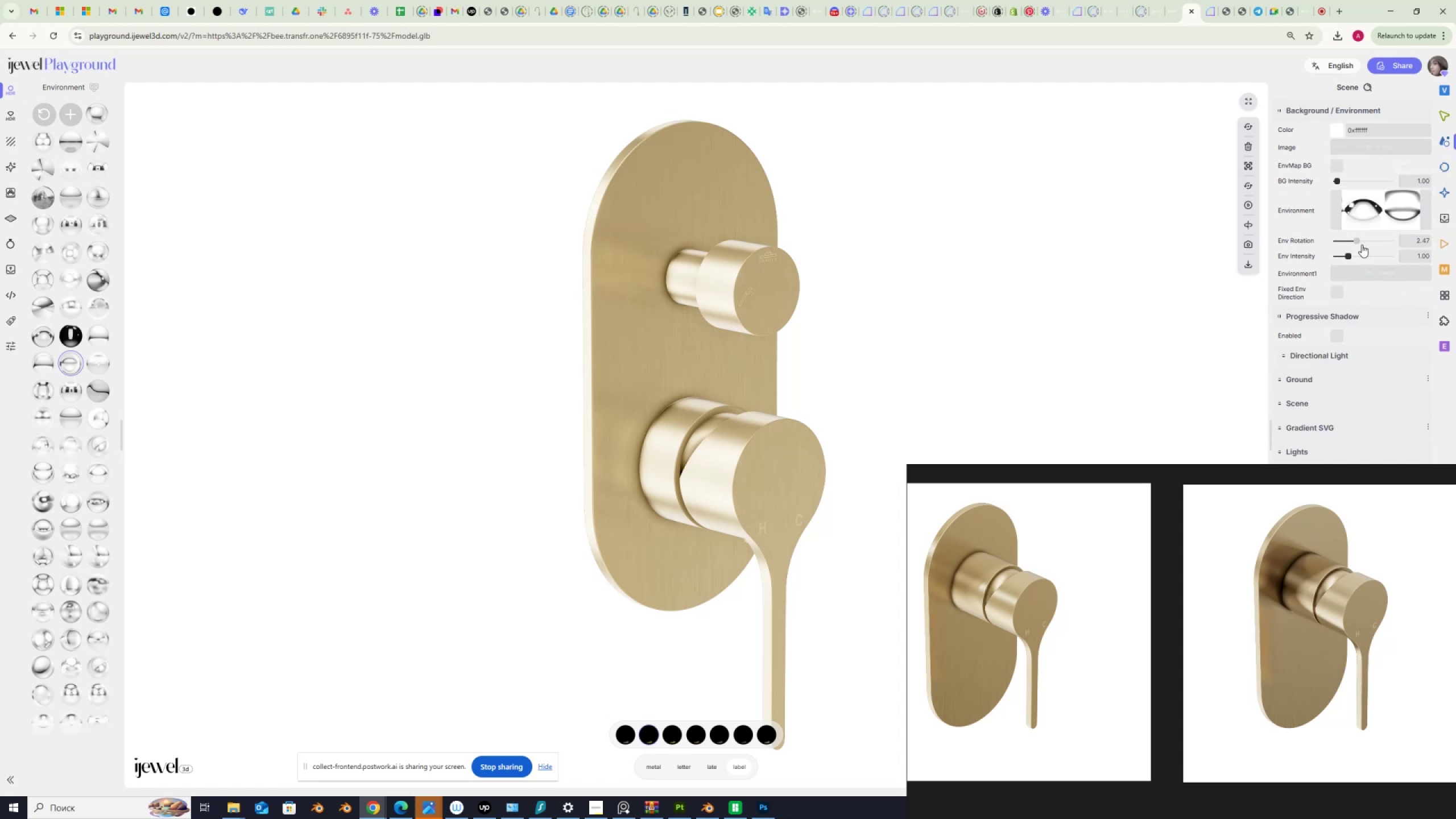 
left_click_drag(start_coordinate=[1357, 239], to_coordinate=[1358, 251])
 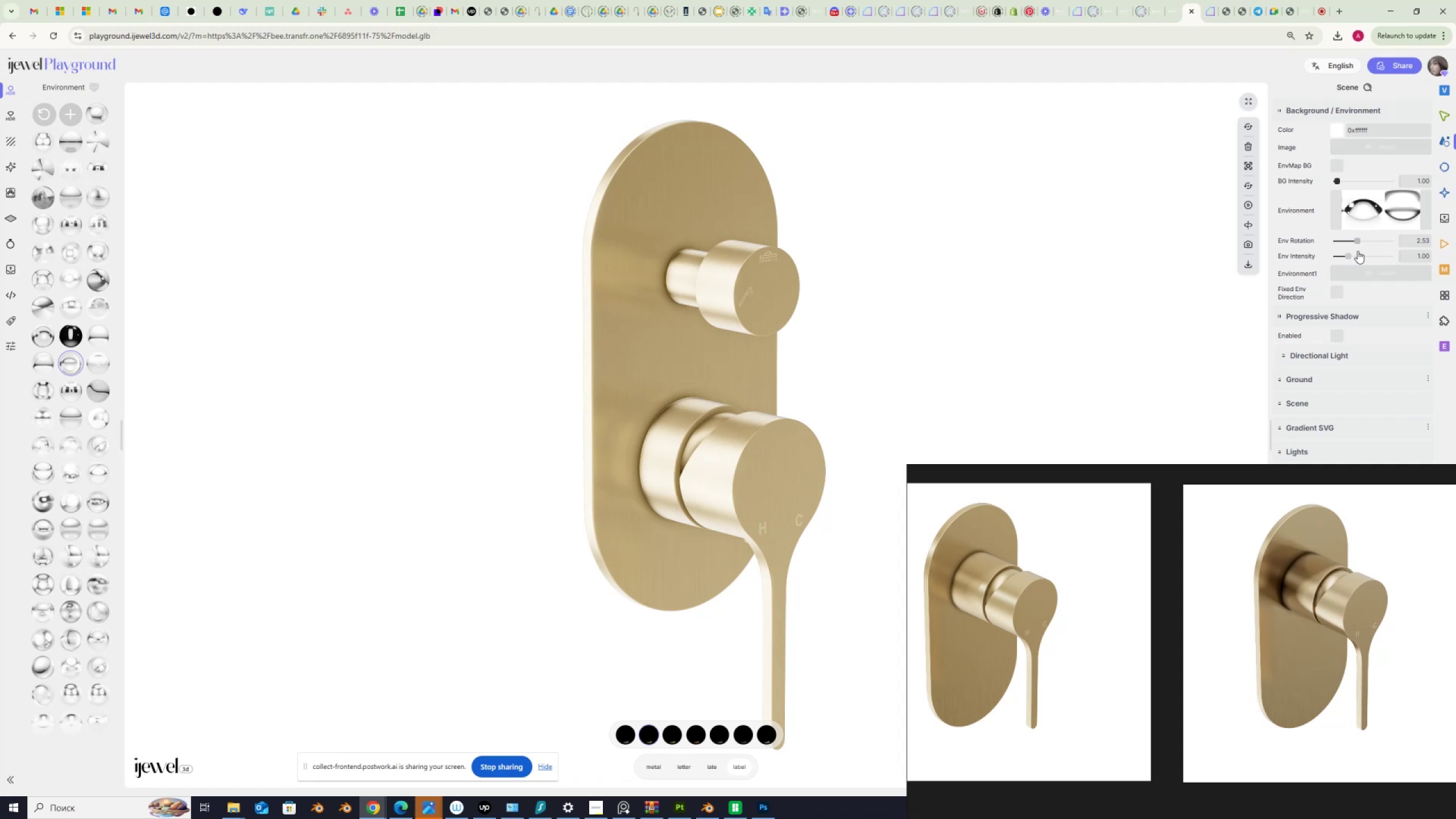 
left_click_drag(start_coordinate=[1356, 239], to_coordinate=[1364, 243])
 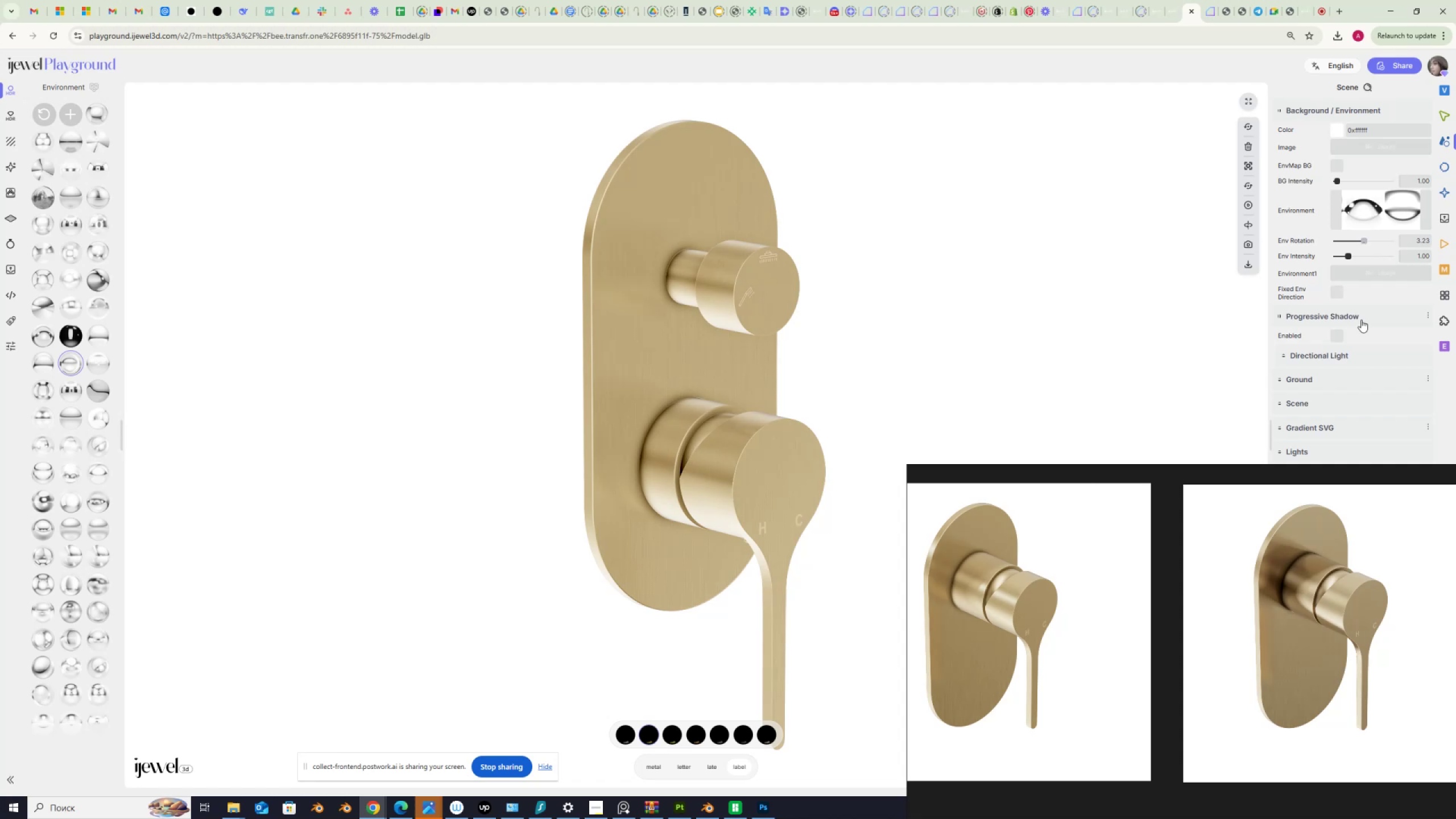 
scroll: coordinate [1248, 466], scroll_direction: down, amount: 2.0
 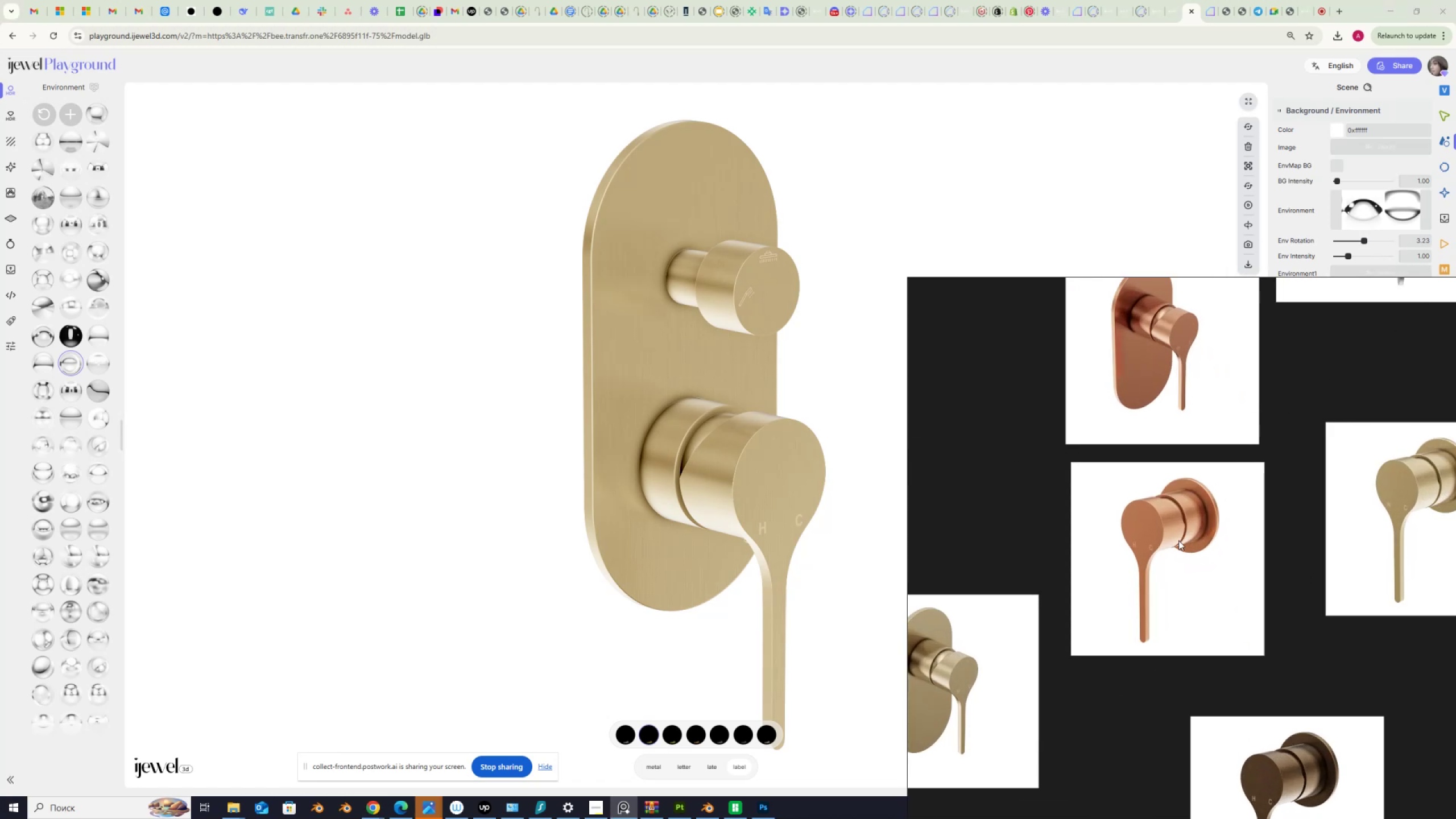 
left_click_drag(start_coordinate=[1178, 541], to_coordinate=[1185, 553])
 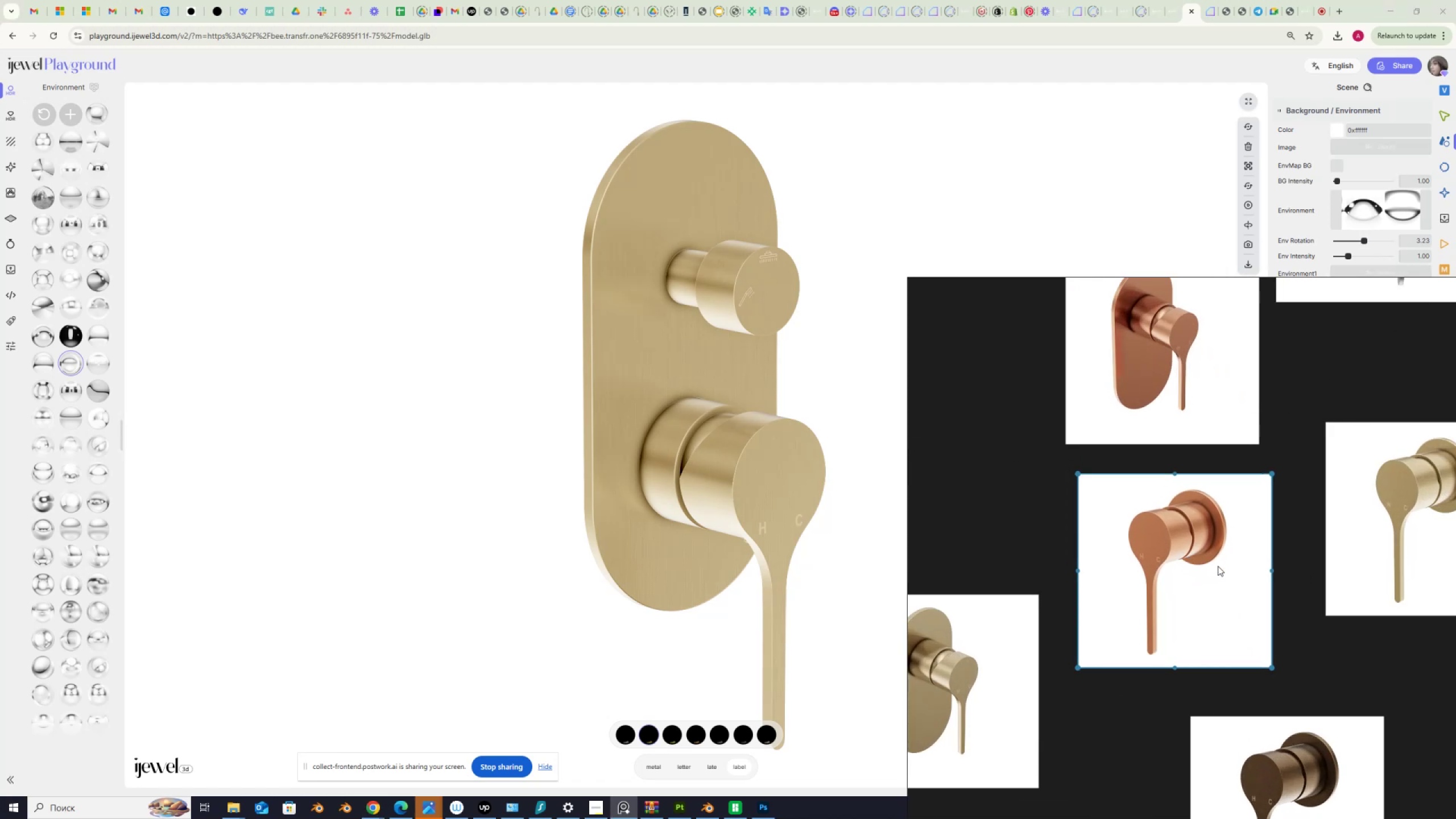 
key(Delete)
 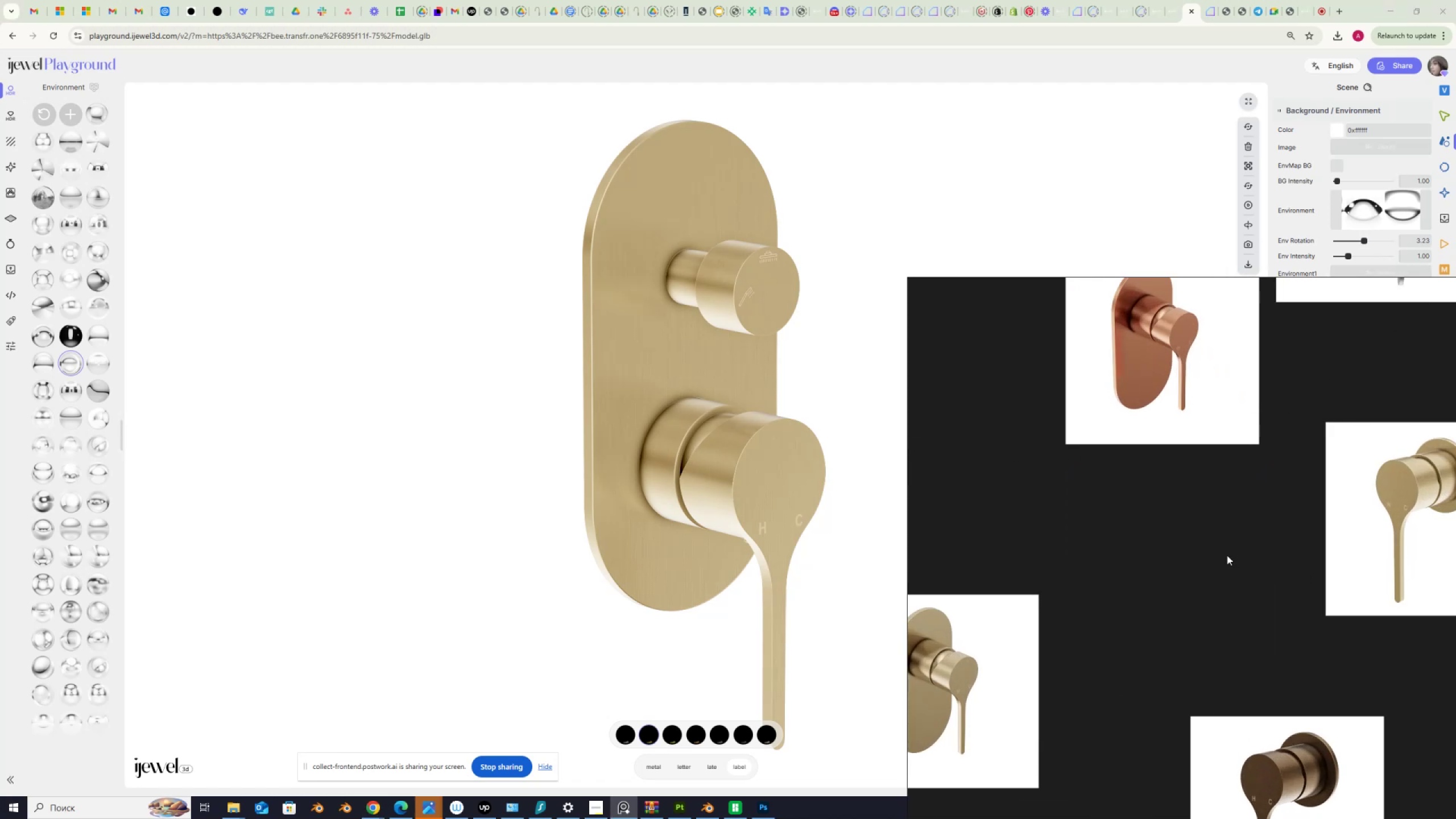 
scroll: coordinate [1387, 553], scroll_direction: up, amount: 5.0
 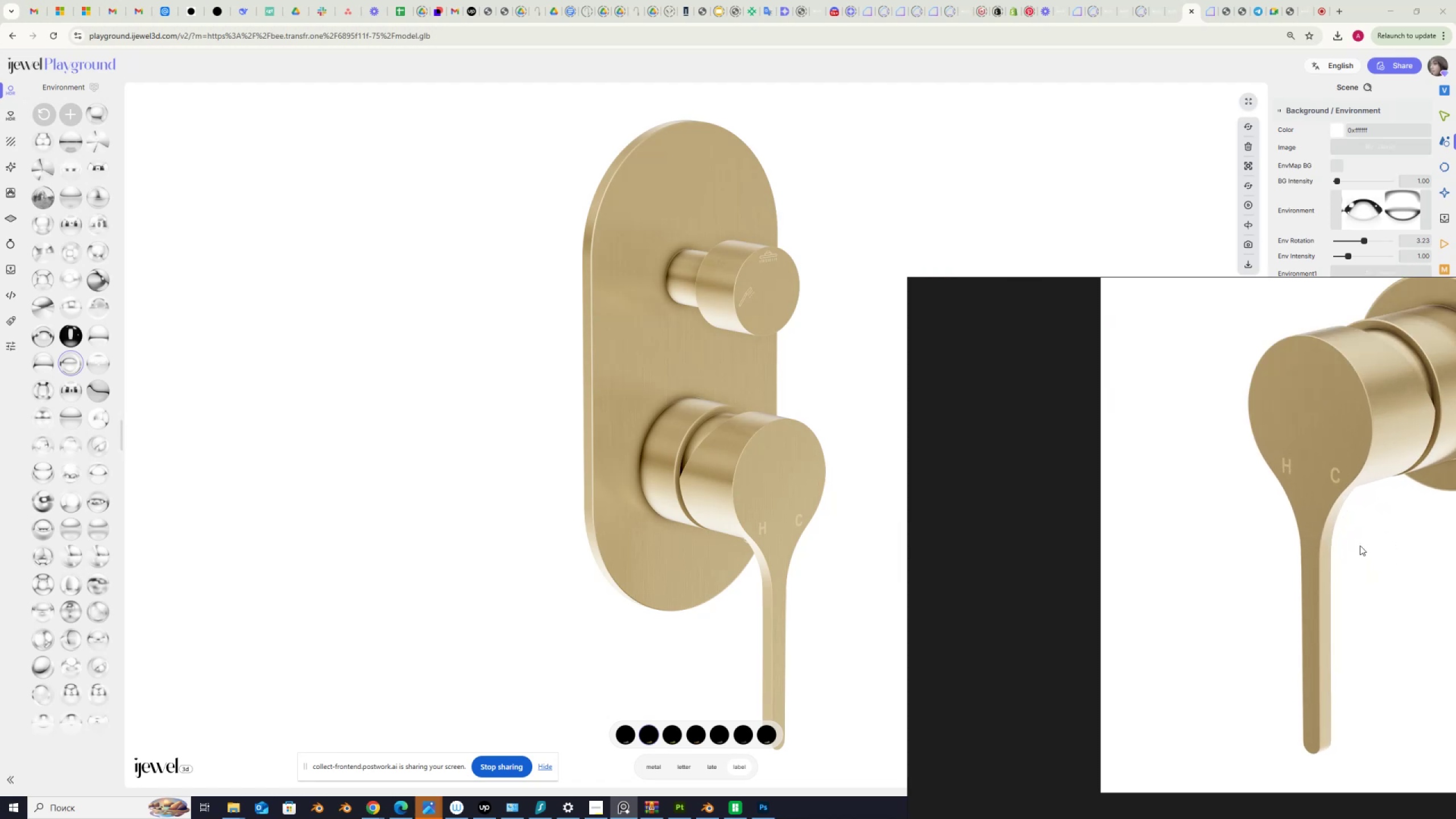 
scroll: coordinate [1314, 528], scroll_direction: down, amount: 8.0
 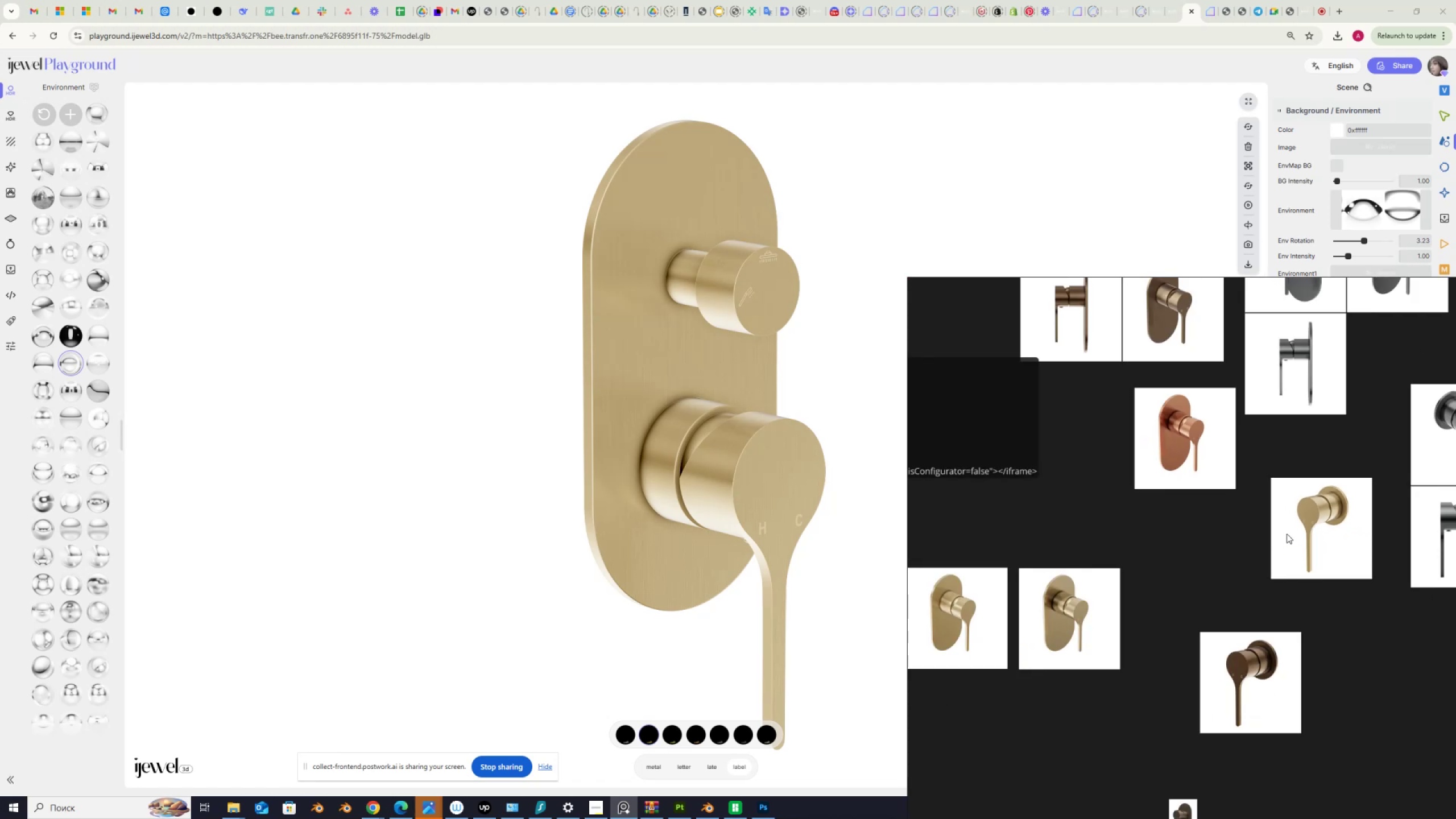 
scroll: coordinate [1356, 509], scroll_direction: up, amount: 8.0
 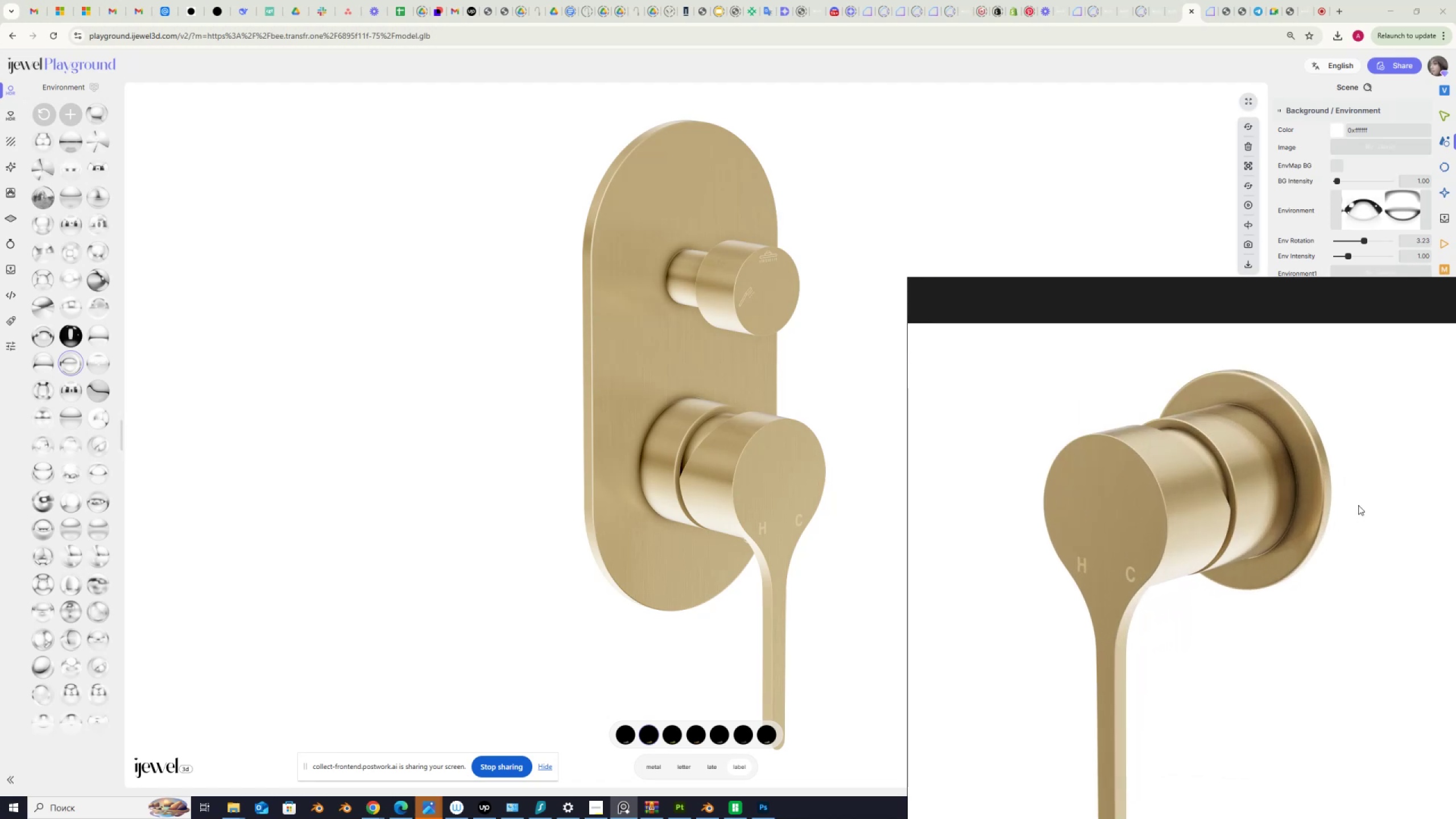 
scroll: coordinate [1121, 628], scroll_direction: down, amount: 7.0
 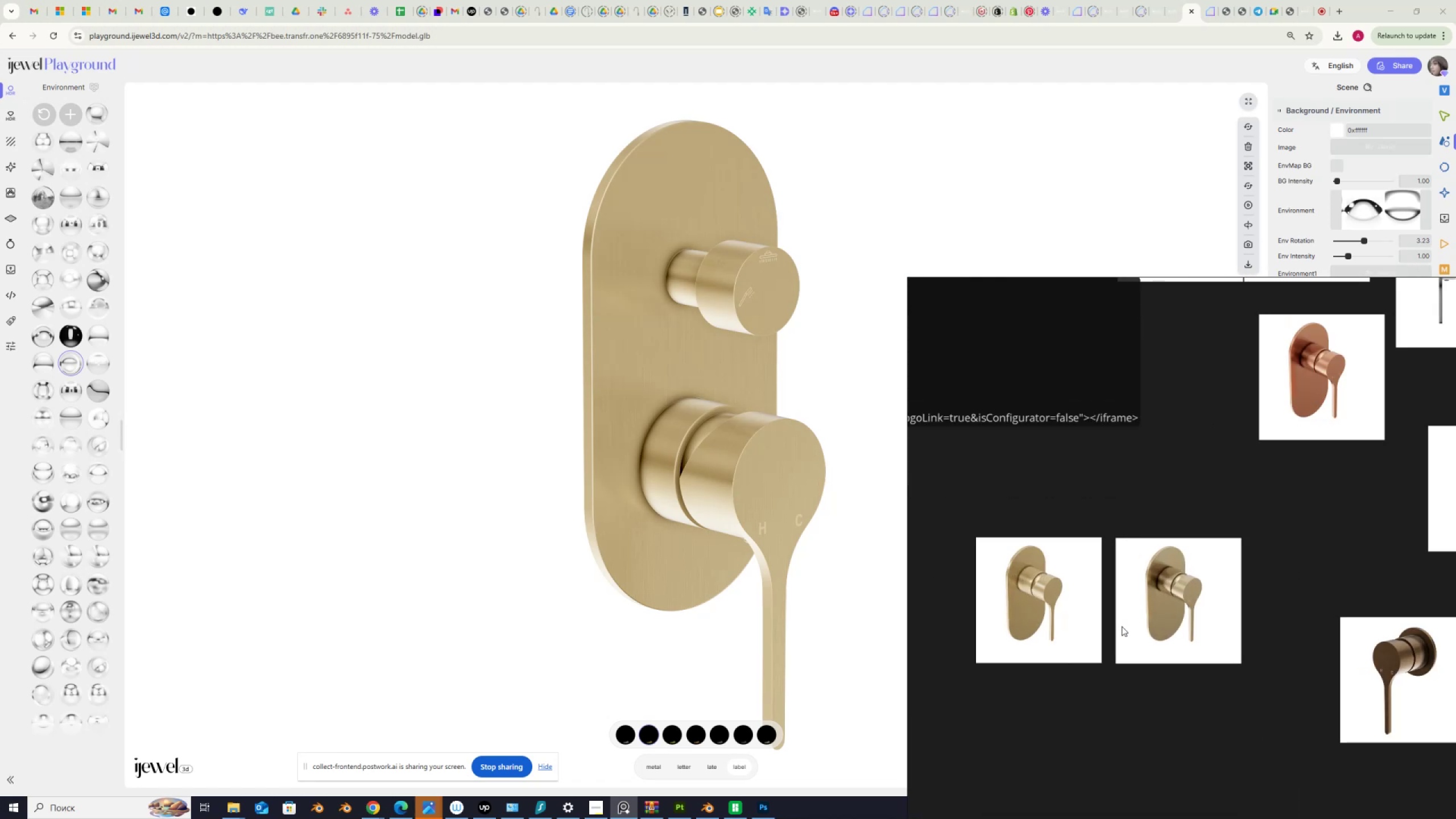 
scroll: coordinate [1122, 623], scroll_direction: up, amount: 3.0
 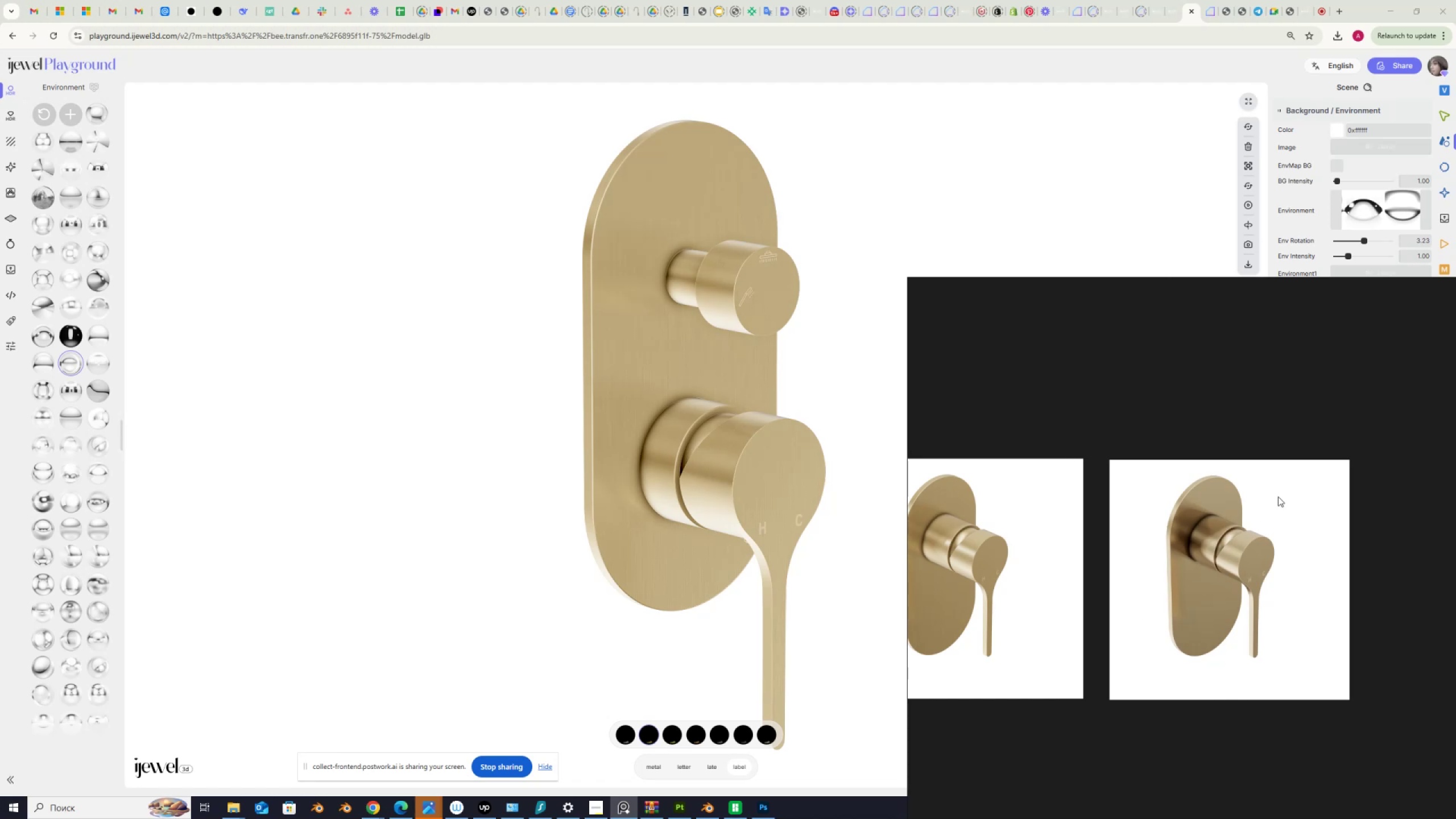 
wait(5.99)
 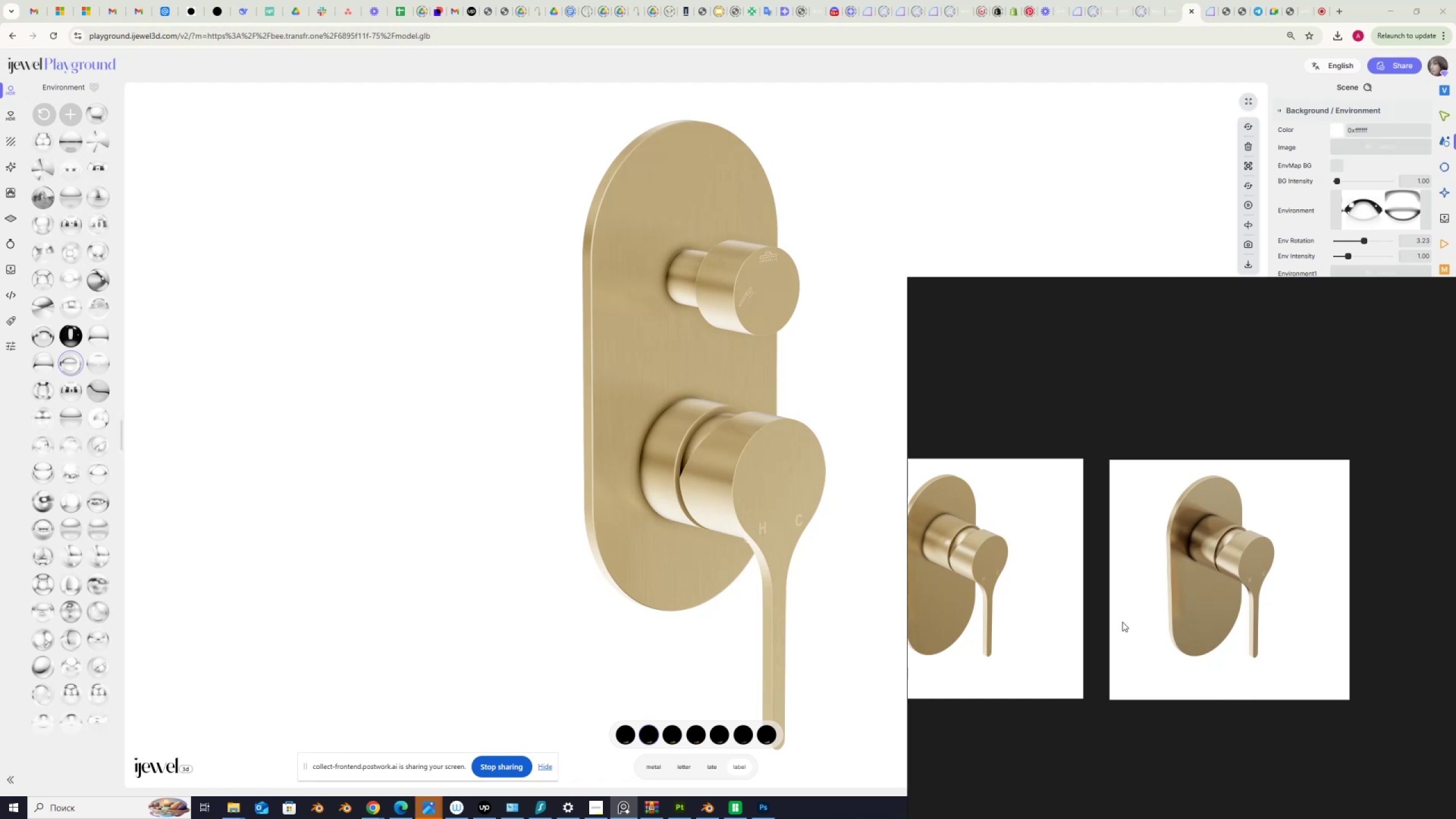 
scroll: coordinate [1349, 496], scroll_direction: down, amount: 2.0
 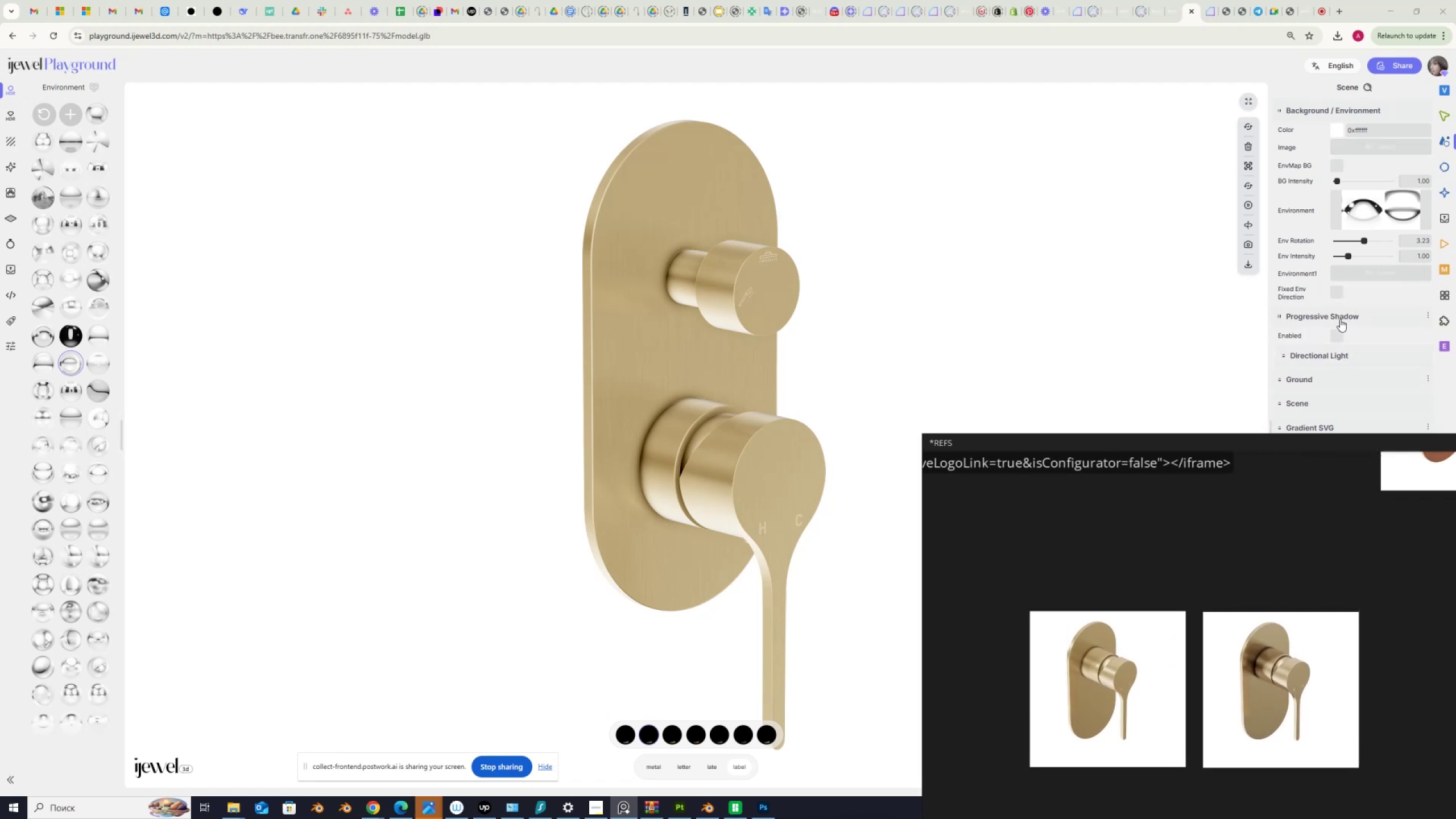 
left_click([1338, 291])
 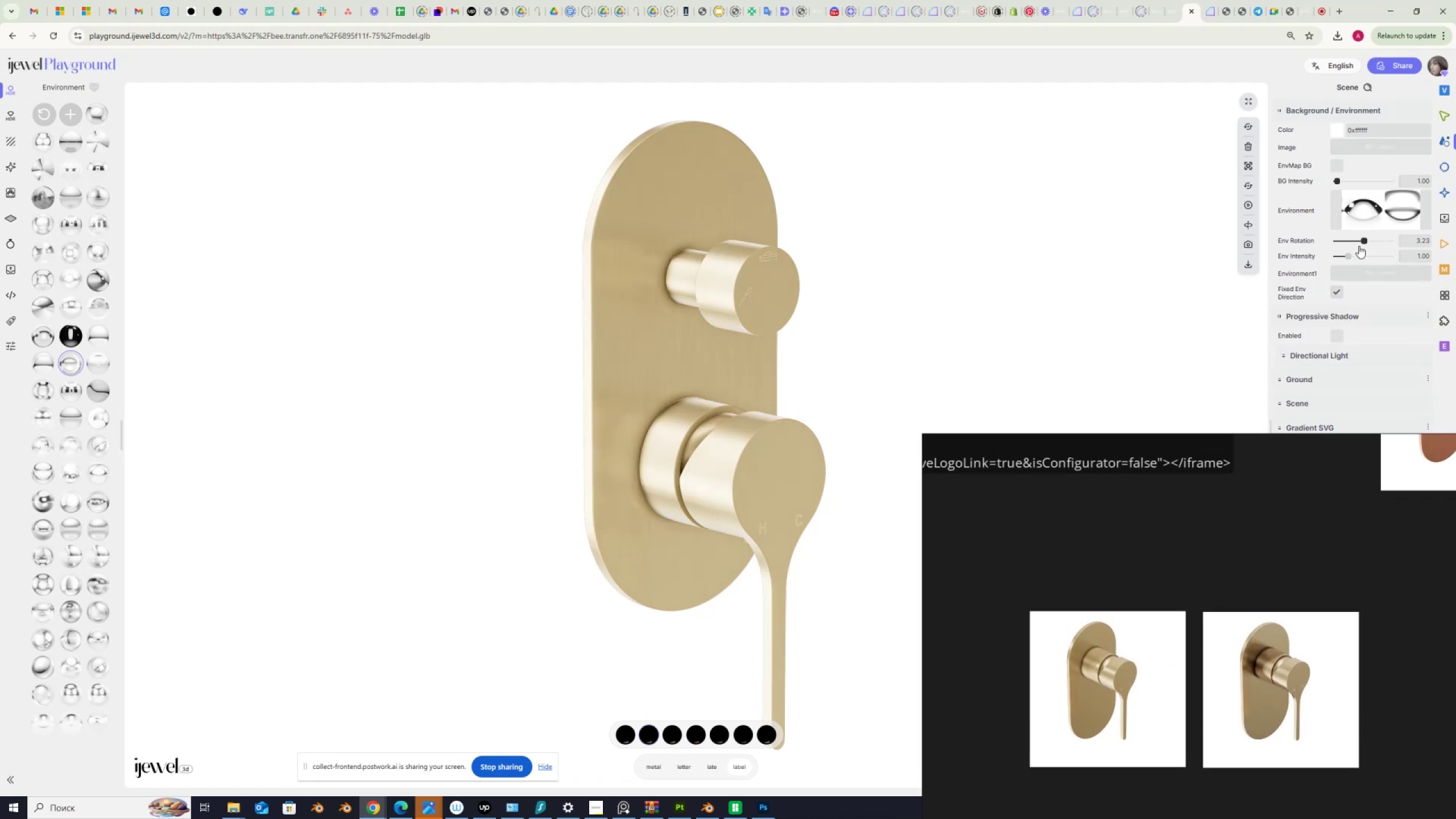 
left_click_drag(start_coordinate=[1364, 240], to_coordinate=[1386, 258])
 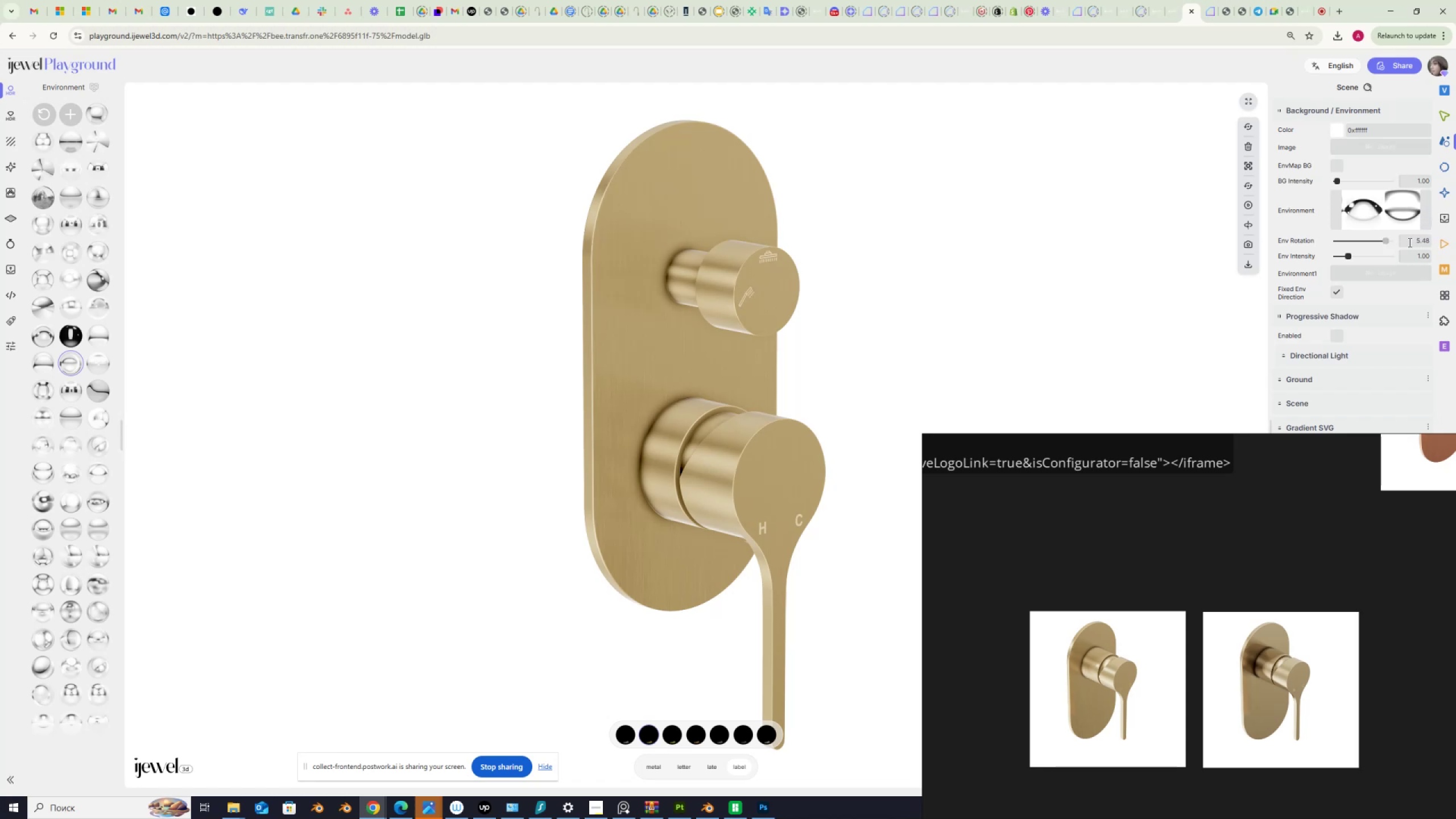 
key(PrintScreen)
 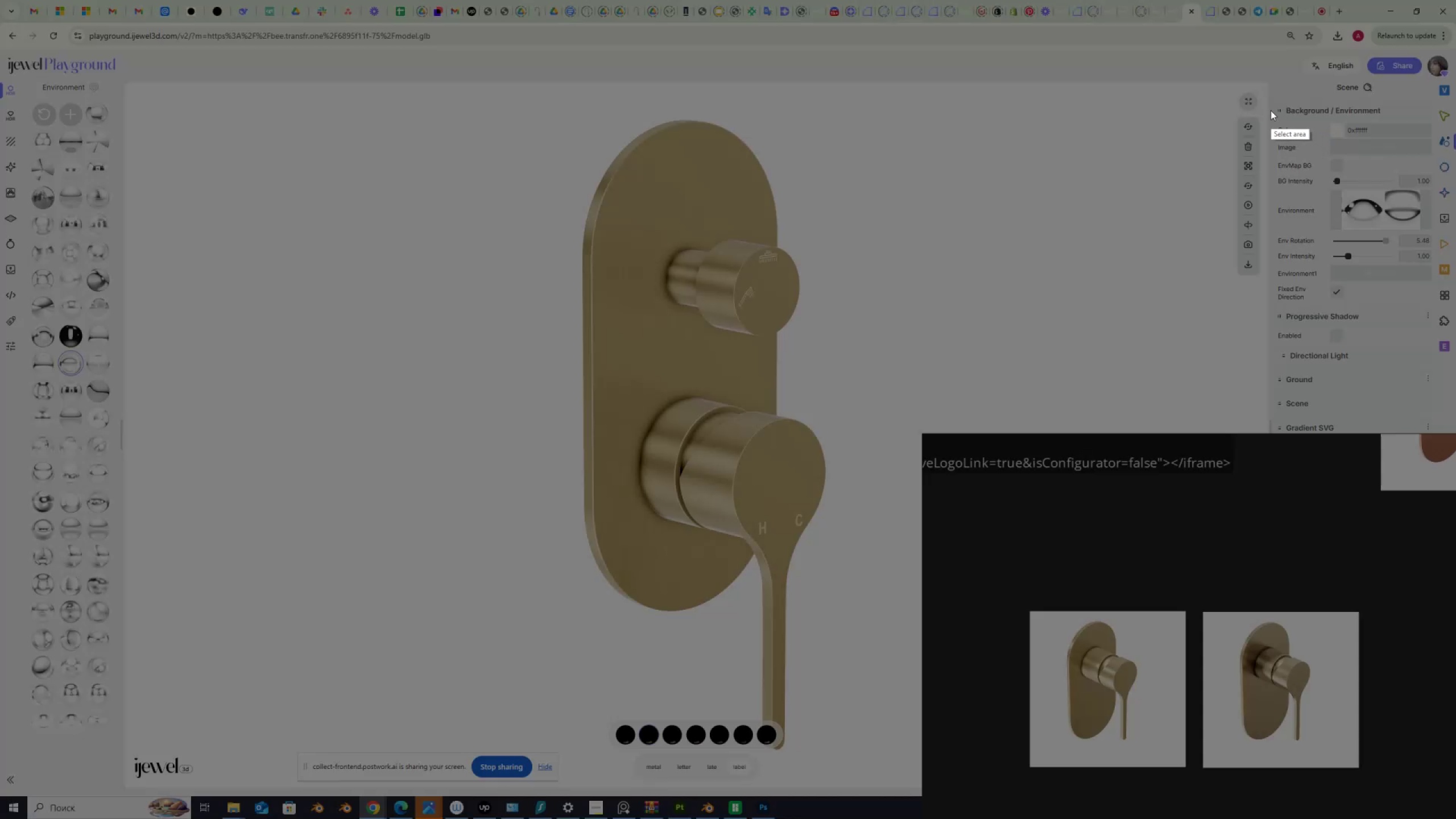 
left_click_drag(start_coordinate=[1285, 97], to_coordinate=[1440, 263])
 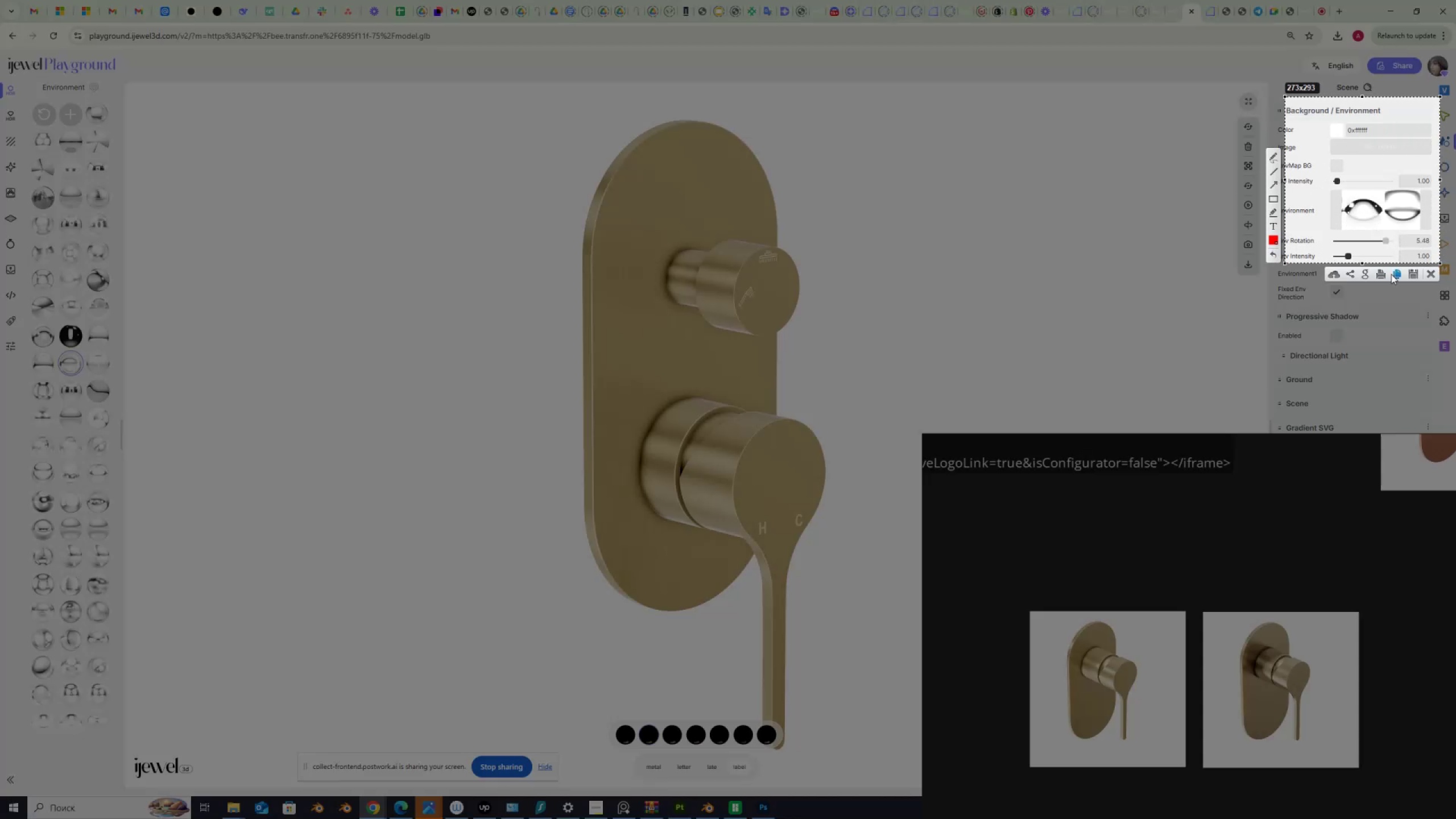 
left_click([1395, 274])
 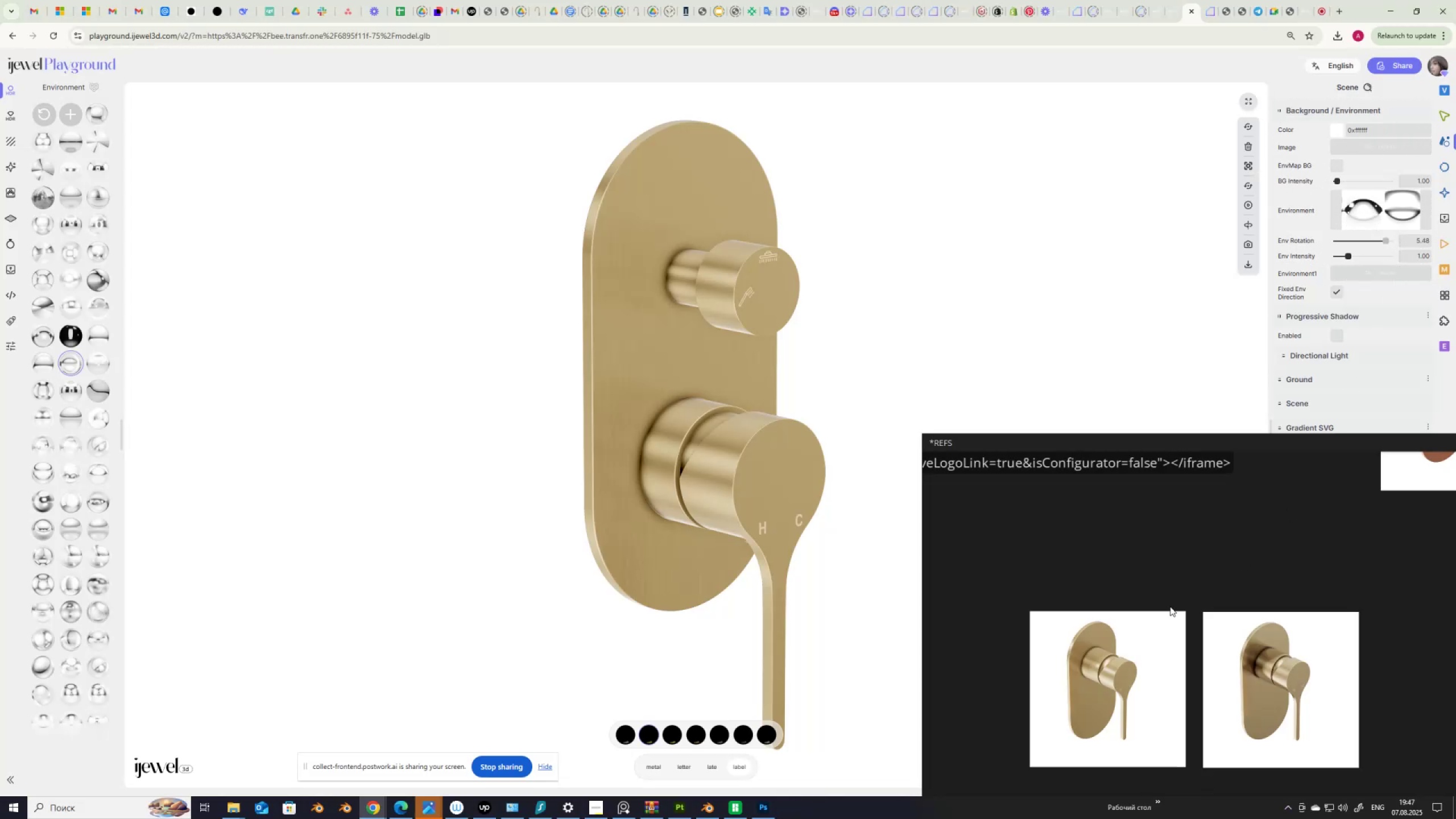 
scroll: coordinate [1149, 582], scroll_direction: down, amount: 8.0
 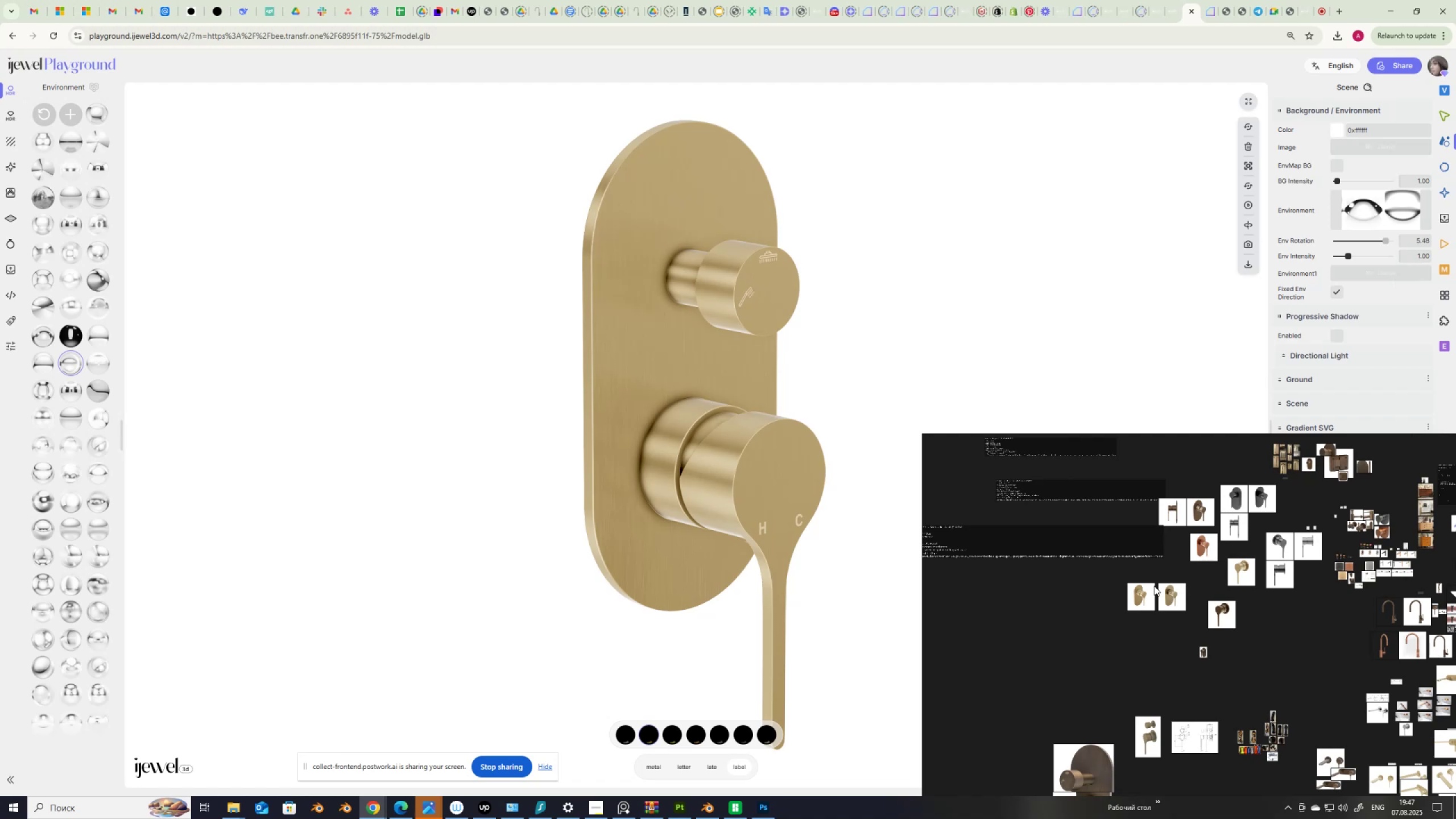 
scroll: coordinate [1254, 541], scroll_direction: up, amount: 9.0
 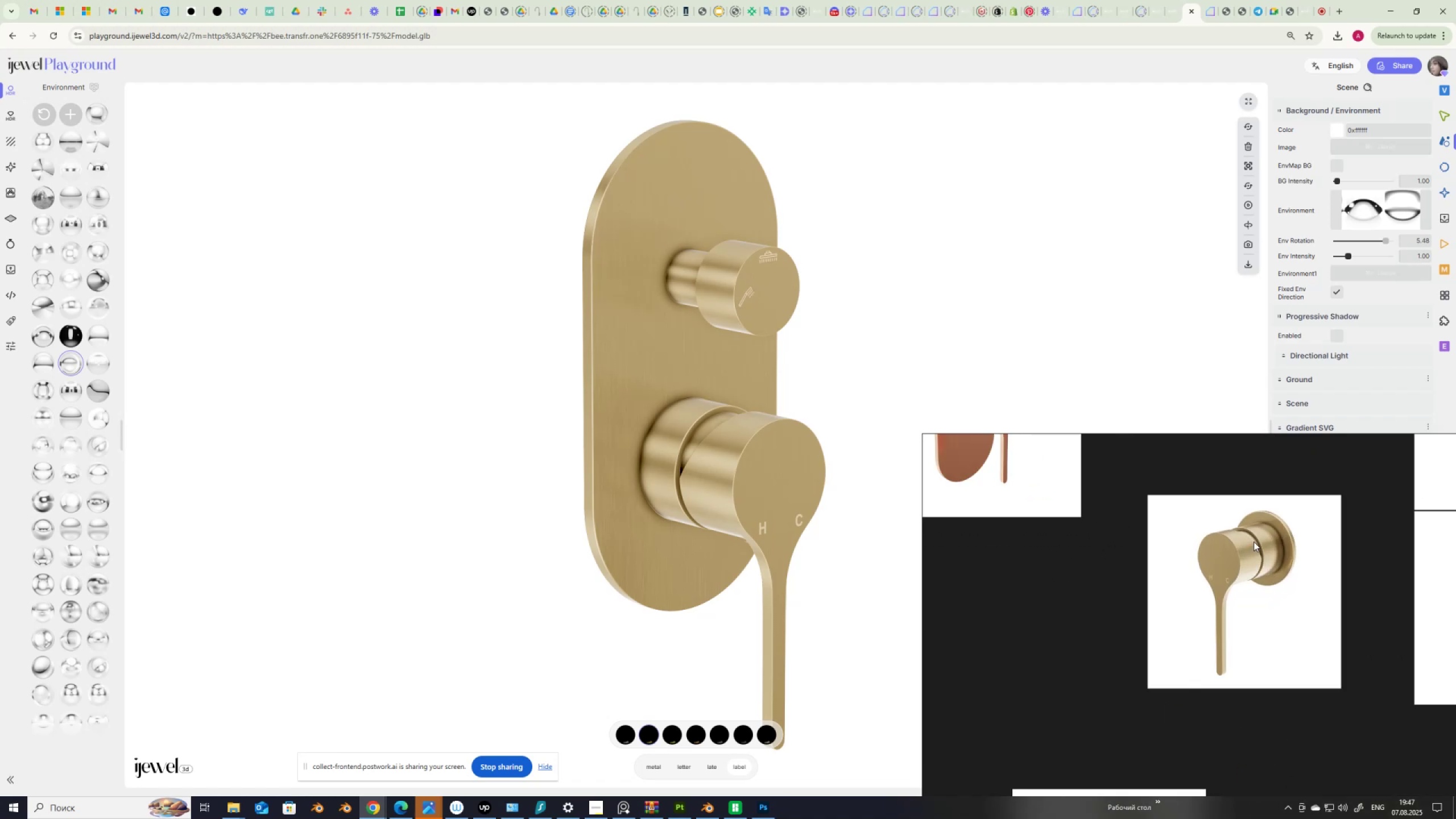 
scroll: coordinate [1102, 680], scroll_direction: down, amount: 9.0
 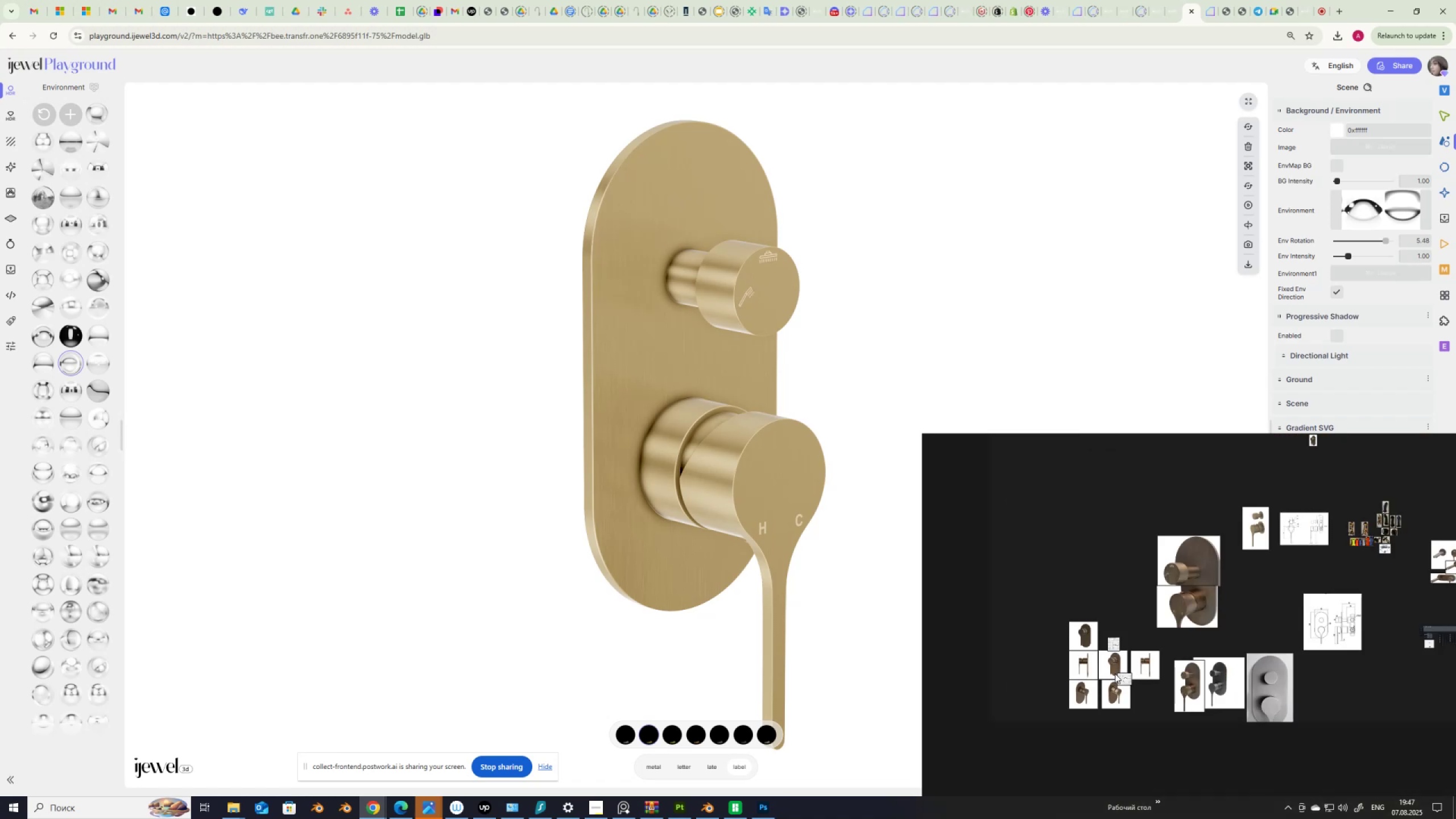 
scroll: coordinate [1148, 652], scroll_direction: up, amount: 3.0
 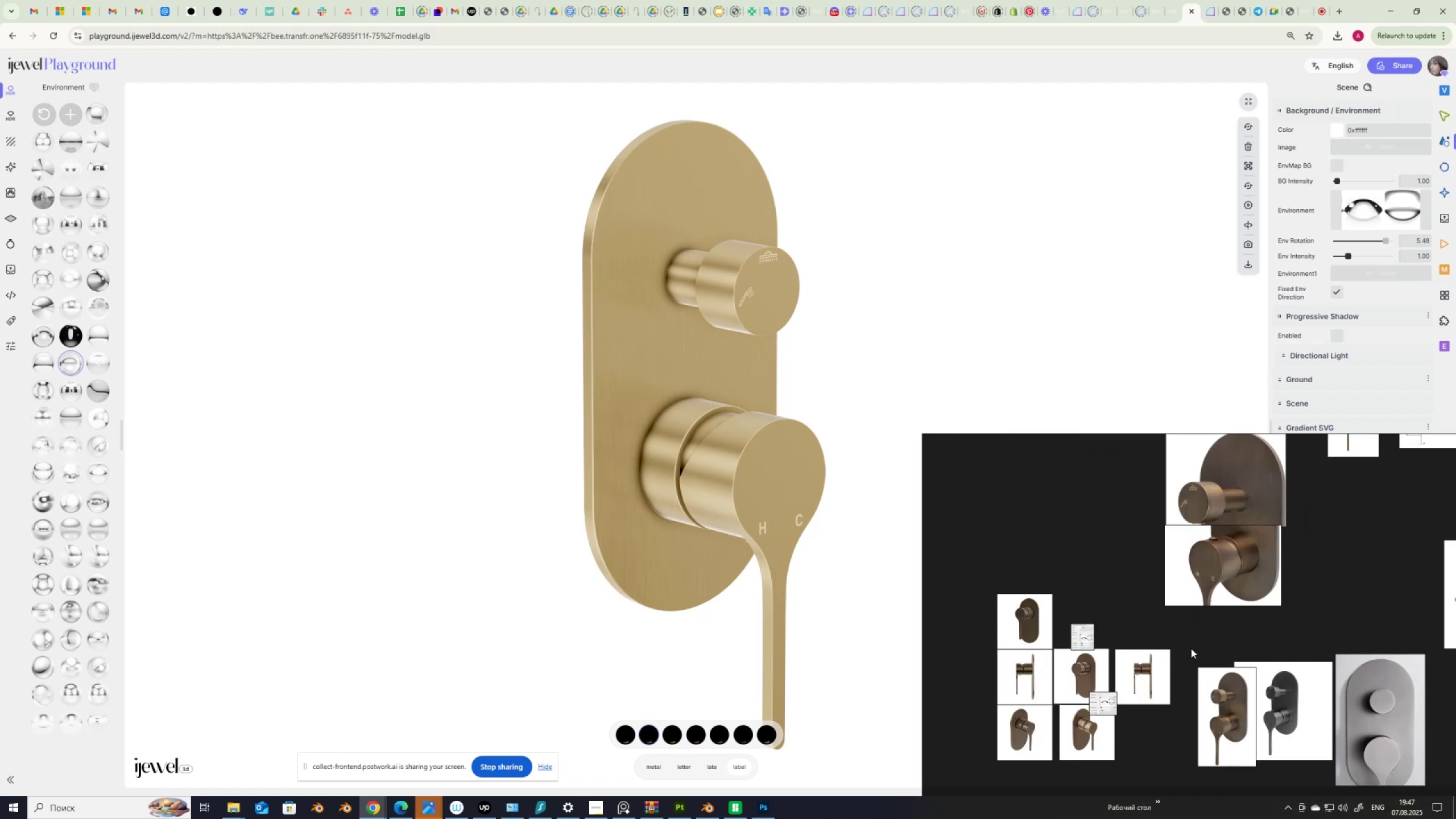 
left_click([1191, 648])
 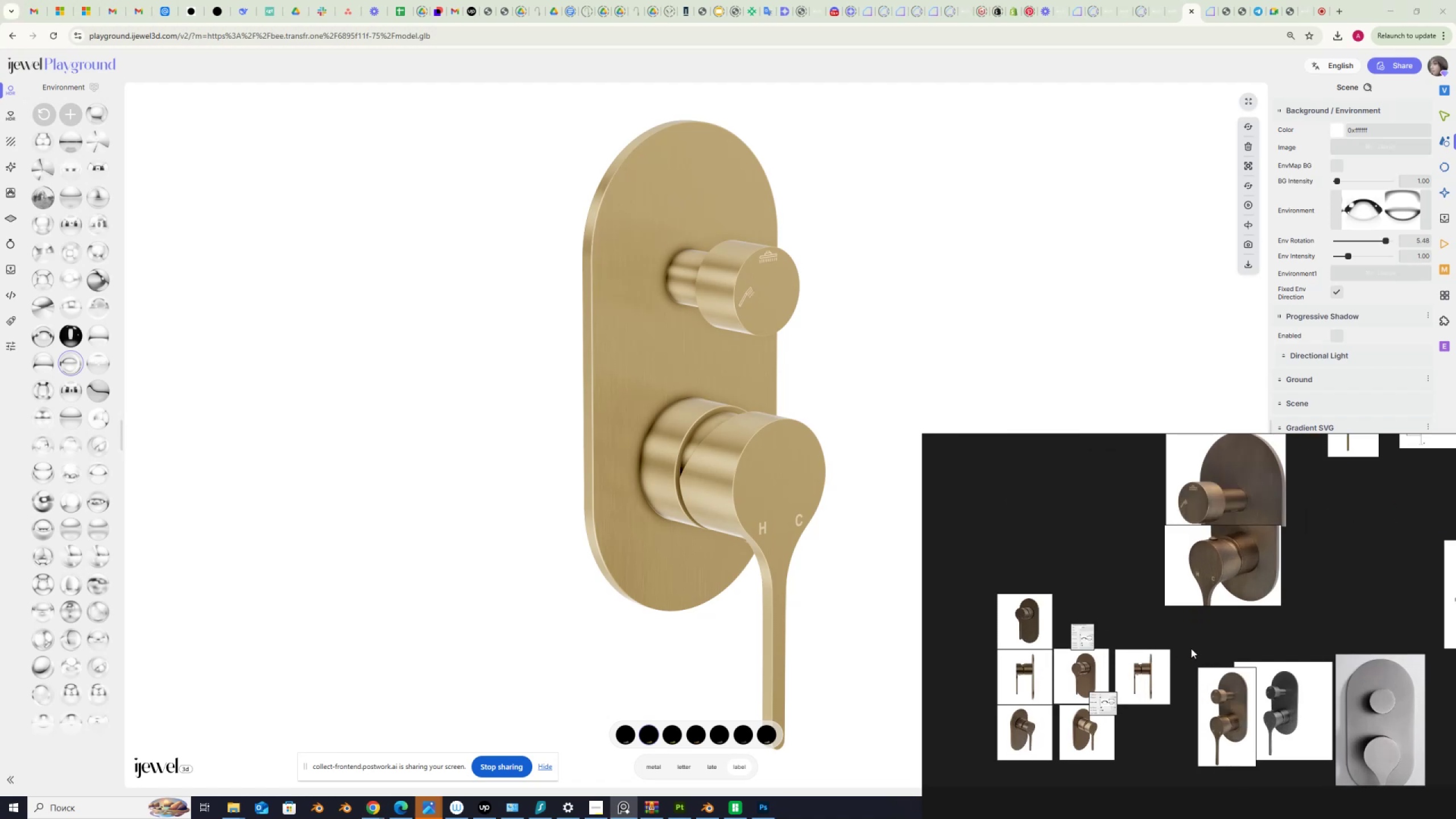 
key(Control+V)
 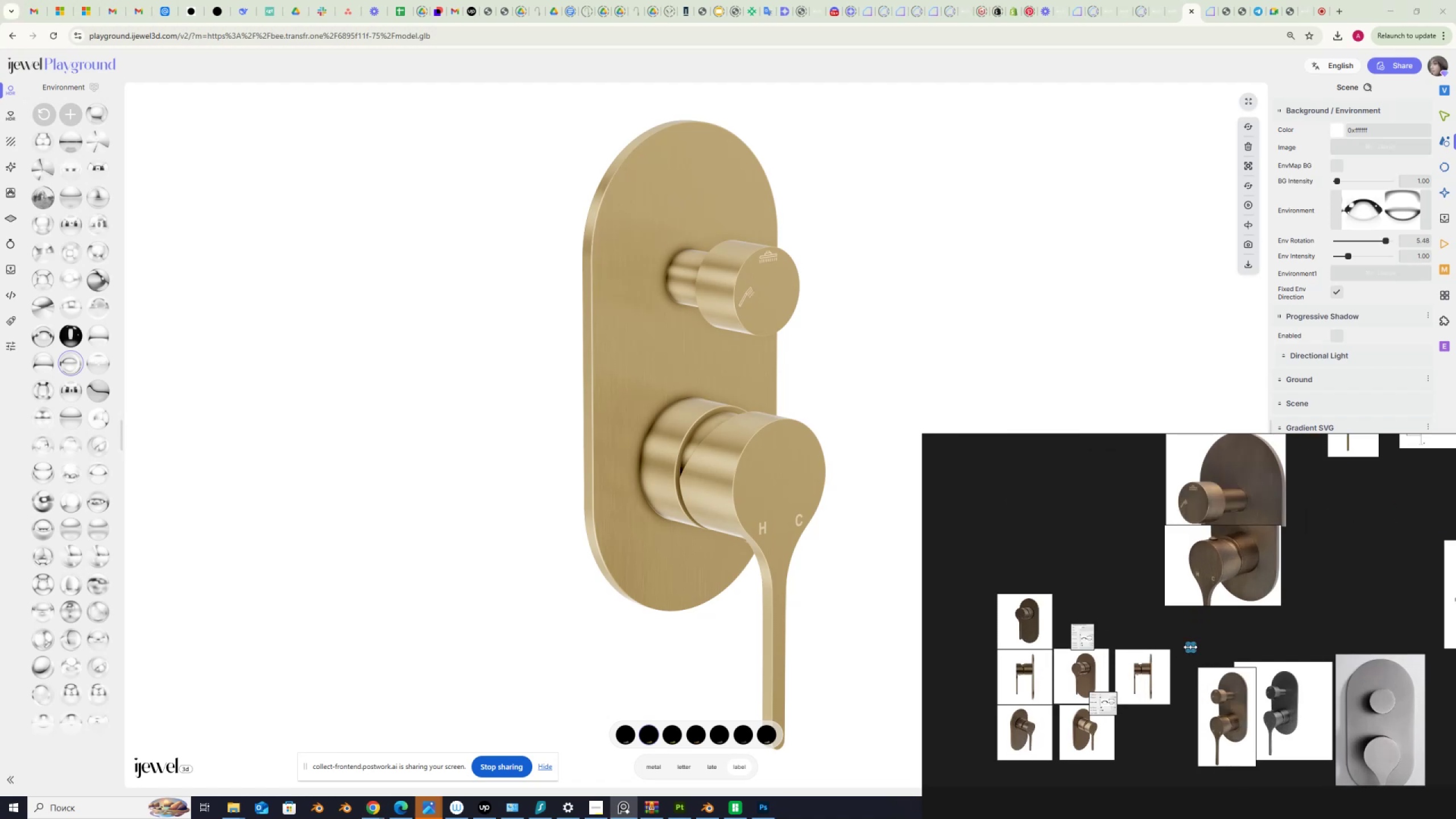 
scroll: coordinate [1193, 651], scroll_direction: up, amount: 3.0
 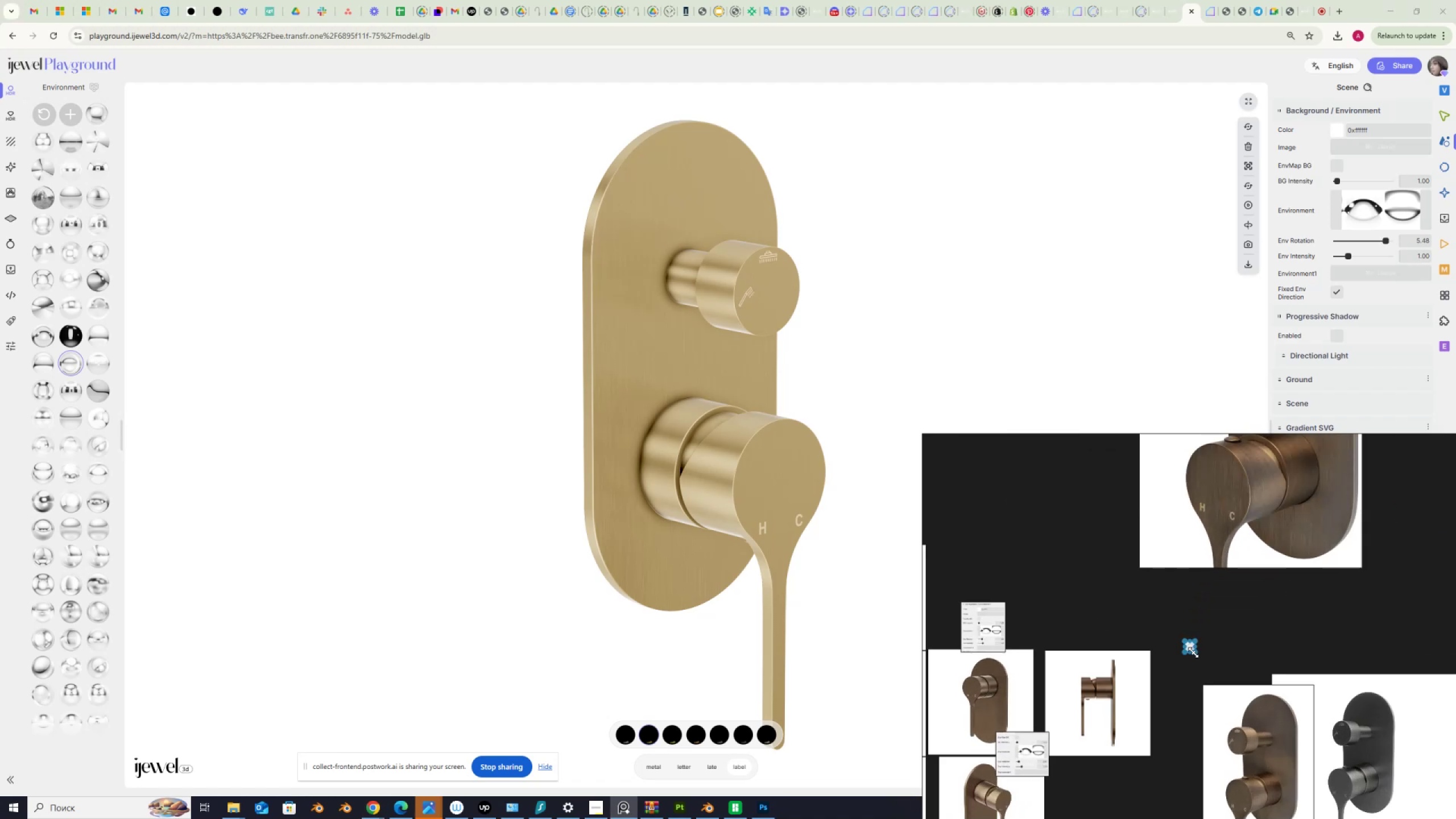 
left_click_drag(start_coordinate=[1194, 652], to_coordinate=[1273, 707])
 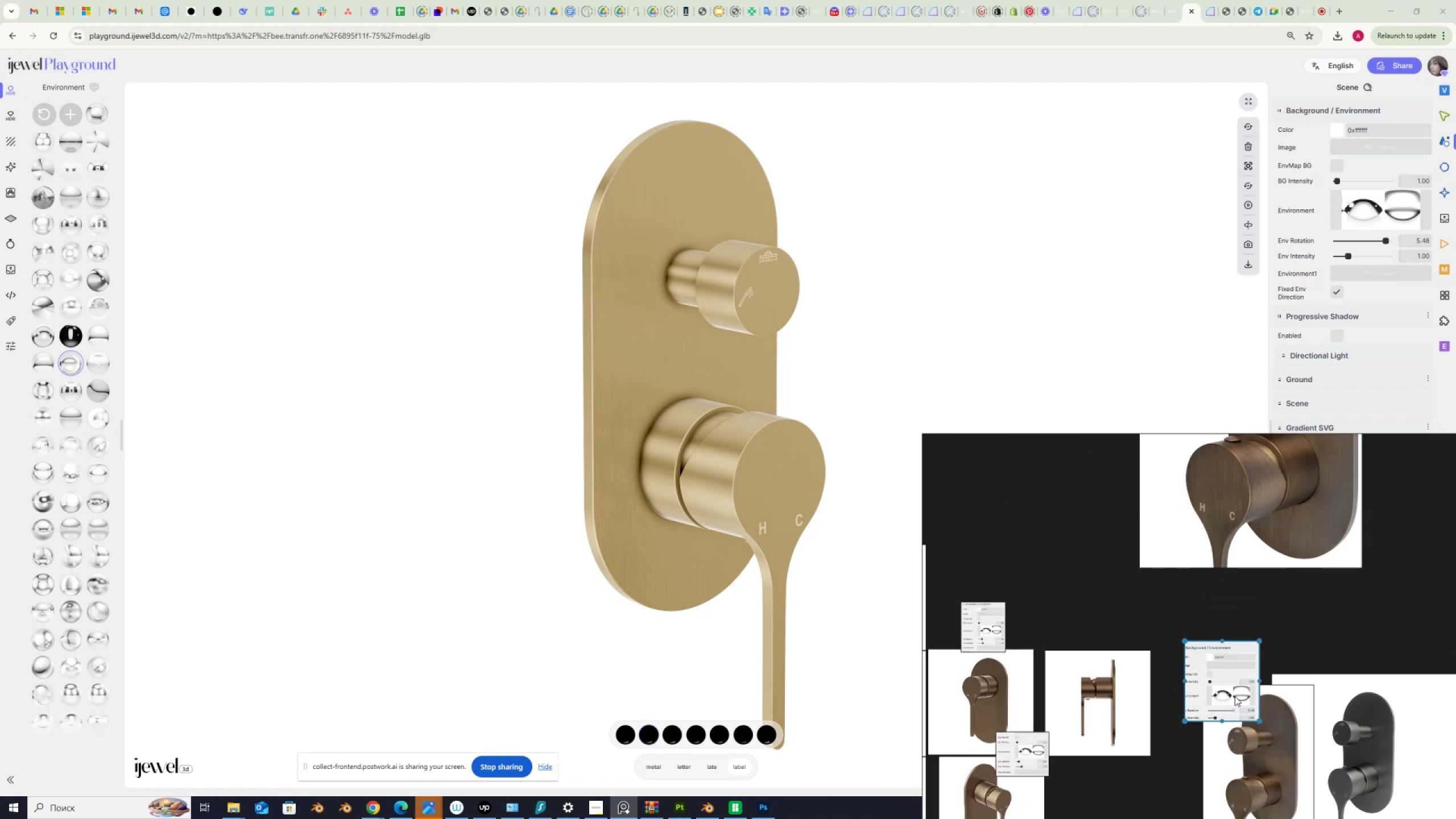 
left_click_drag(start_coordinate=[1231, 691], to_coordinate=[1222, 649])
 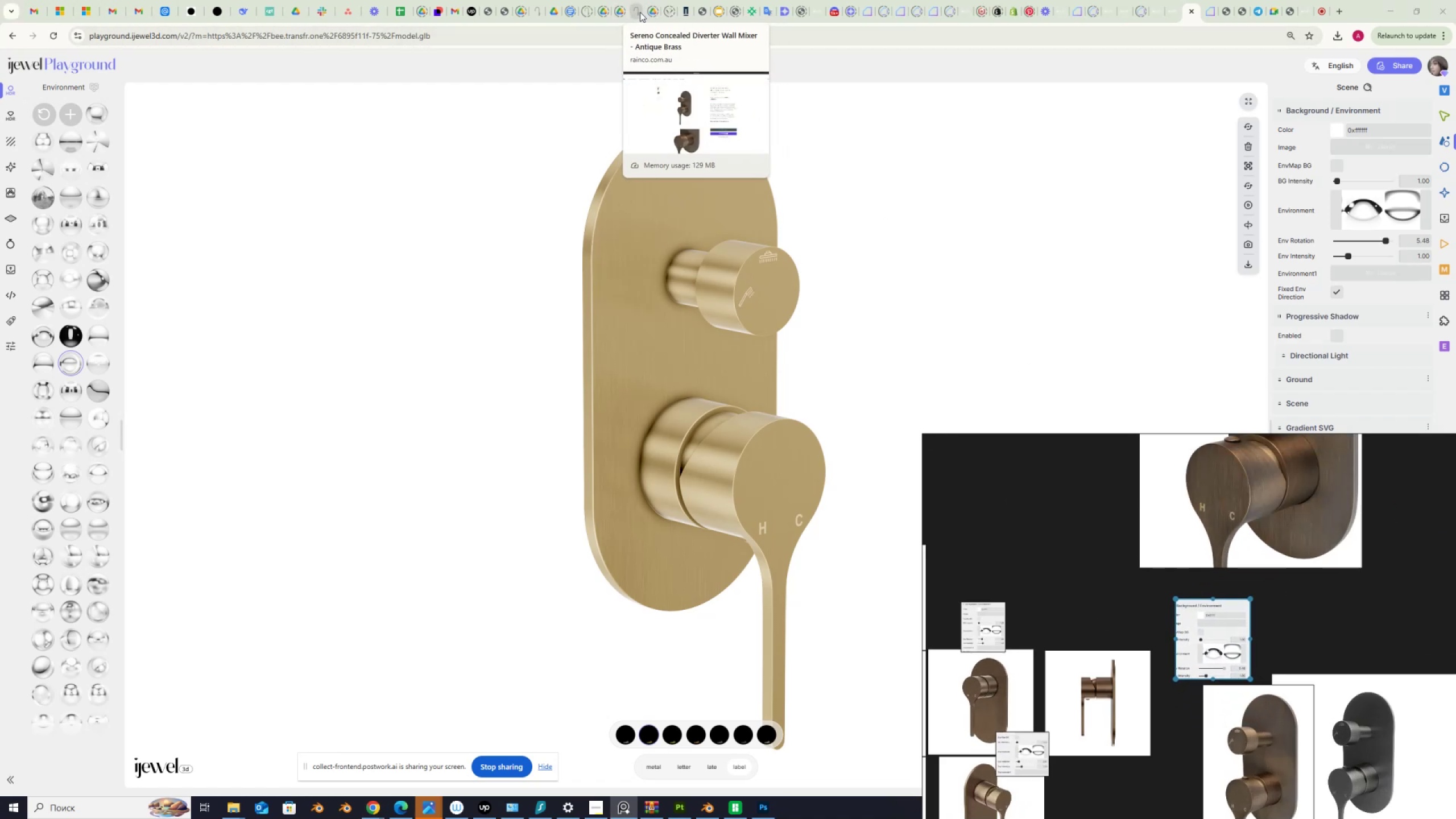 
left_click([640, 12])
 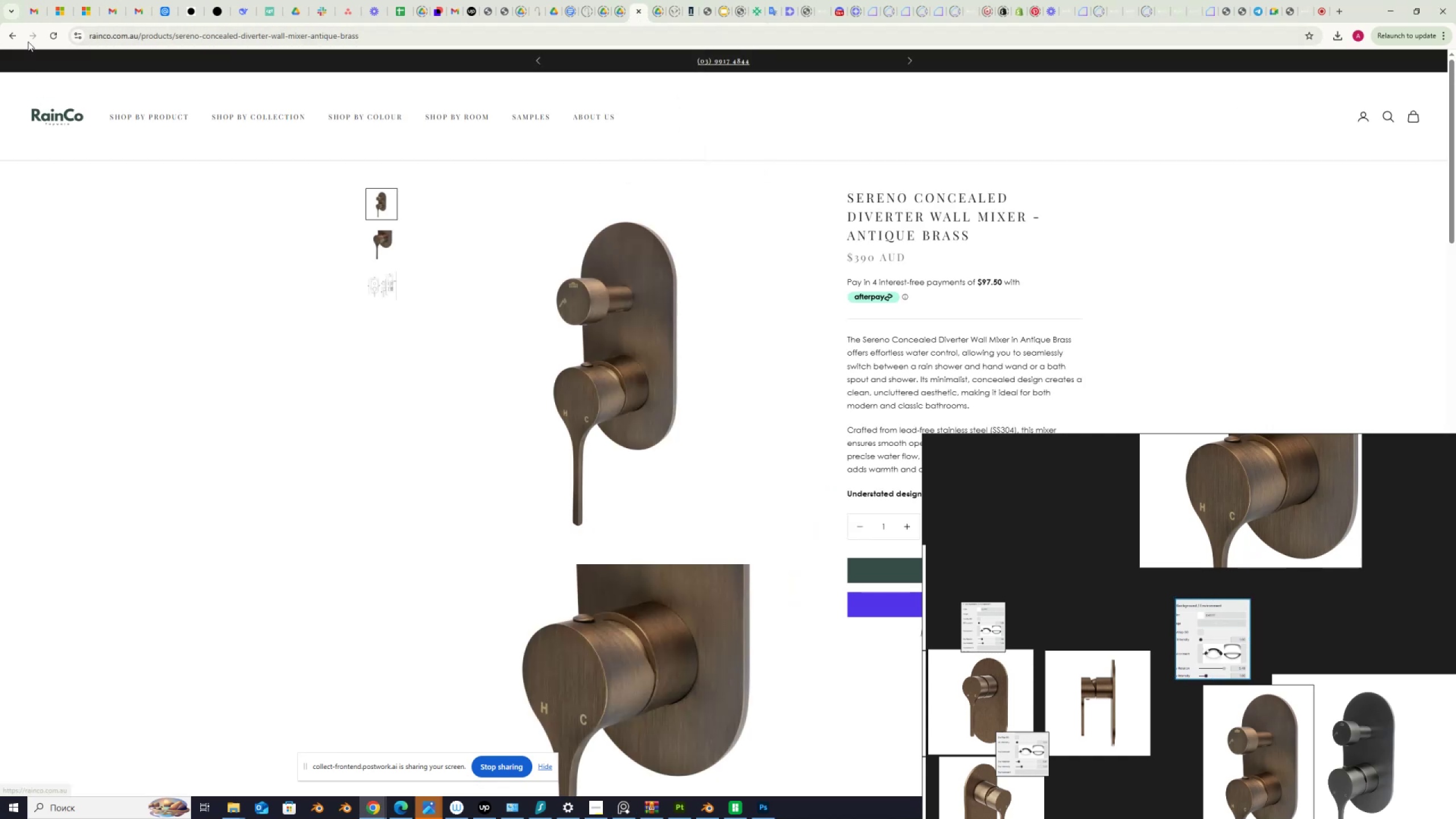 
left_click([17, 36])
 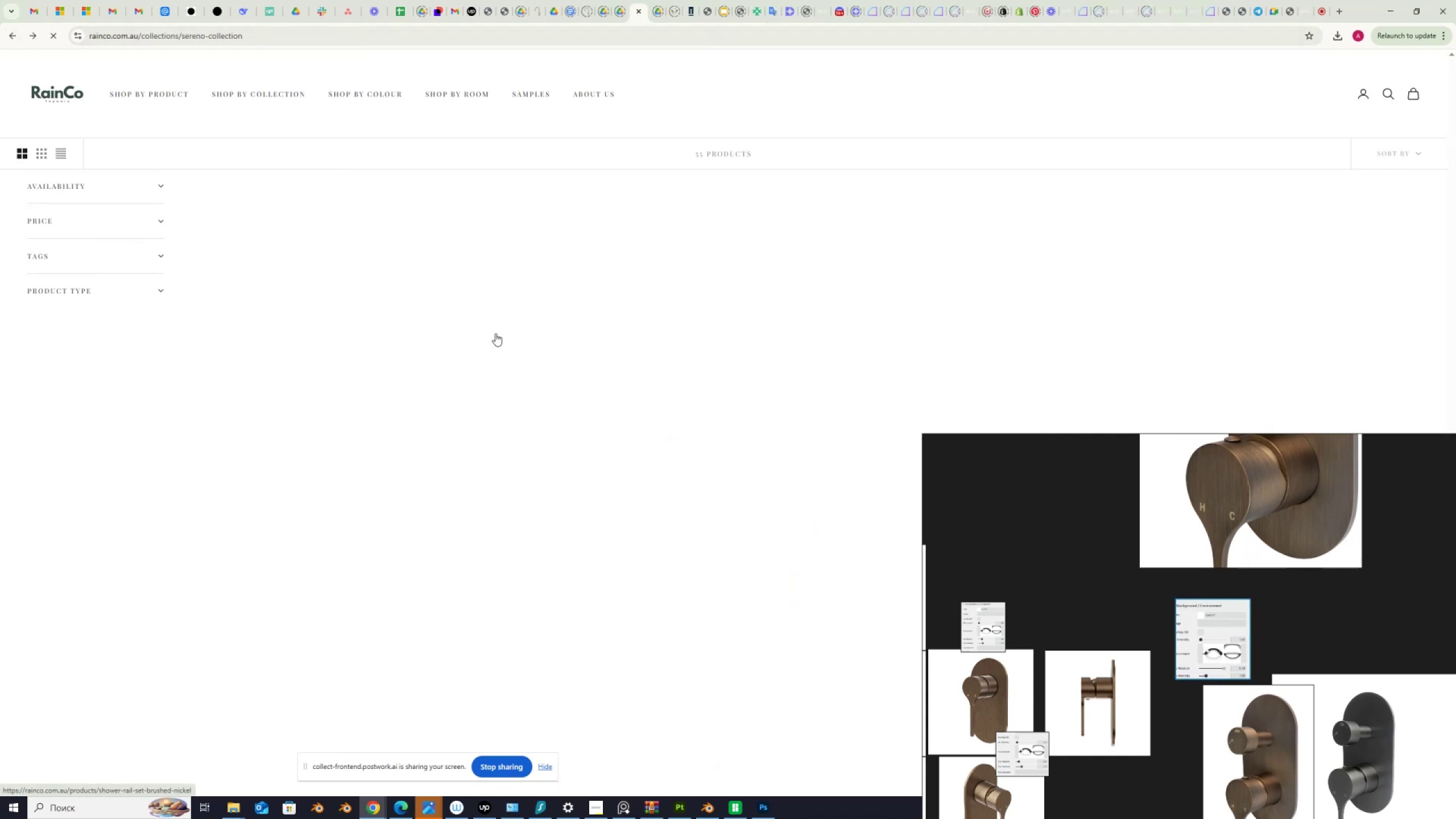 
scroll: coordinate [303, 504], scroll_direction: down, amount: 12.0
 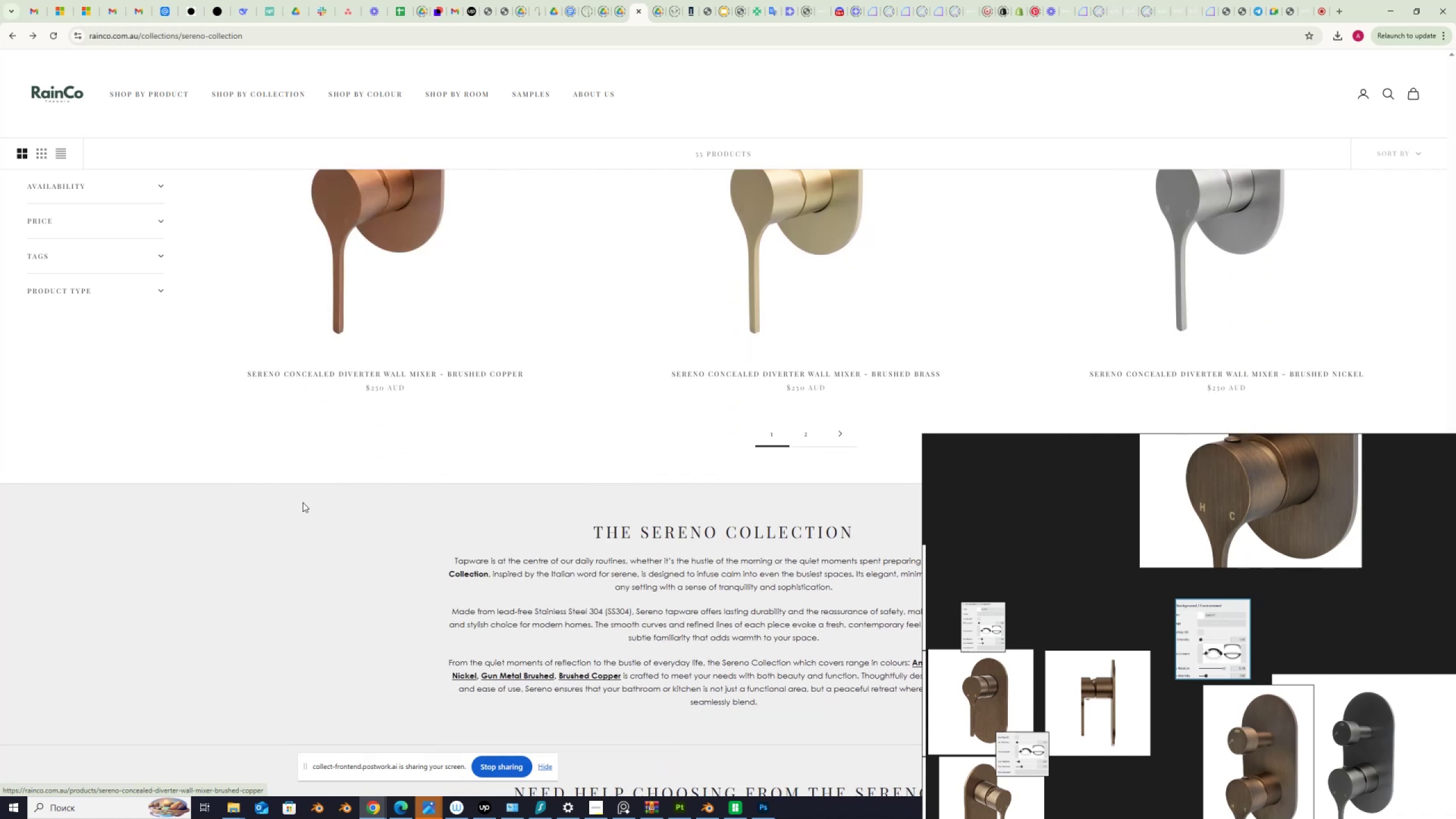 
scroll: coordinate [929, 438], scroll_direction: up, amount: 5.0
 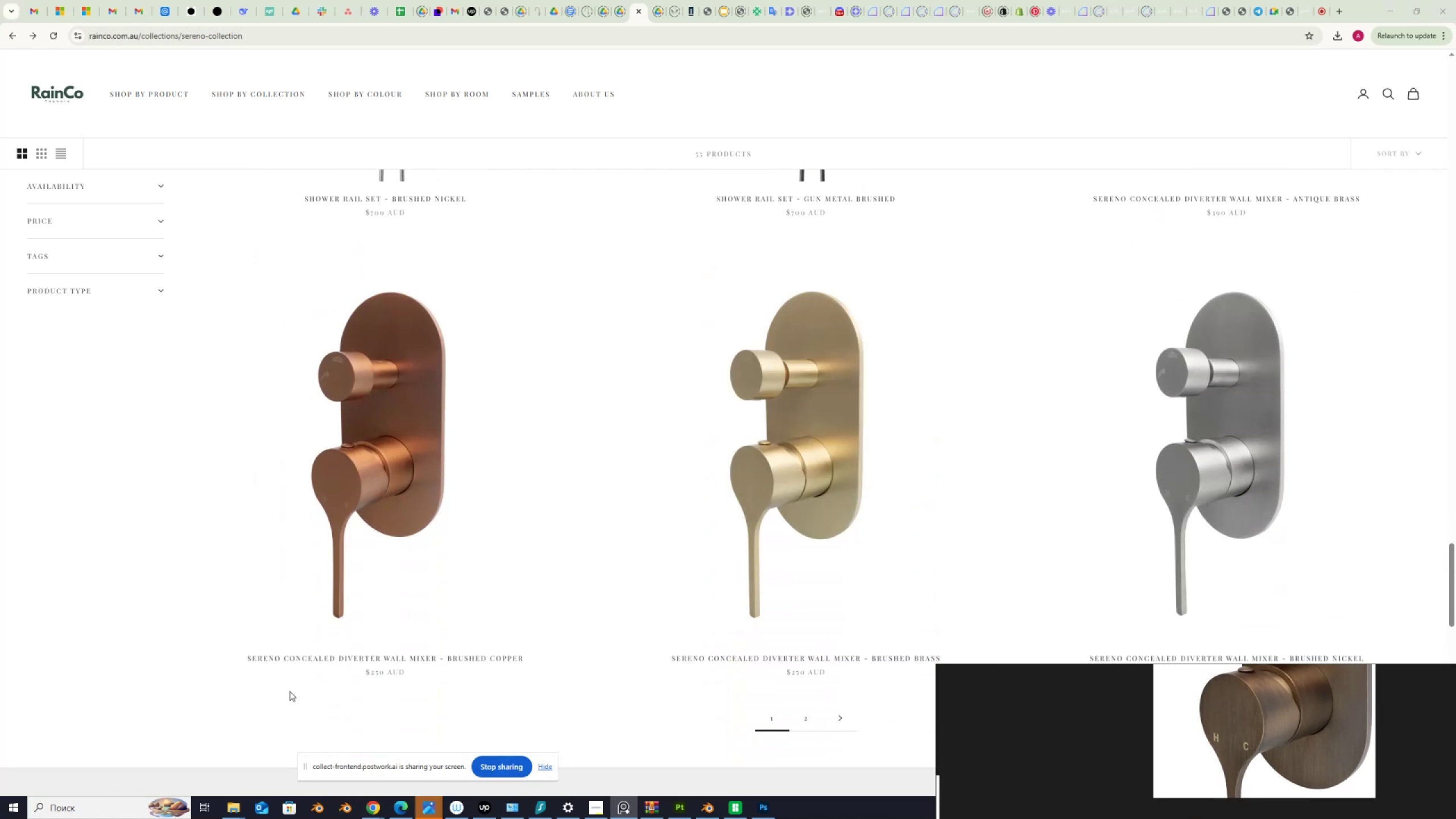 
key(PrintScreen)
 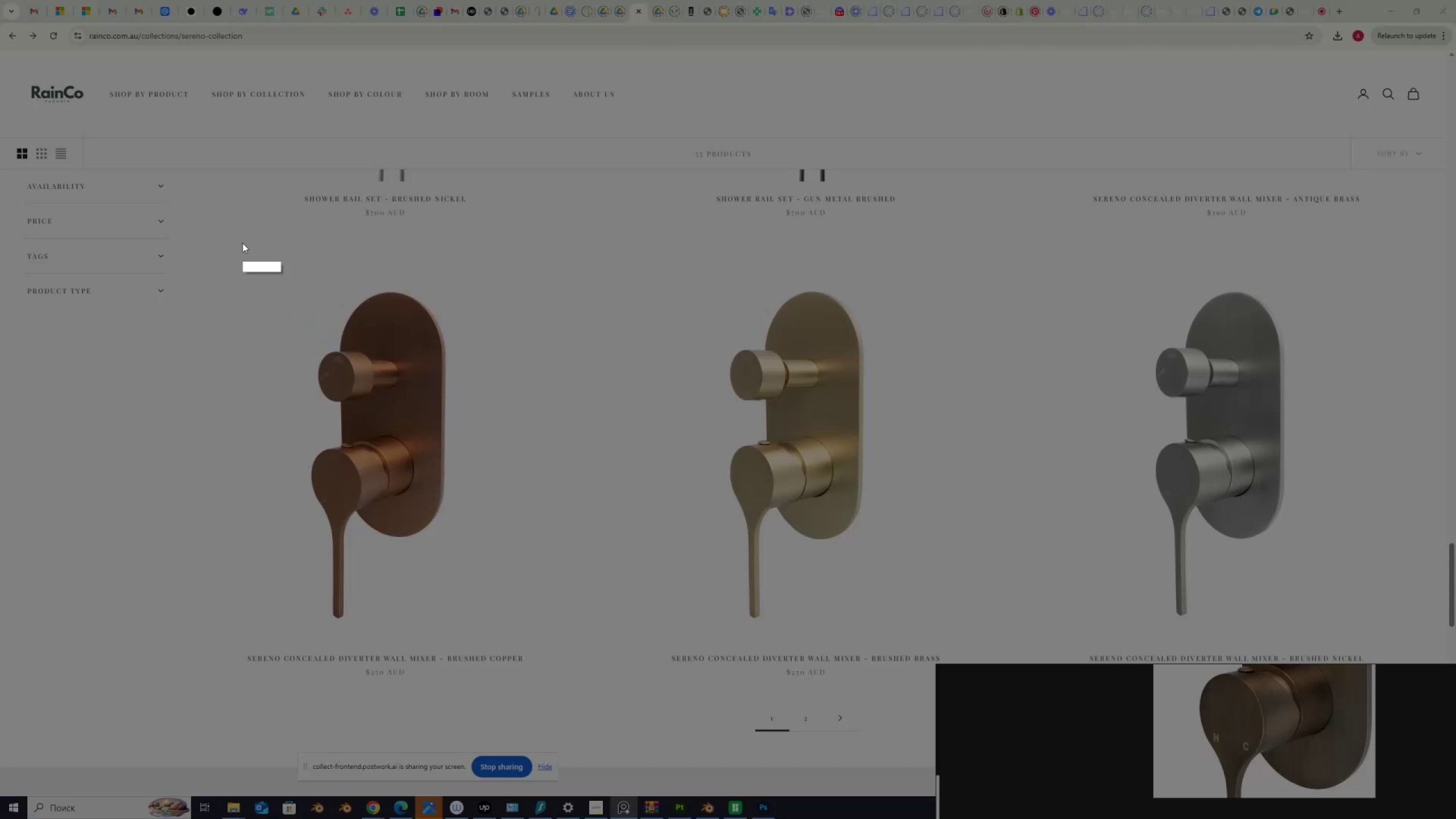 
left_click_drag(start_coordinate=[242, 225], to_coordinate=[1324, 643])
 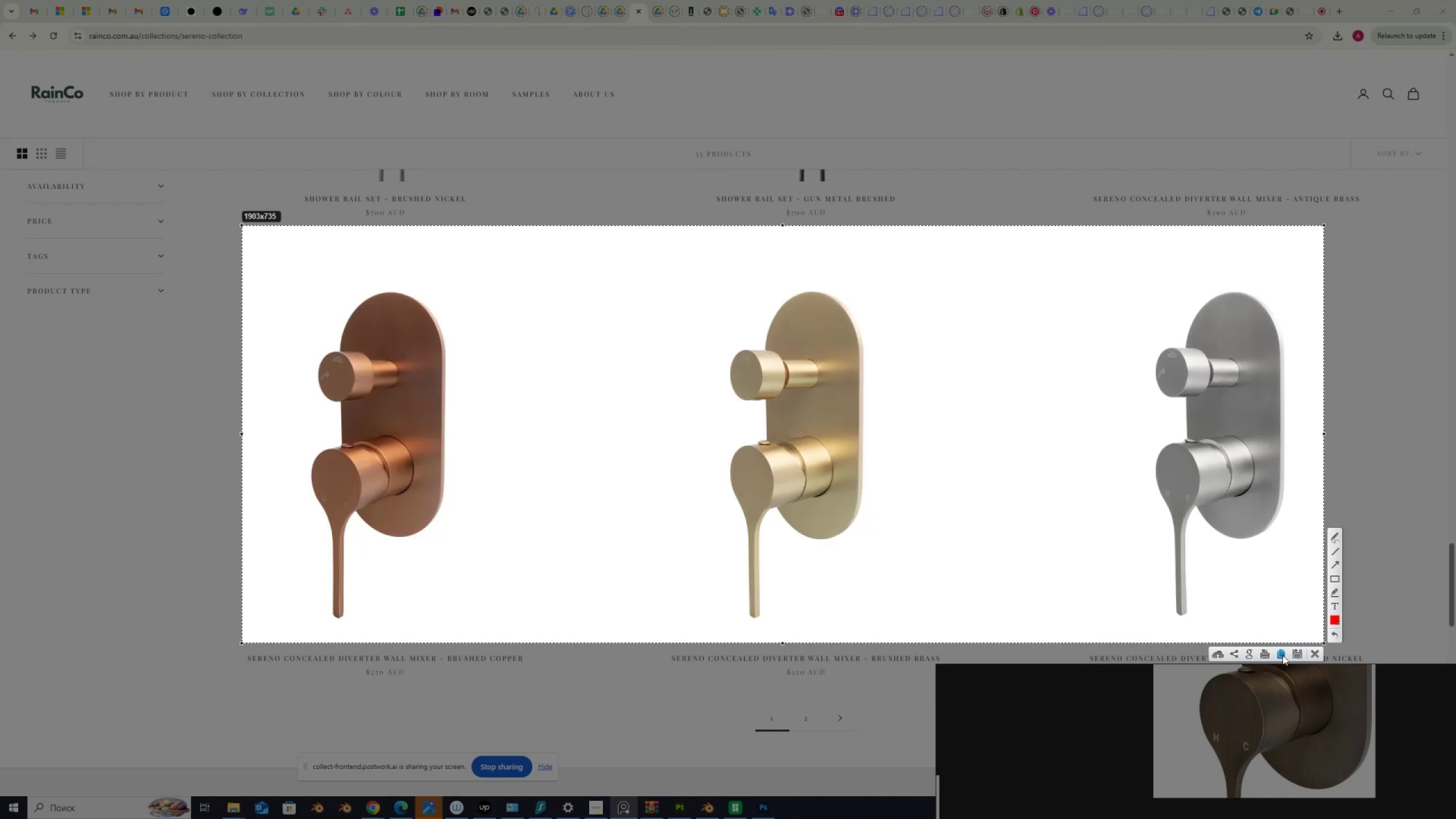 
left_click([1283, 655])
 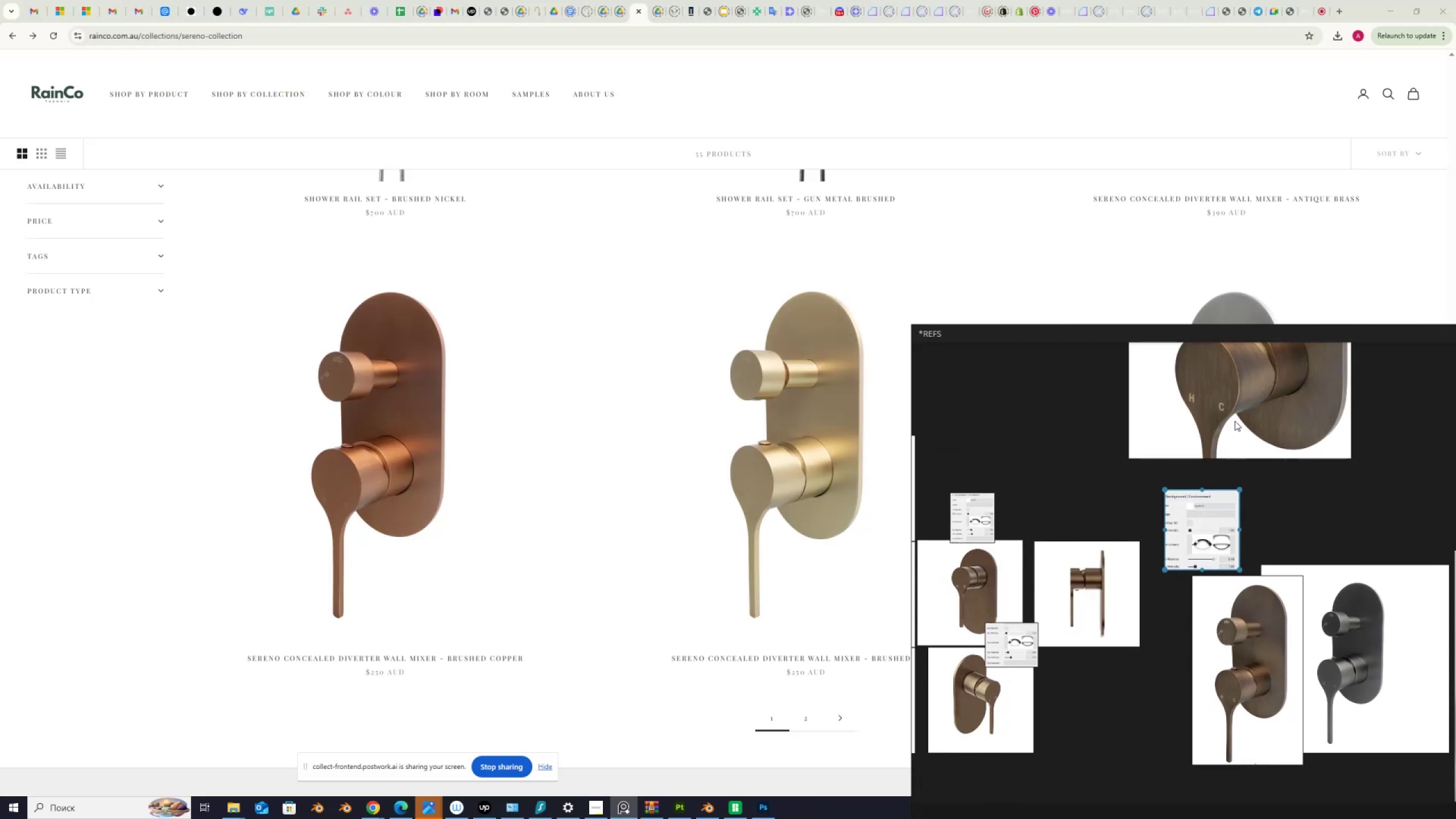 
scroll: coordinate [1189, 472], scroll_direction: down, amount: 4.0
 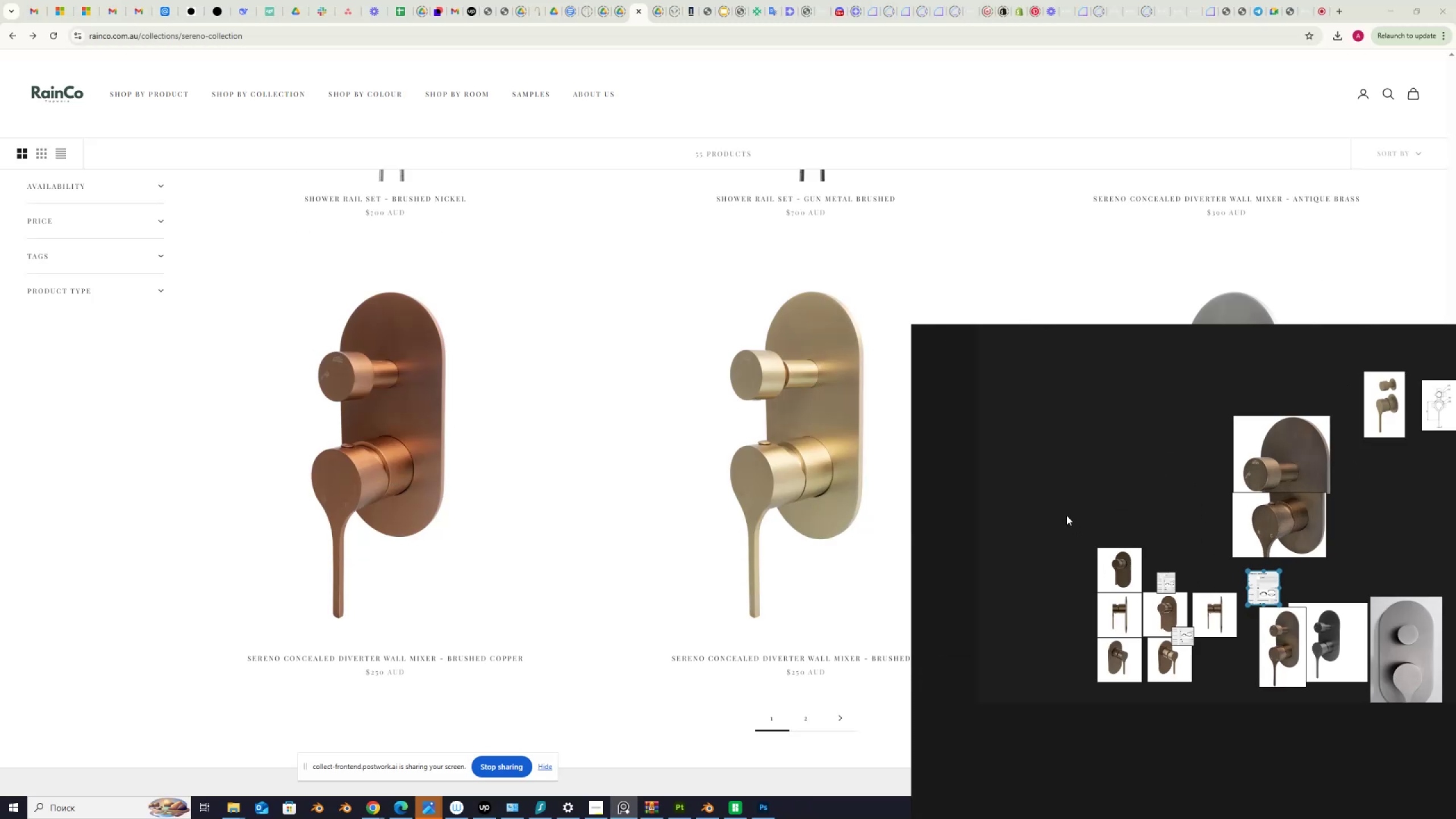 
key(Control+V)
 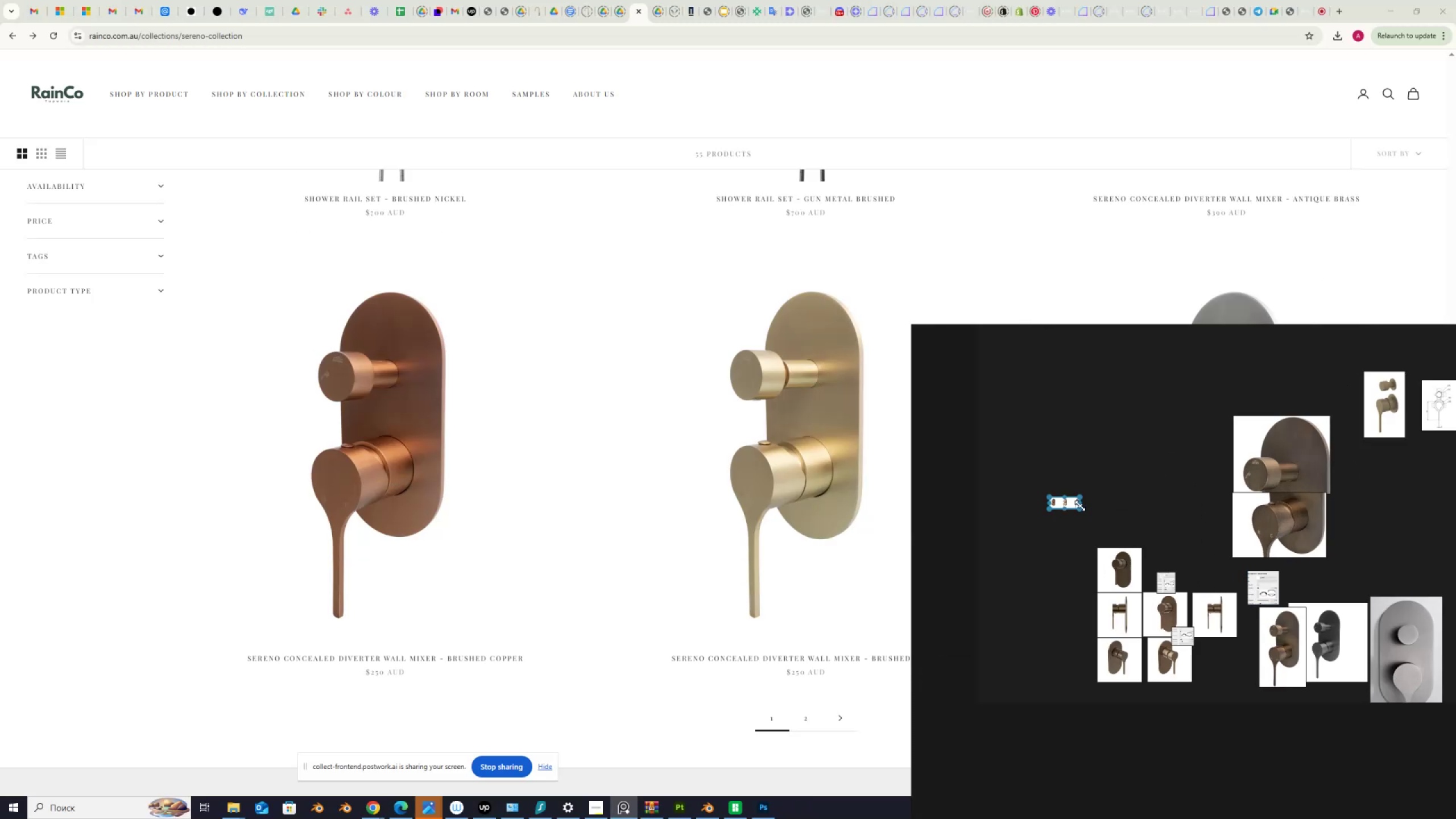 
left_click_drag(start_coordinate=[1080, 507], to_coordinate=[1171, 589])
 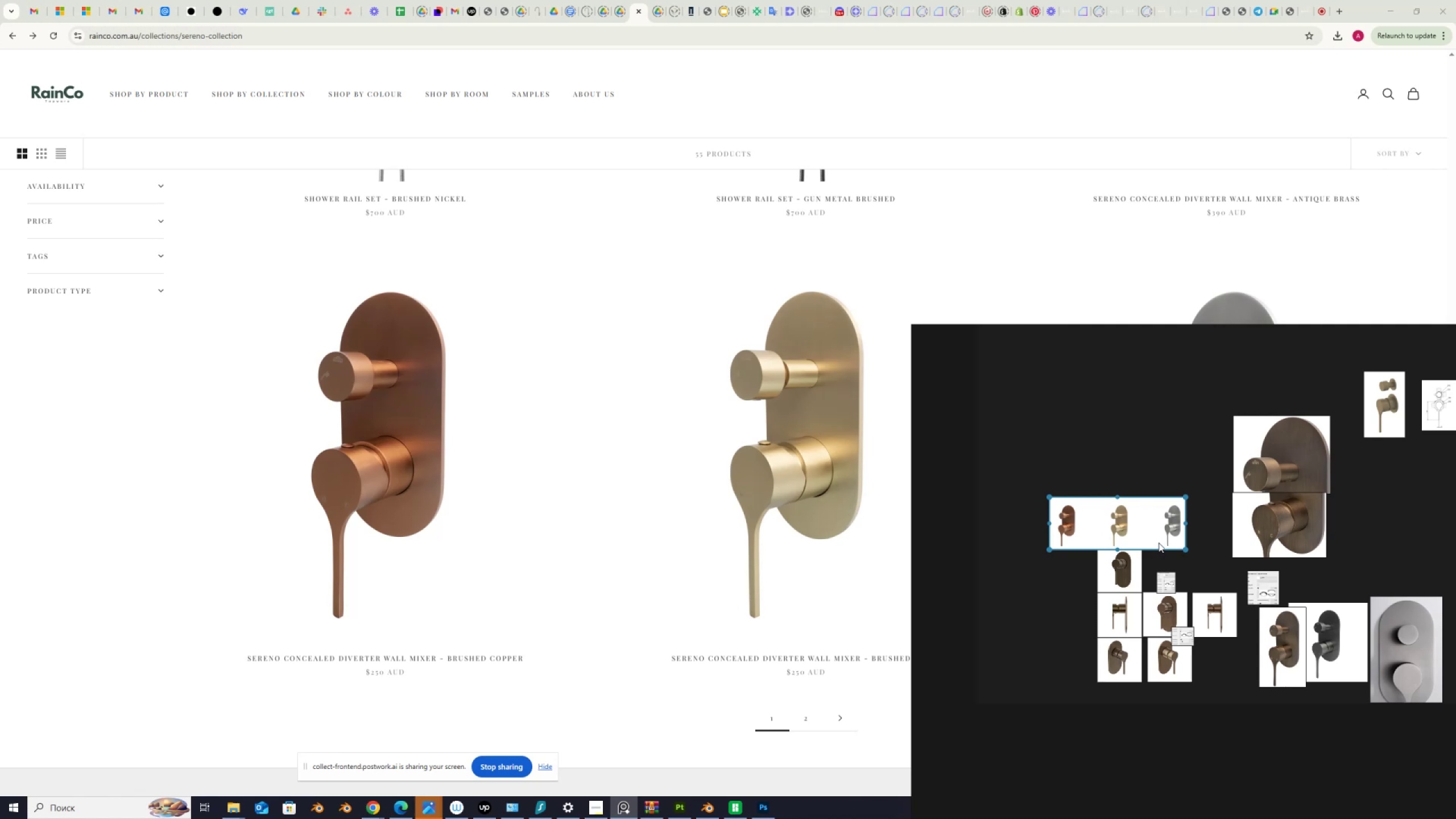 
scroll: coordinate [1183, 581], scroll_direction: down, amount: 1.0
 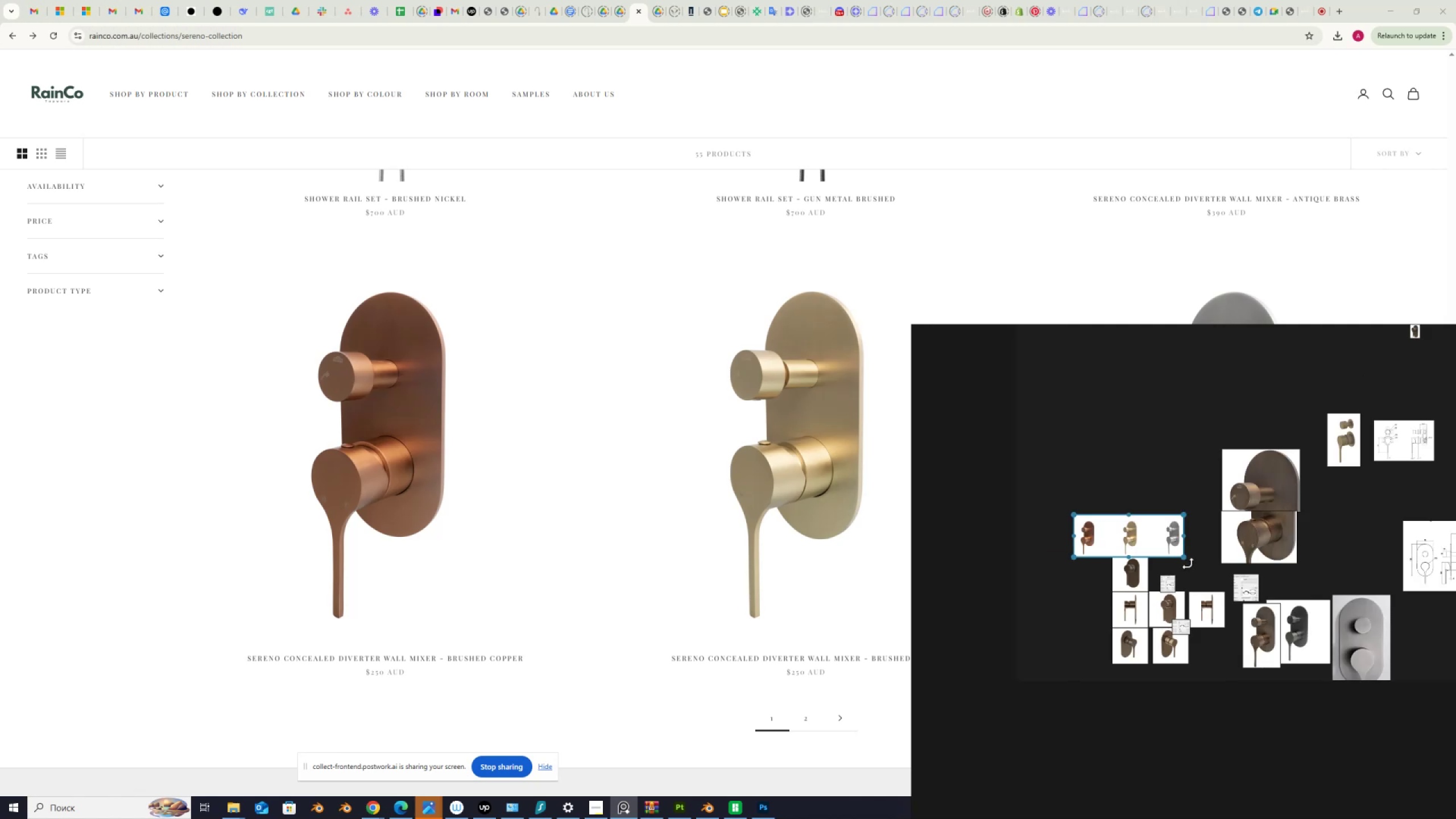 
scroll: coordinate [1299, 643], scroll_direction: up, amount: 3.0
 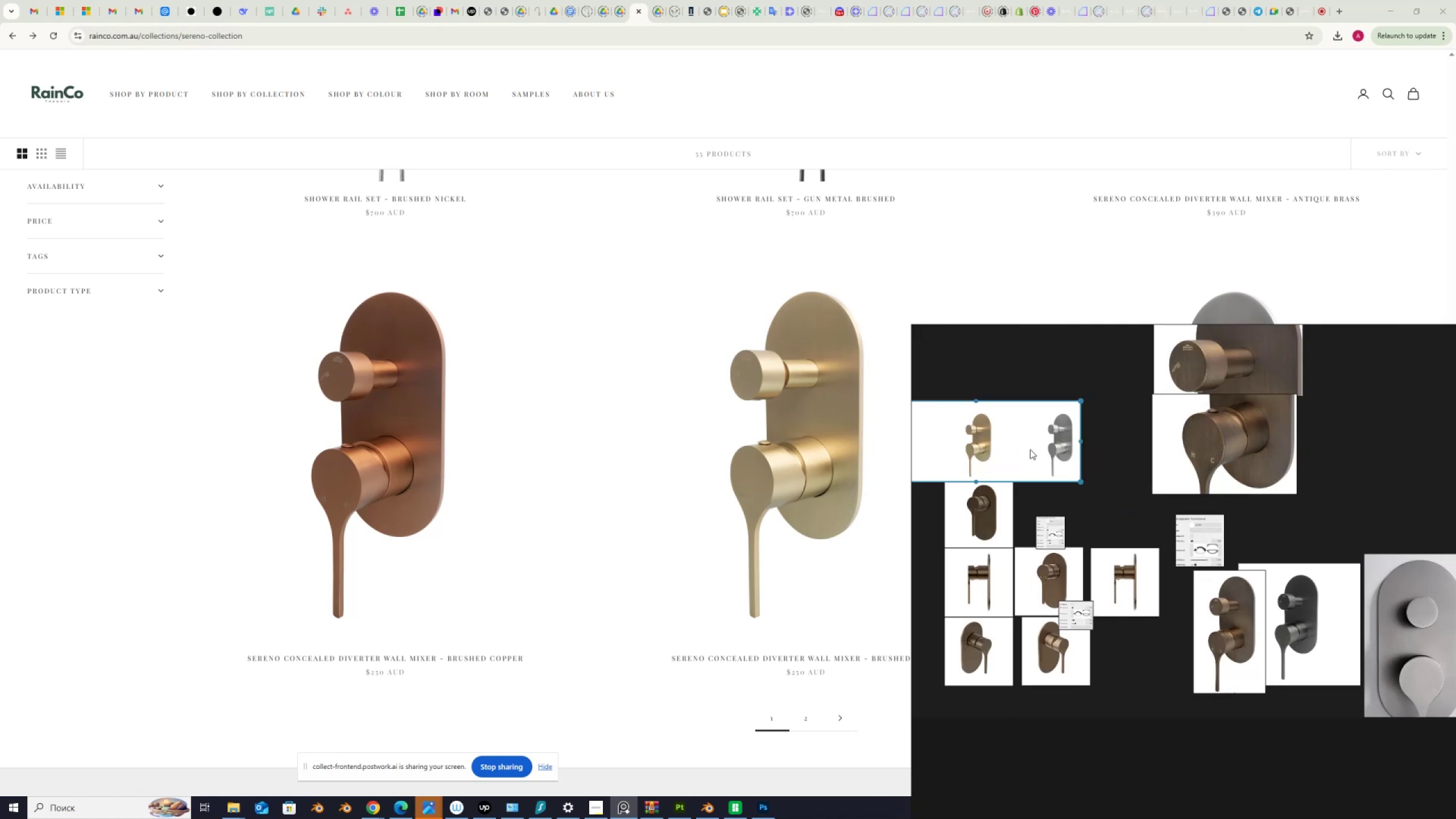 
left_click_drag(start_coordinate=[1026, 446], to_coordinate=[1058, 380])
 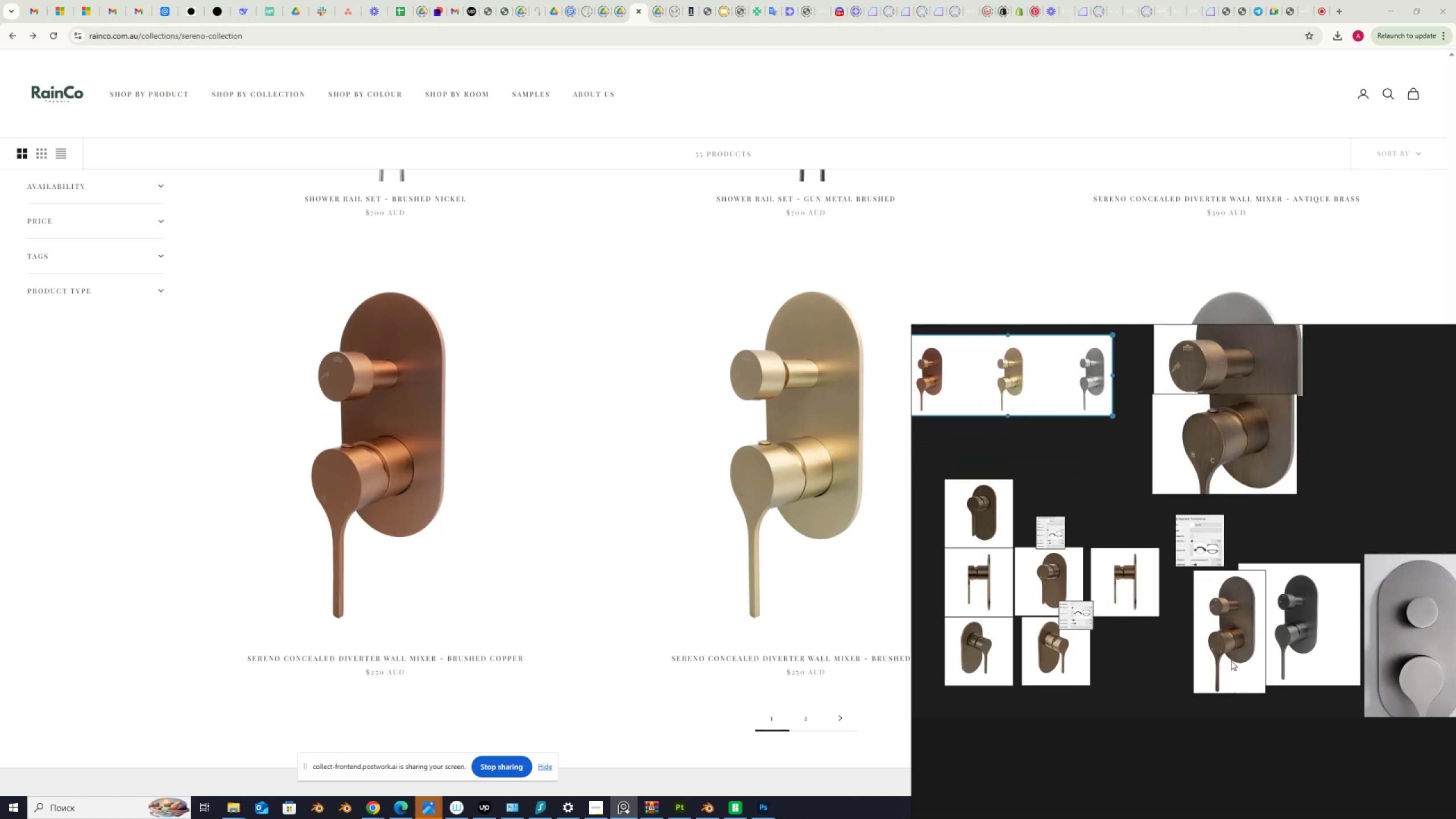 
left_click_drag(start_coordinate=[1232, 652], to_coordinate=[888, 418])
 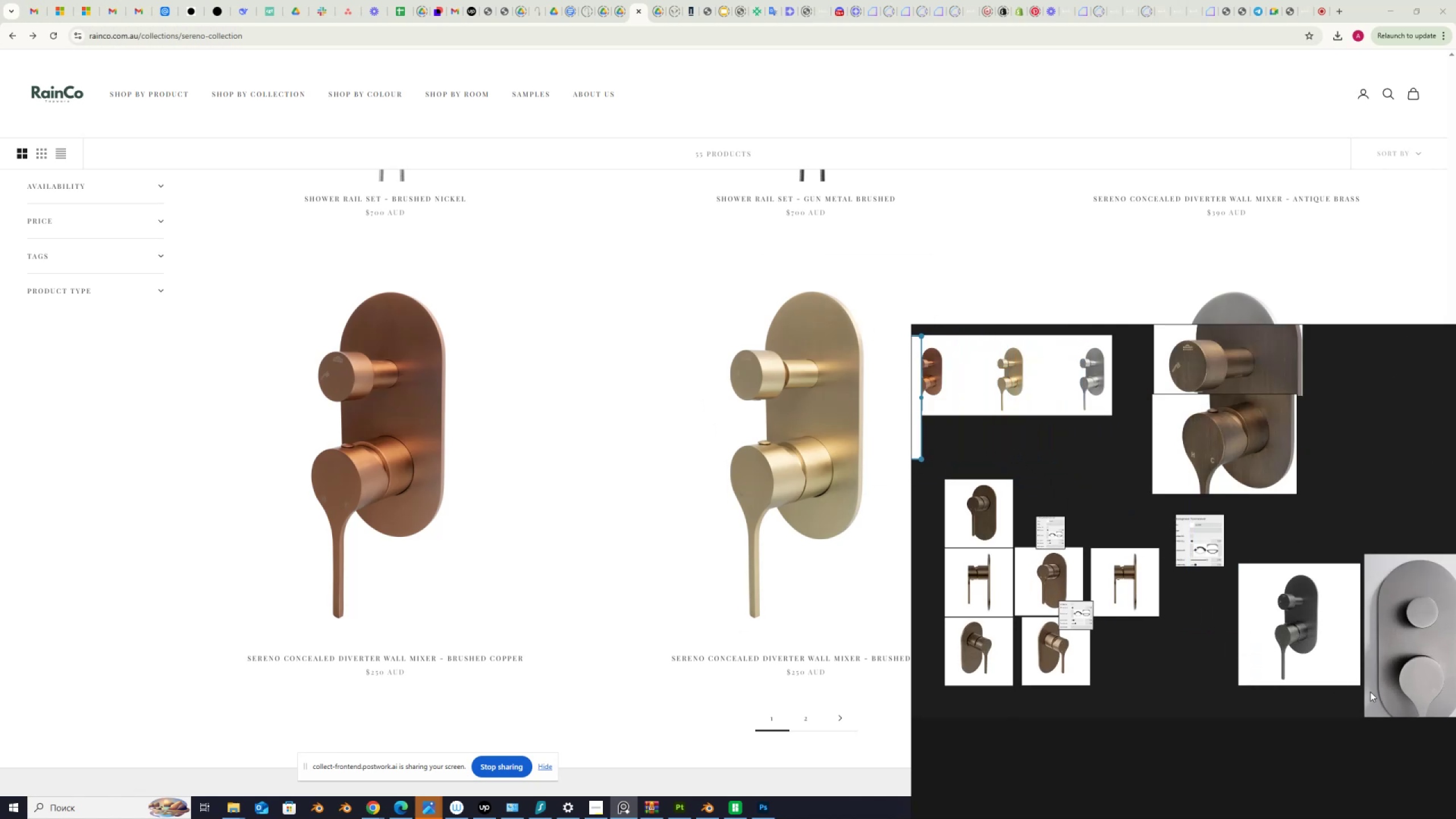 
scroll: coordinate [1381, 680], scroll_direction: down, amount: 3.0
 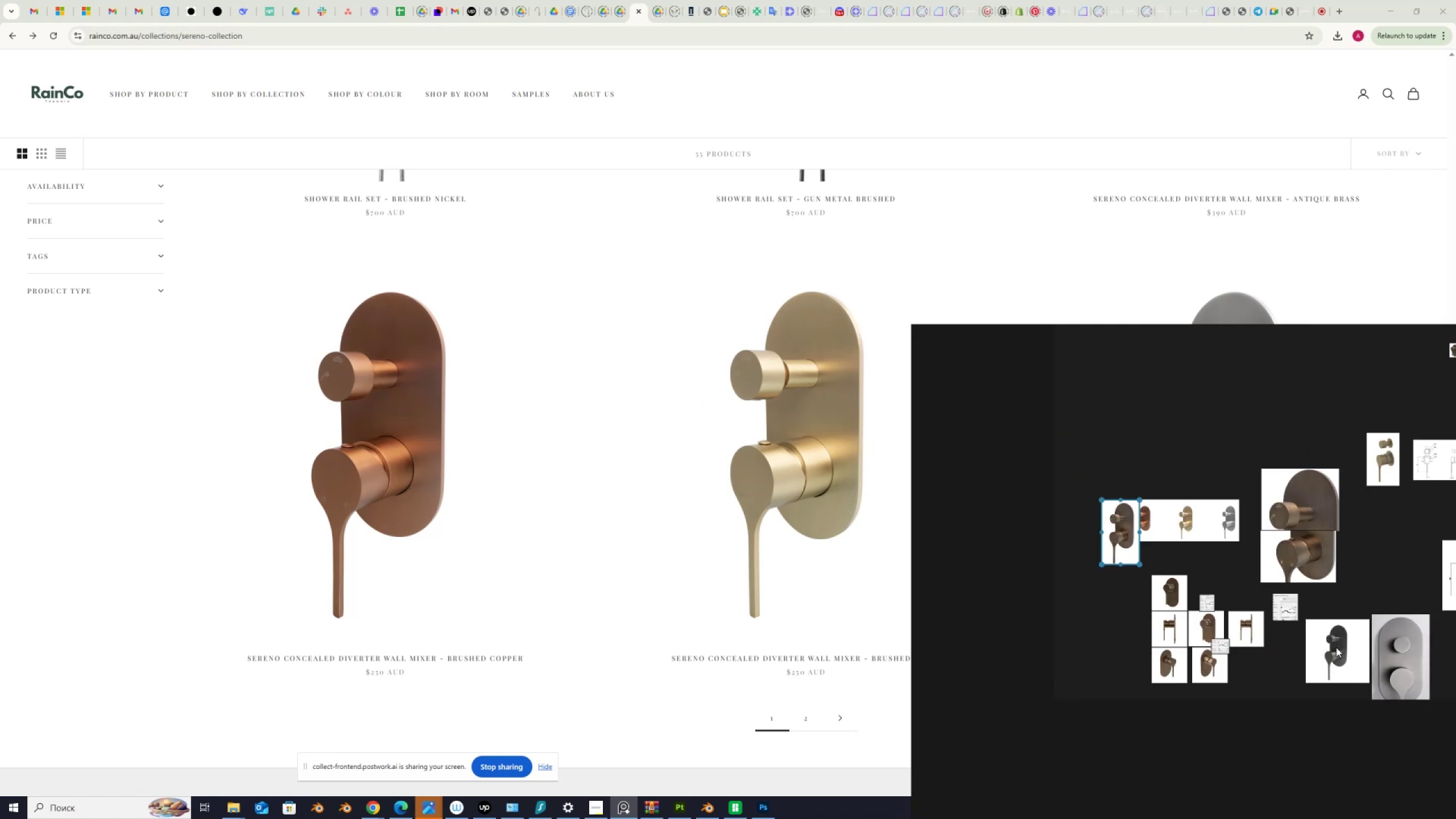 
left_click_drag(start_coordinate=[1336, 650], to_coordinate=[1024, 531])
 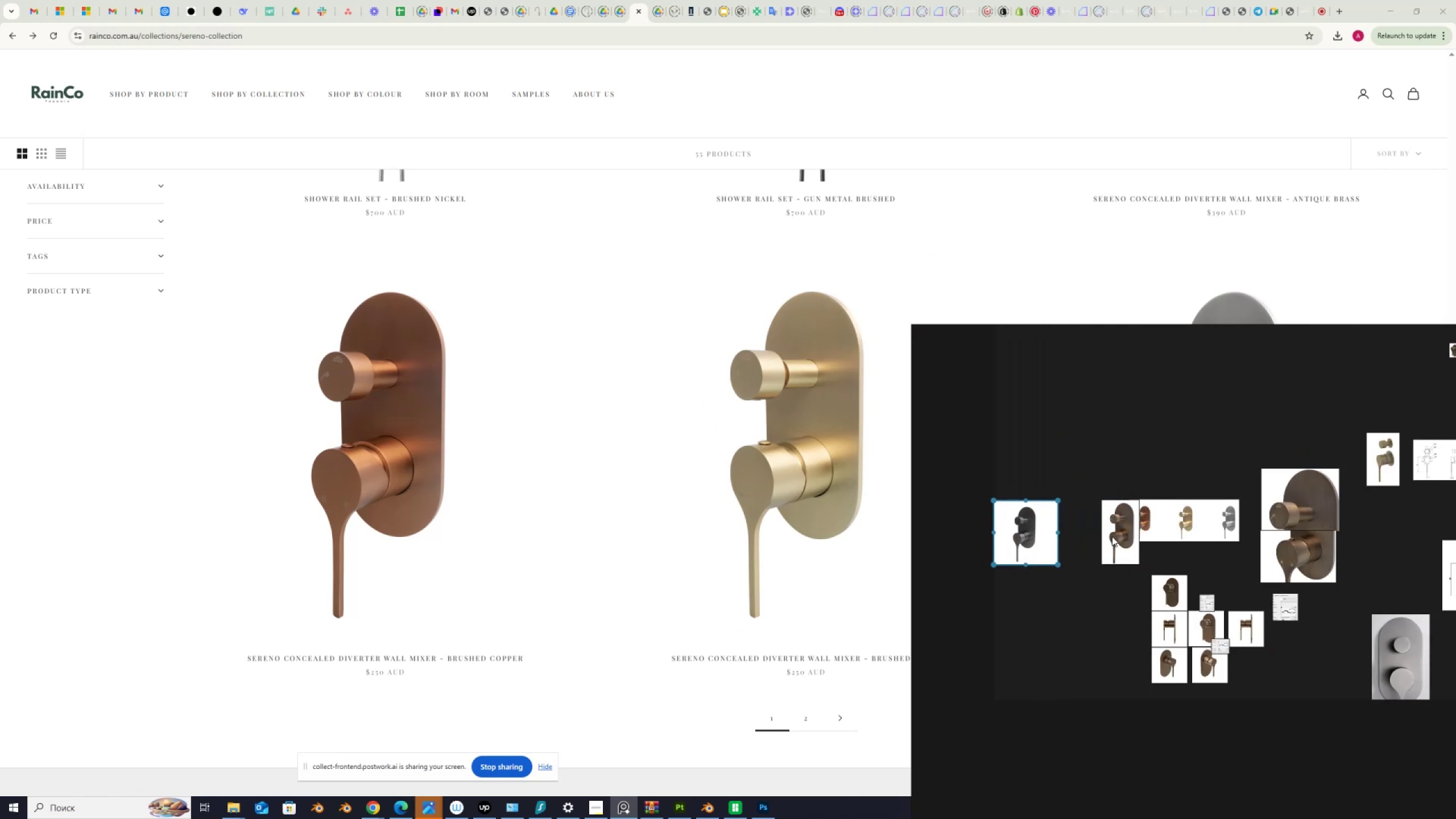 
left_click_drag(start_coordinate=[1115, 537], to_coordinate=[1077, 535])
 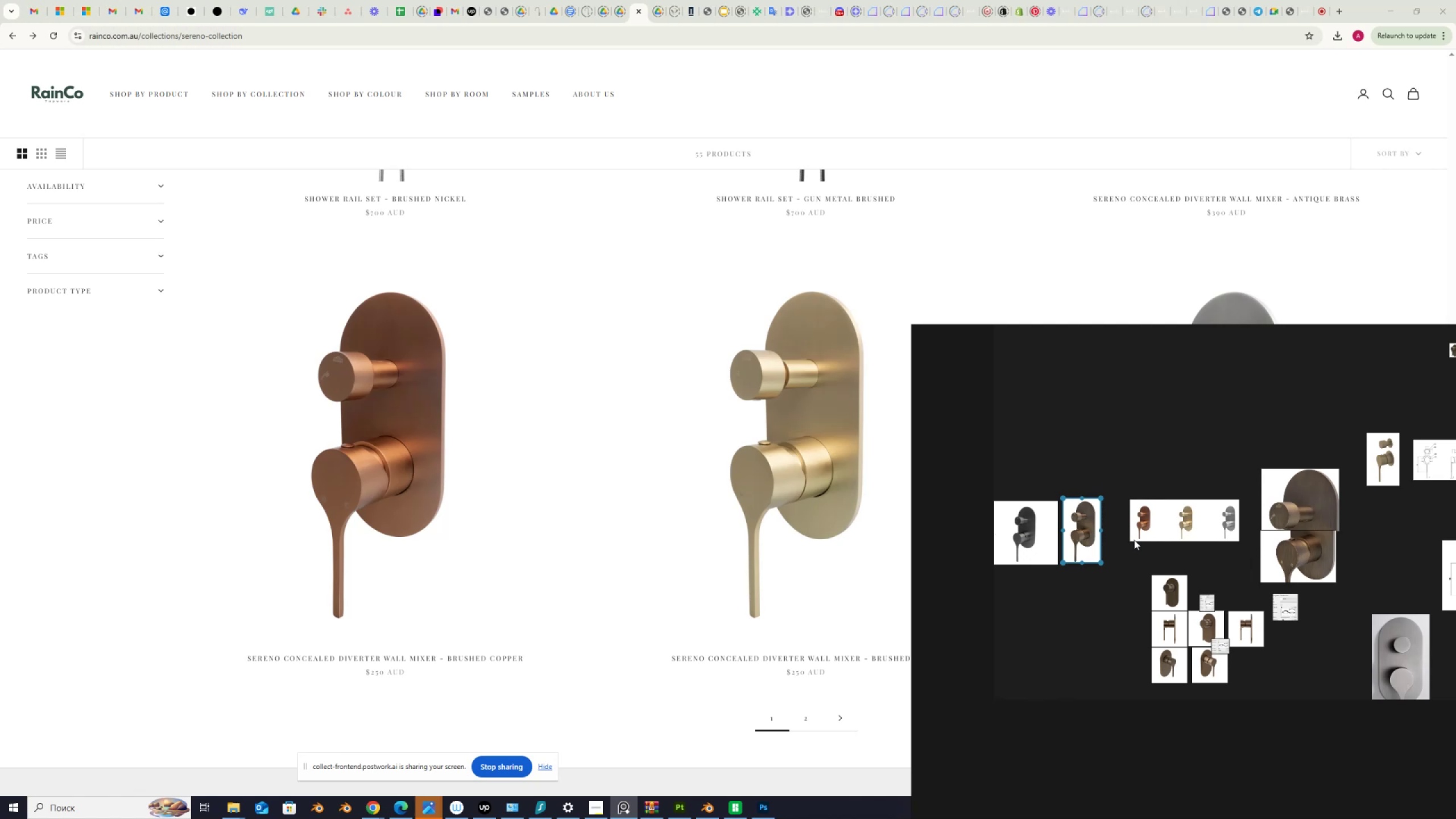 
left_click([1133, 537])
 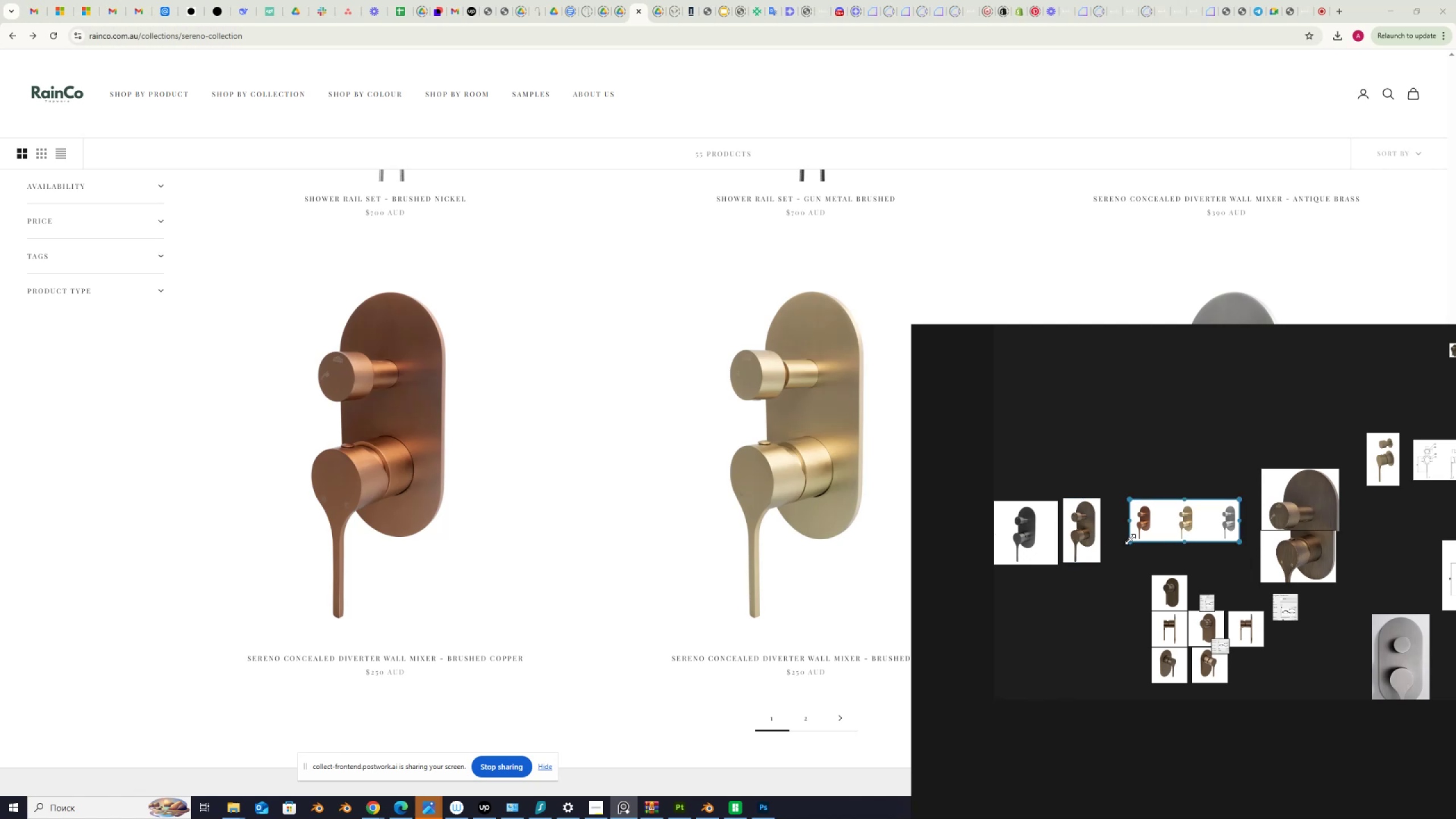 
left_click_drag(start_coordinate=[1130, 540], to_coordinate=[1044, 592])
 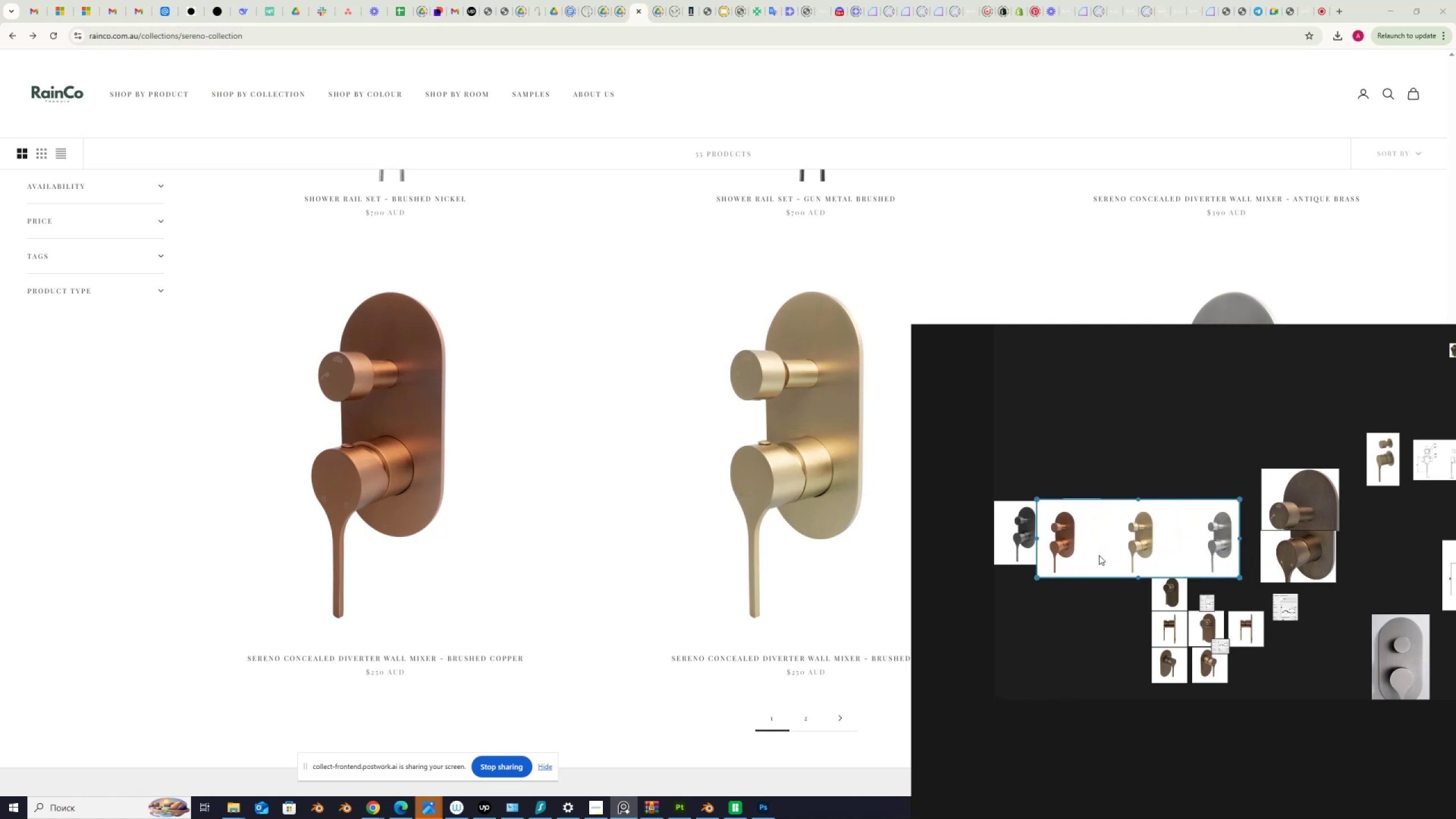 
left_click_drag(start_coordinate=[1119, 549], to_coordinate=[1185, 540])
 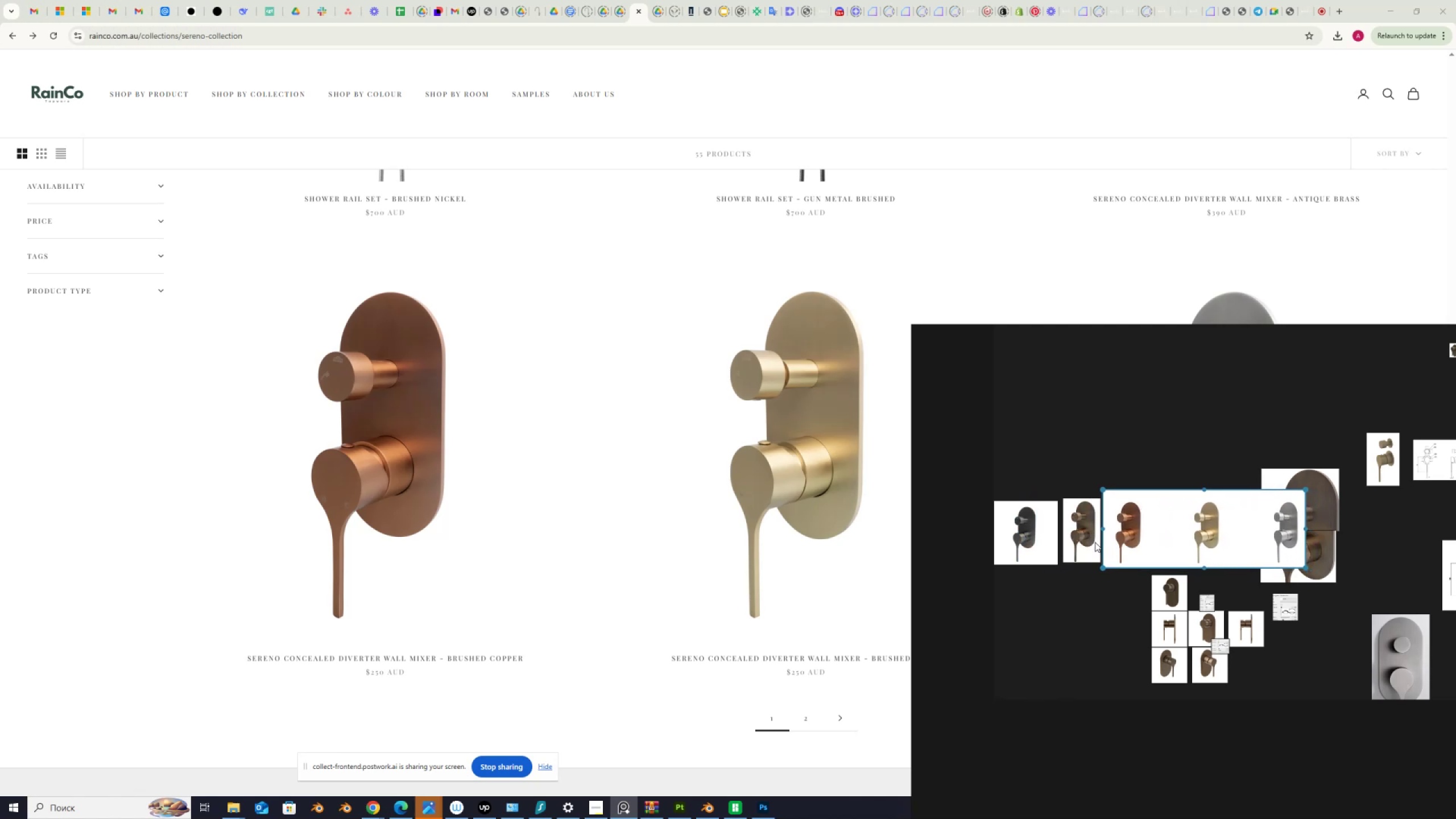 
left_click_drag(start_coordinate=[1093, 543], to_coordinate=[1176, 541])
 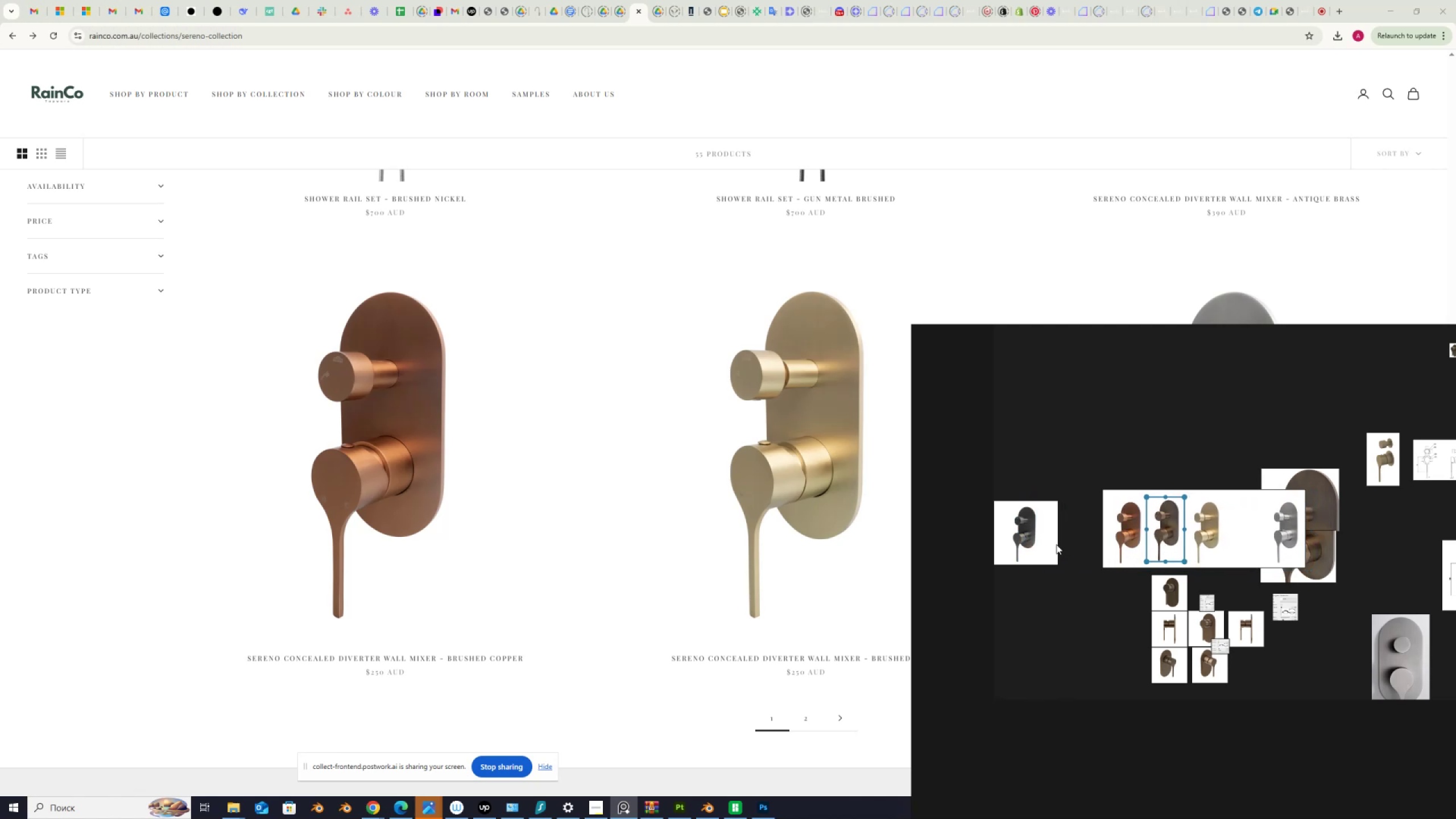 
left_click_drag(start_coordinate=[1056, 544], to_coordinate=[1283, 541])
 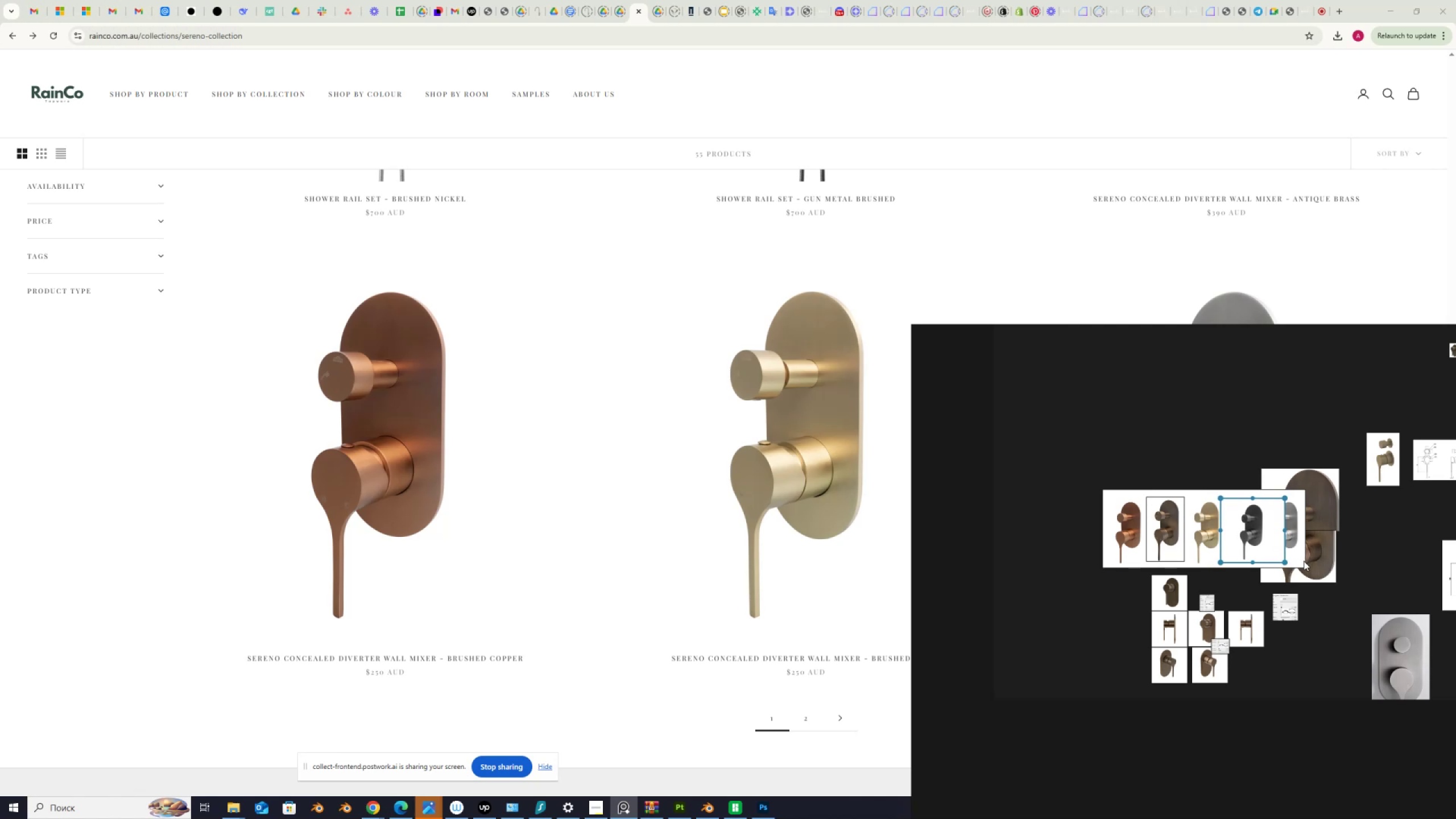 
scroll: coordinate [1074, 506], scroll_direction: up, amount: 8.0
 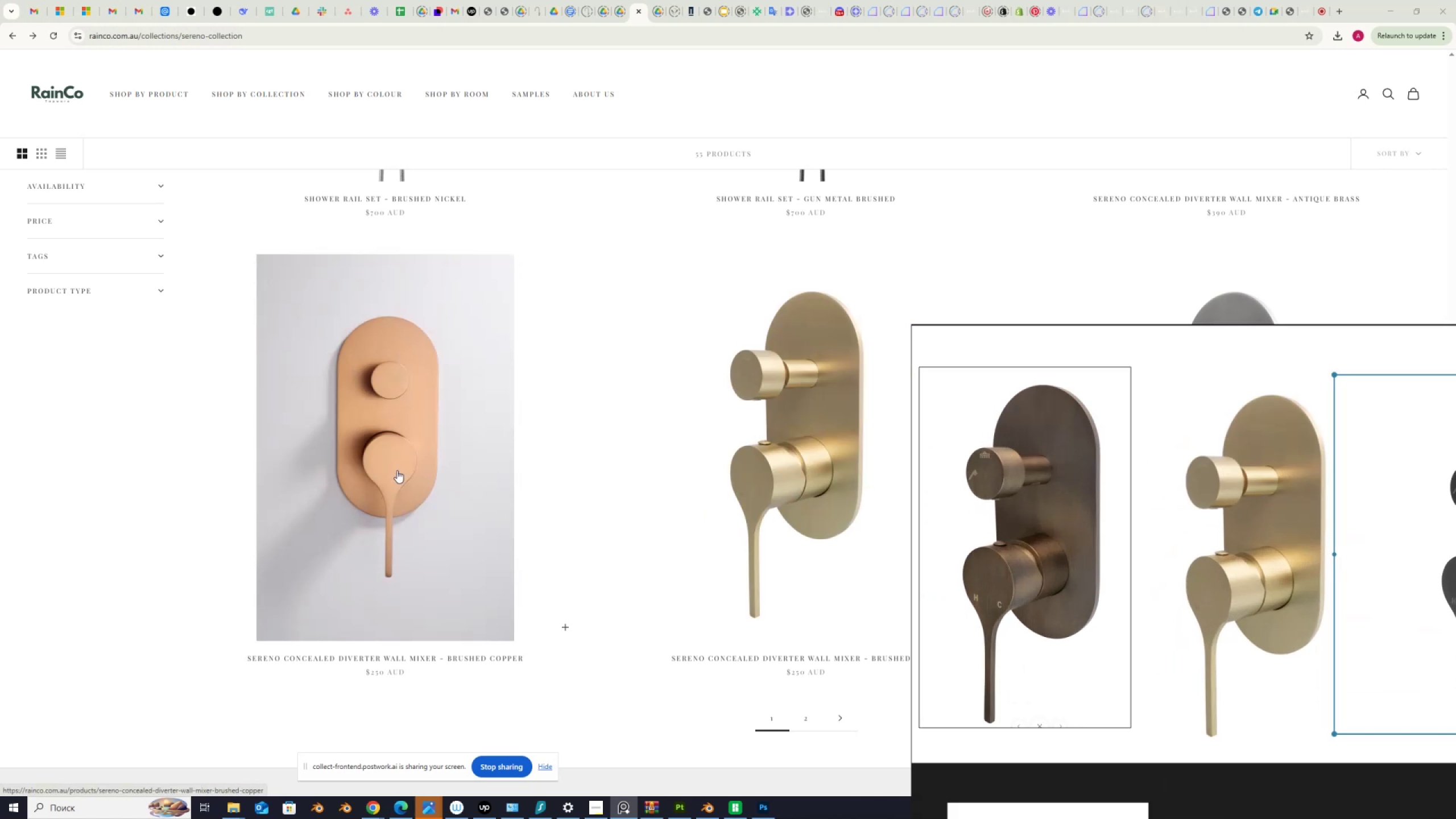 
left_click([387, 490])
 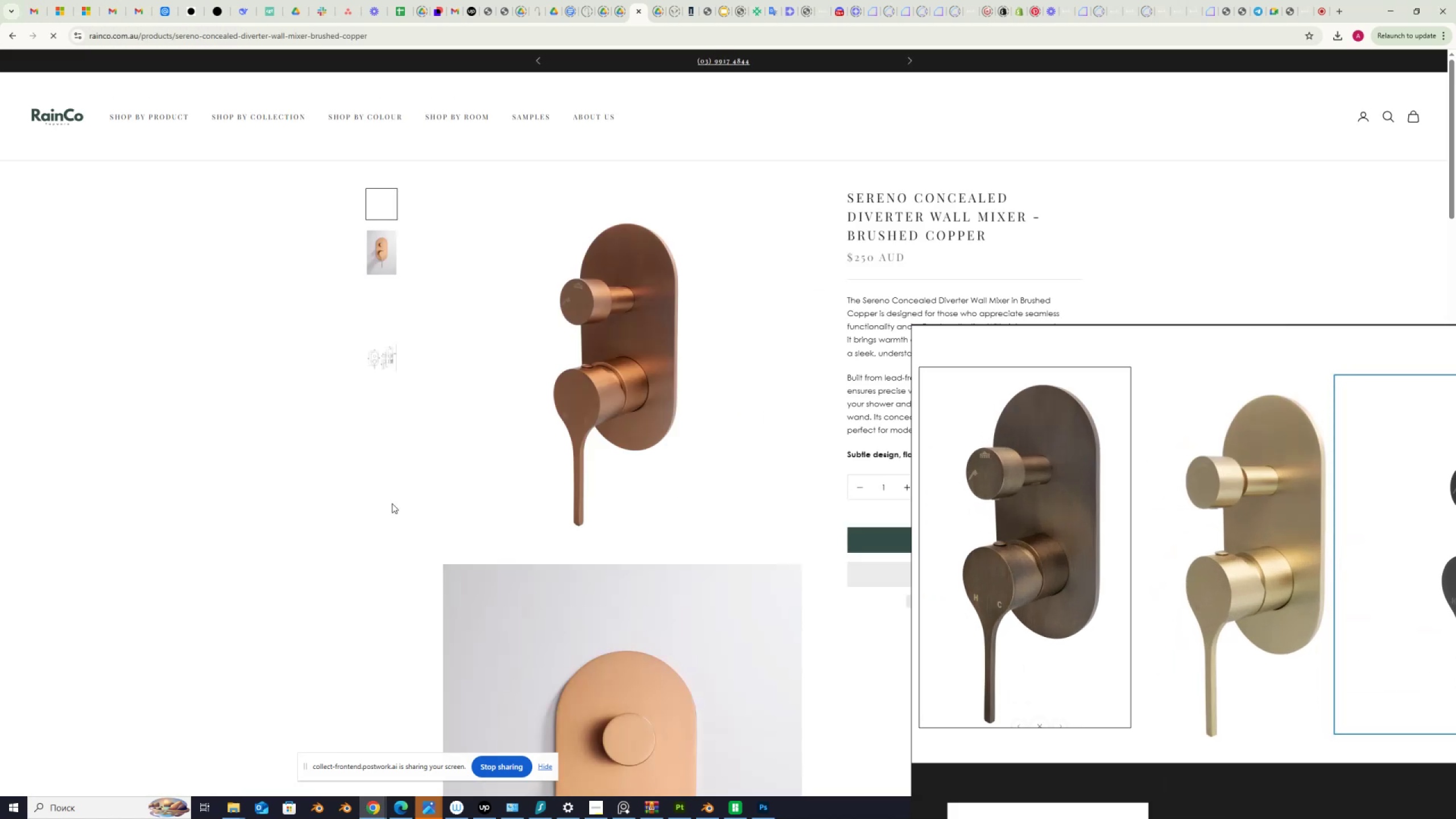 
scroll: coordinate [426, 514], scroll_direction: down, amount: 15.0
 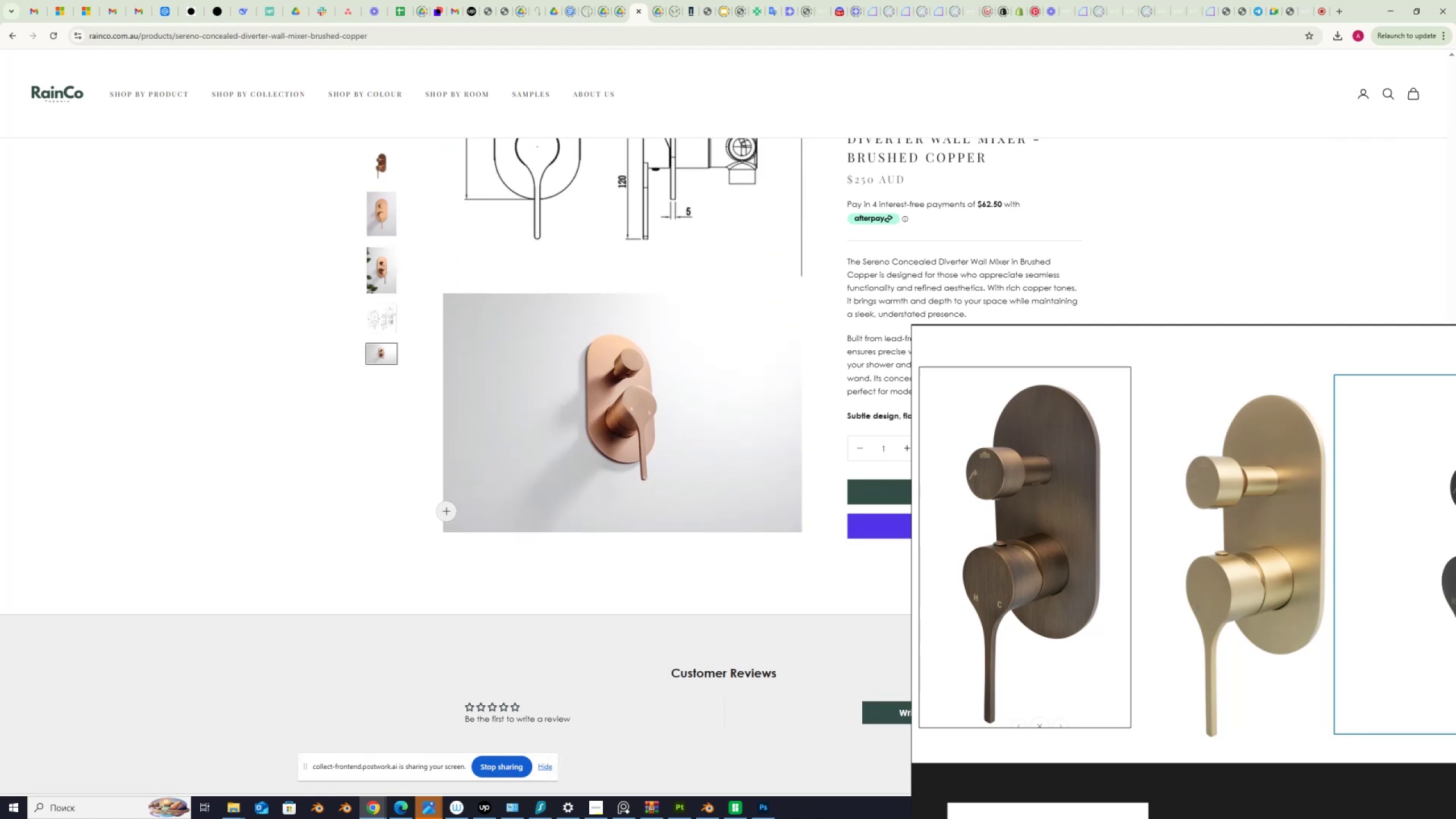 
scroll: coordinate [446, 511], scroll_direction: up, amount: 15.0
 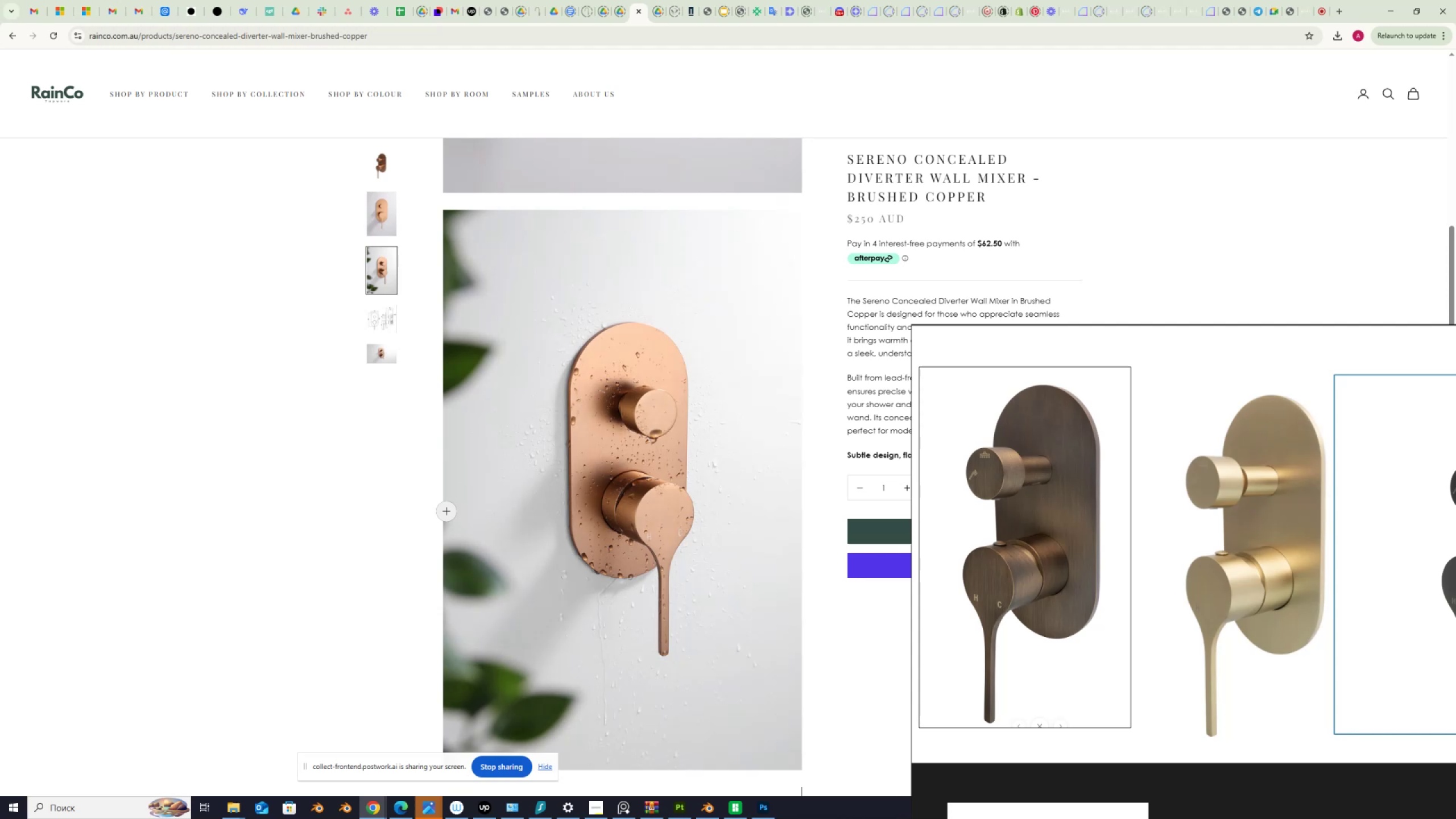 
wait(5.29)
 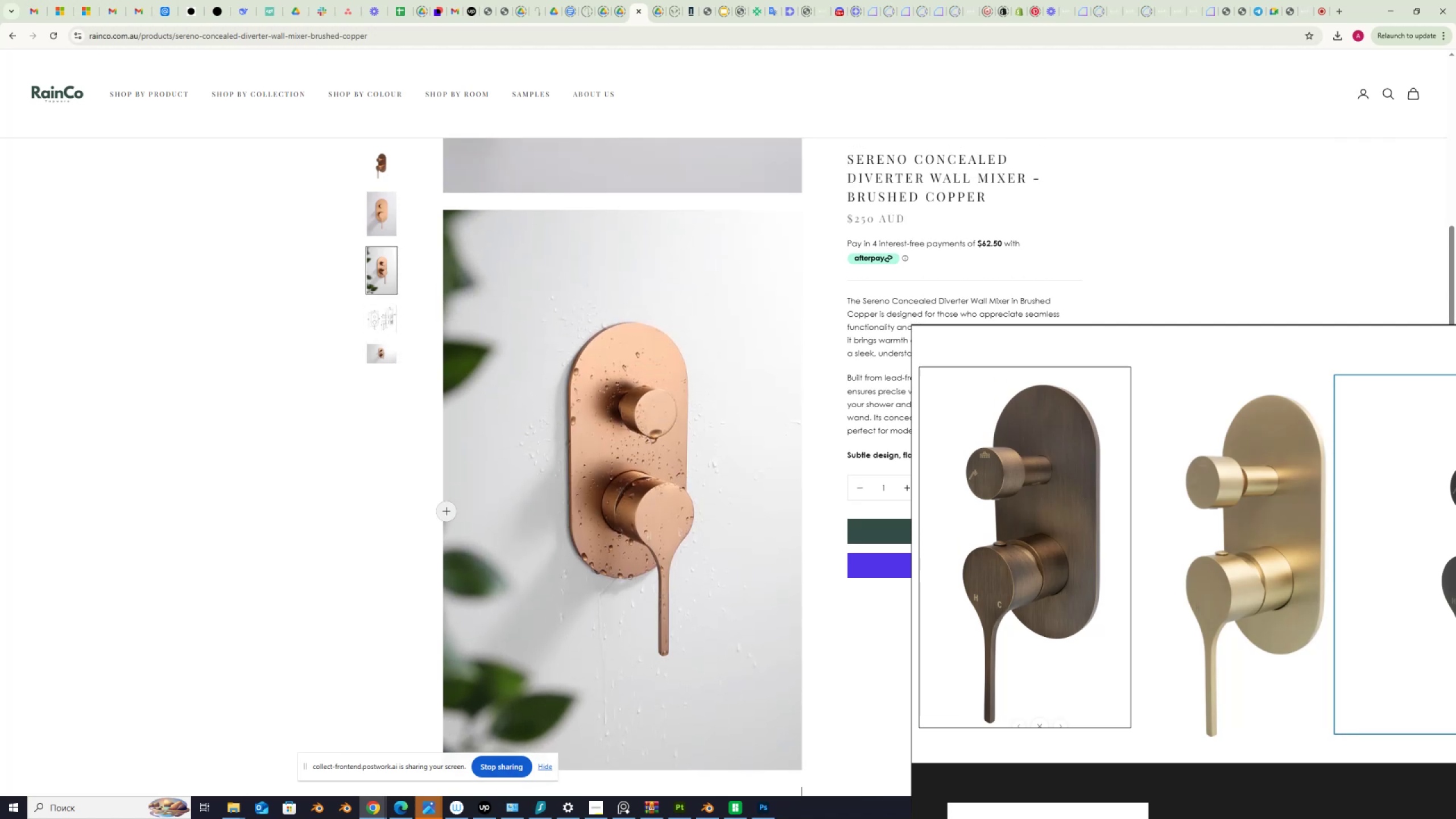 
scroll: coordinate [446, 511], scroll_direction: up, amount: 19.0
 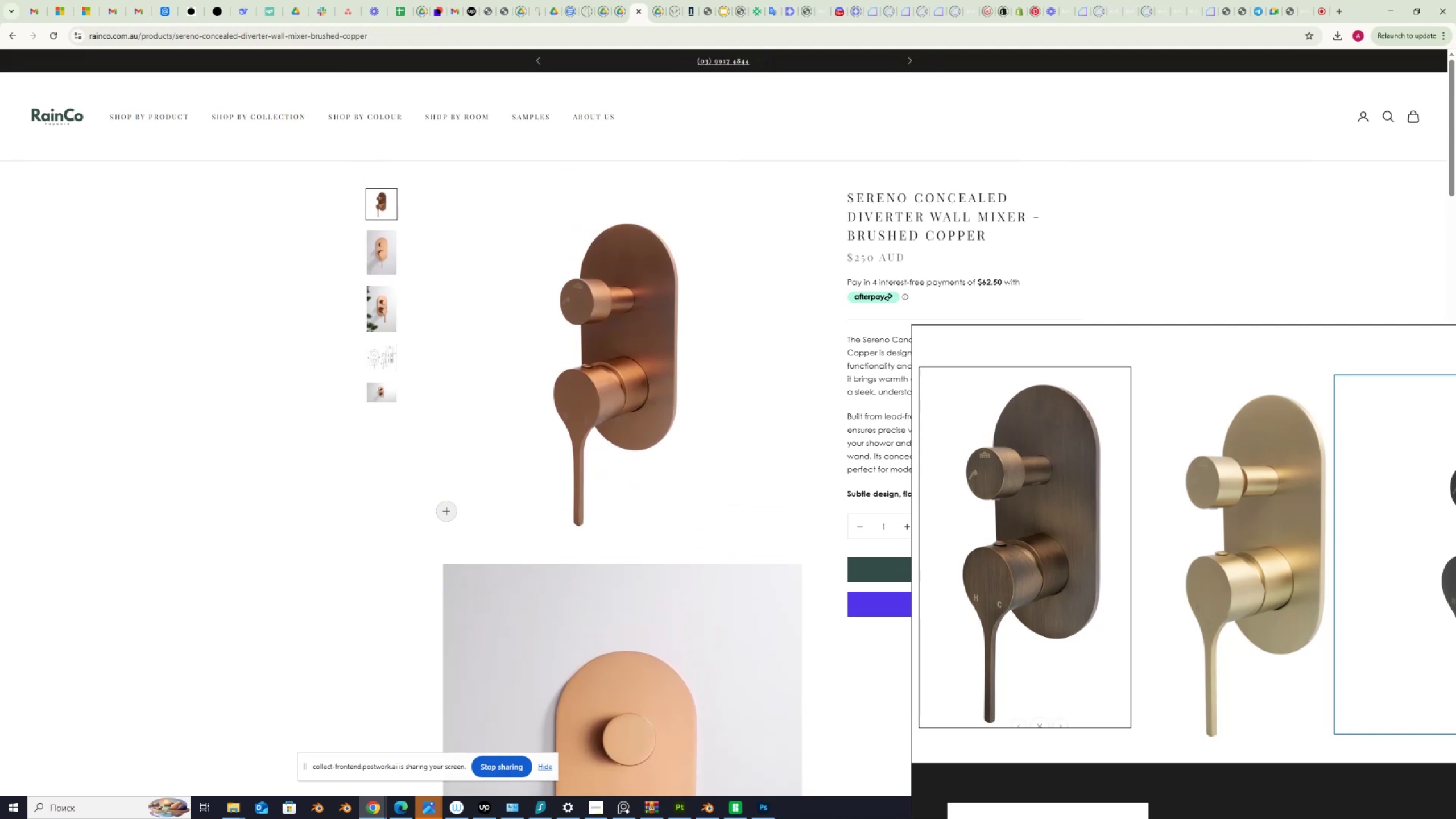 
scroll: coordinate [1094, 583], scroll_direction: down, amount: 5.0
 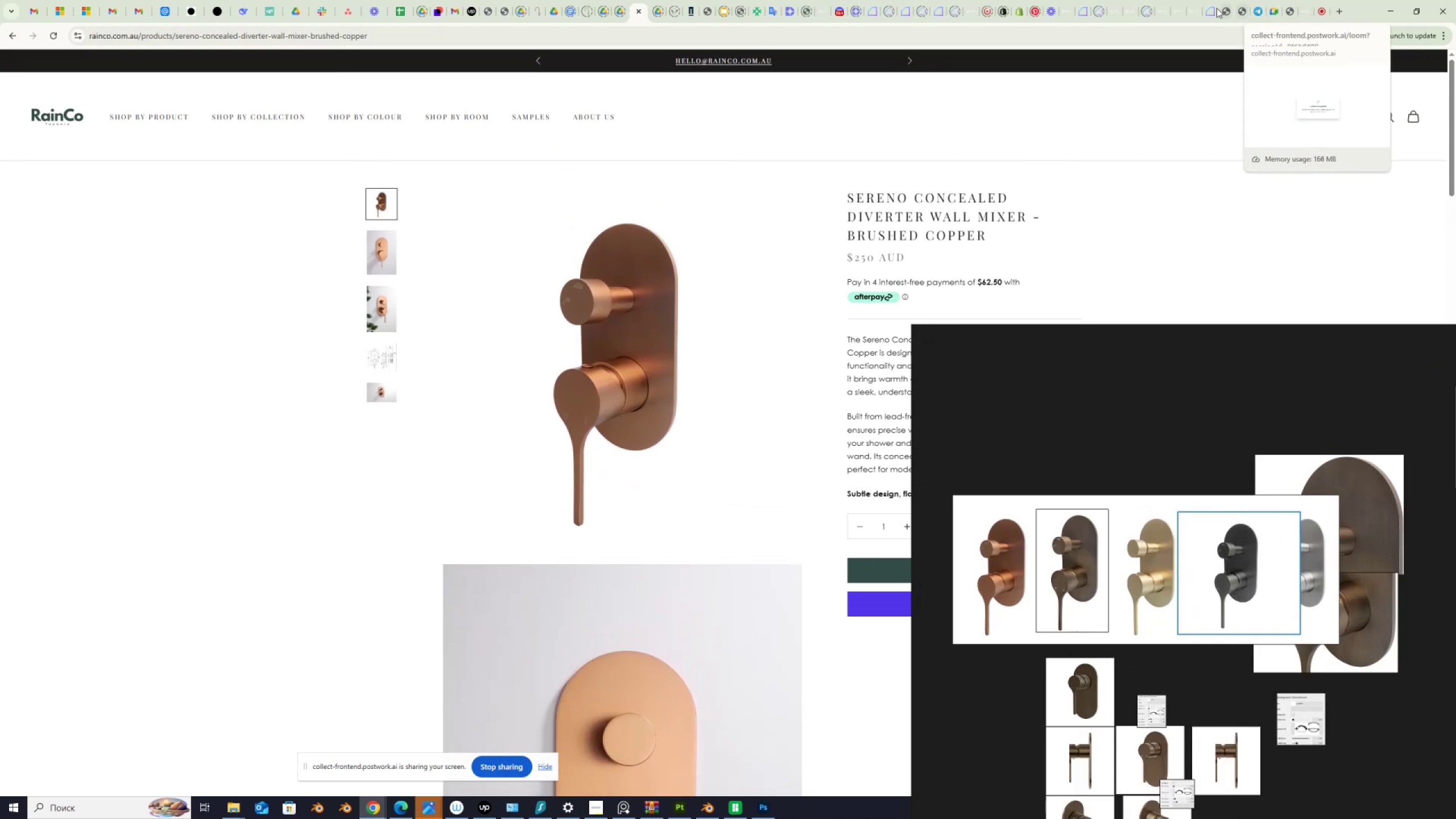 
left_click([1196, 8])
 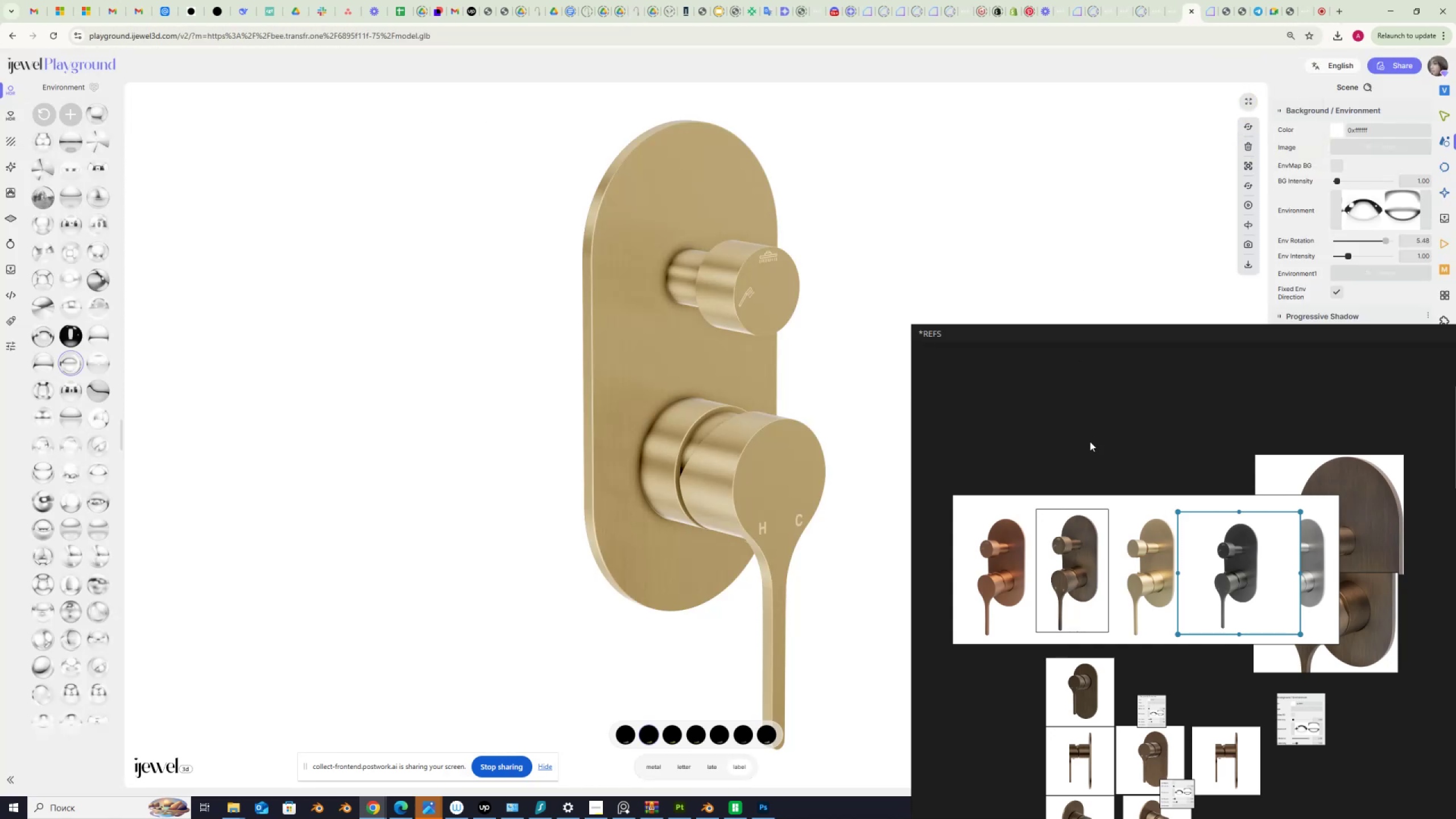 
scroll: coordinate [1226, 574], scroll_direction: up, amount: 6.0
 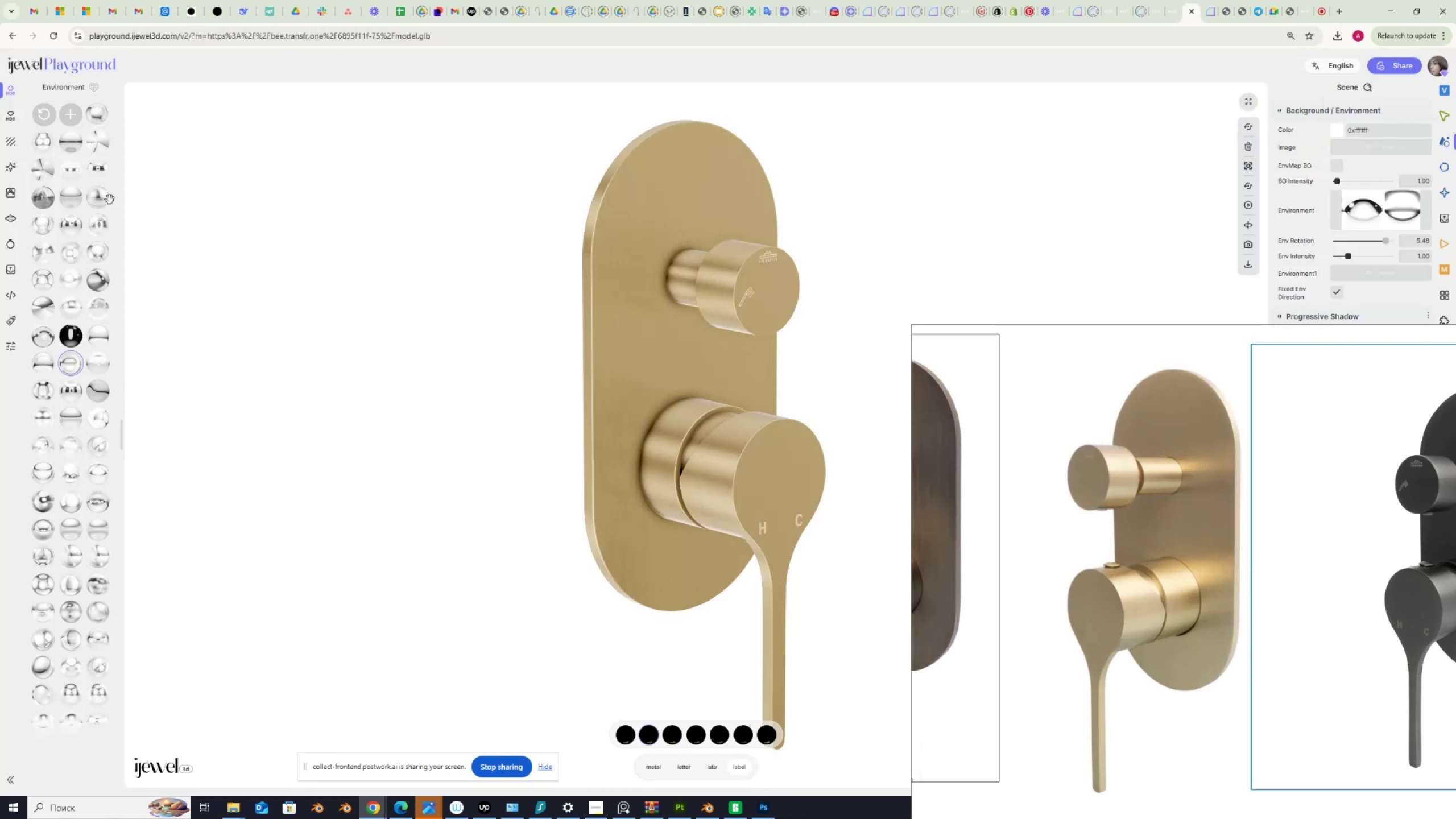 
left_click([8, 269])
 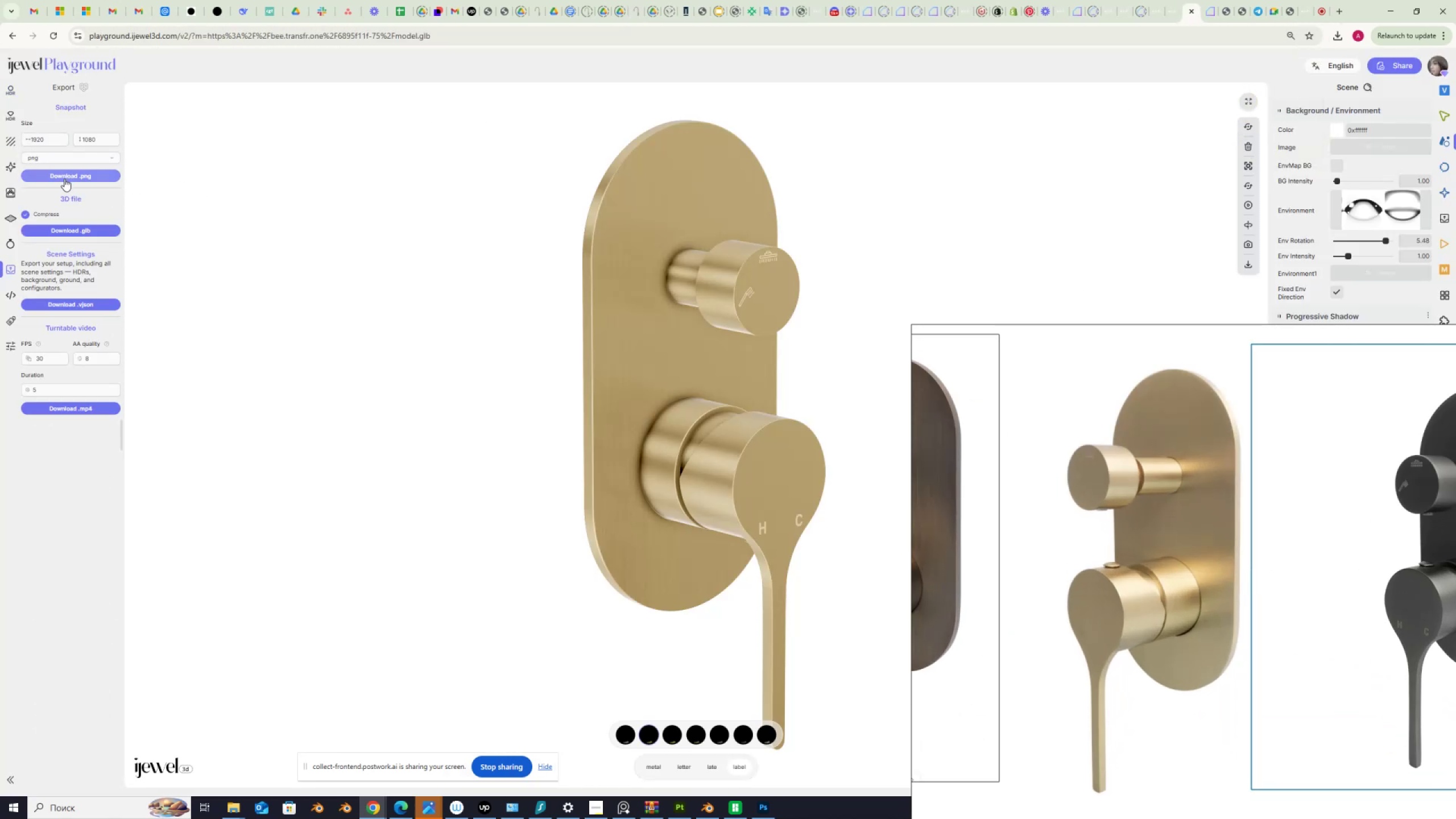 
left_click_drag(start_coordinate=[53, 143], to_coordinate=[0, 134])
 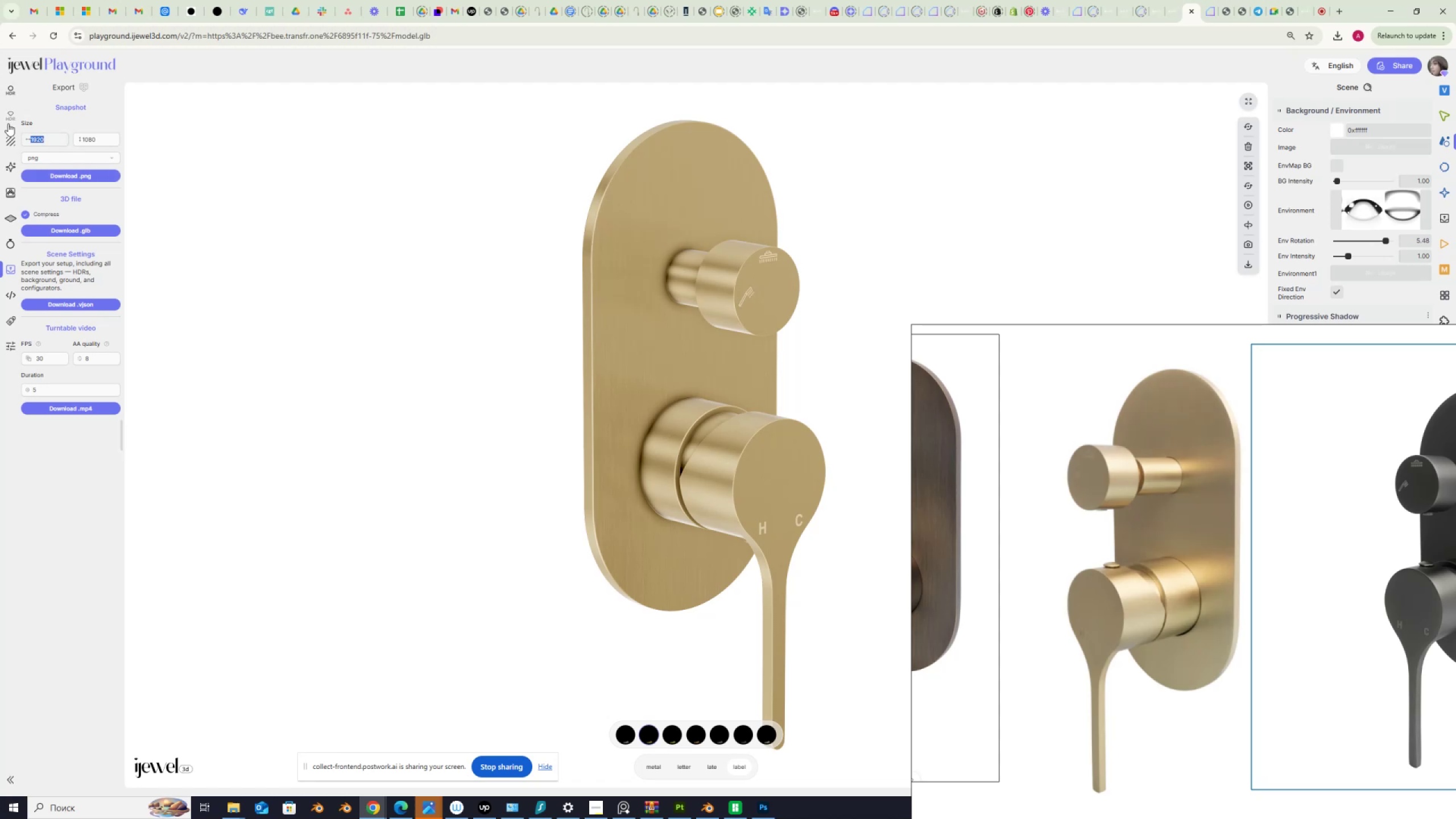 
key(Numpad1)
 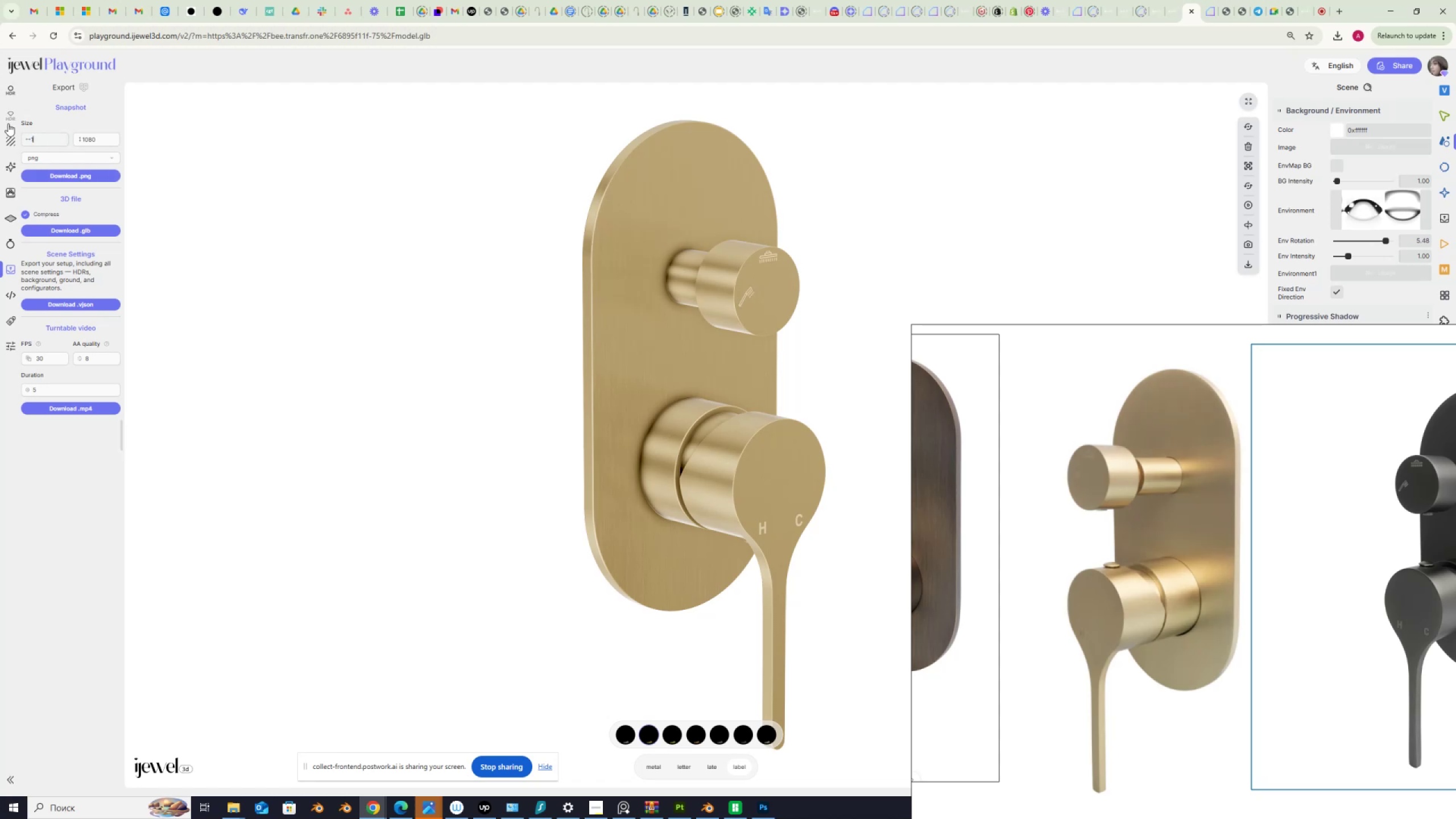 
key(Numpad4)
 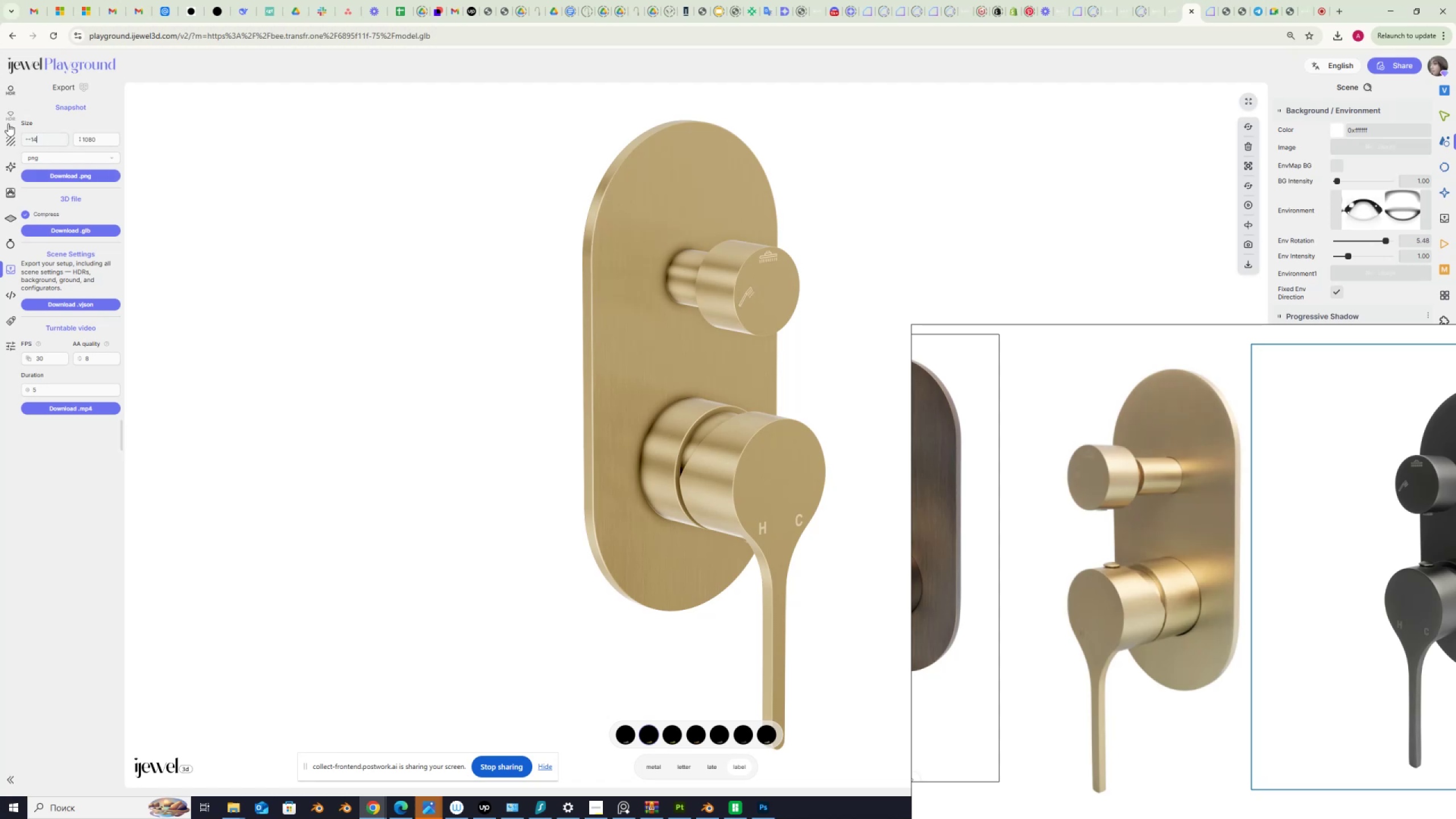 
key(Numpad0)
 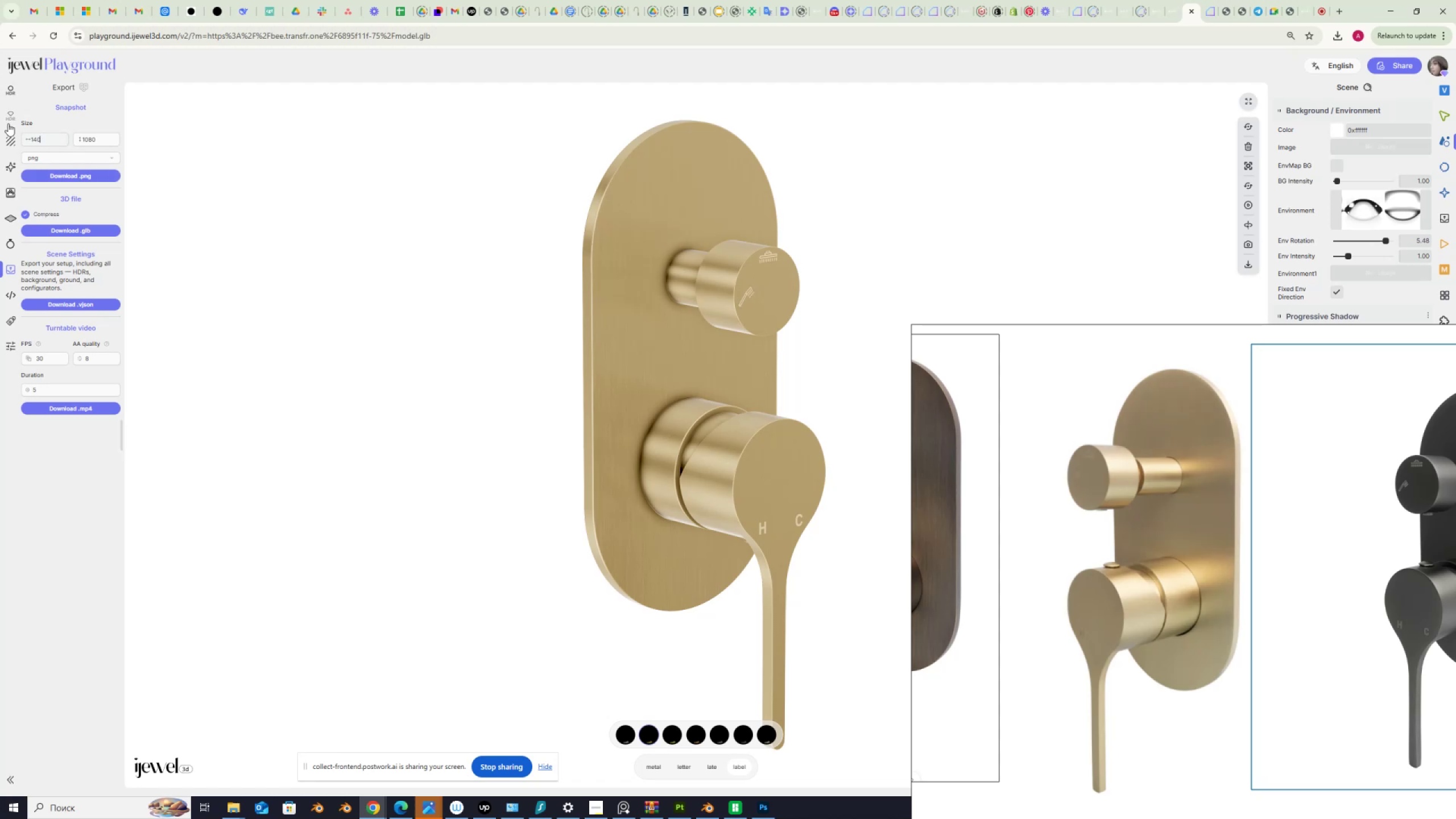 
key(Numpad0)
 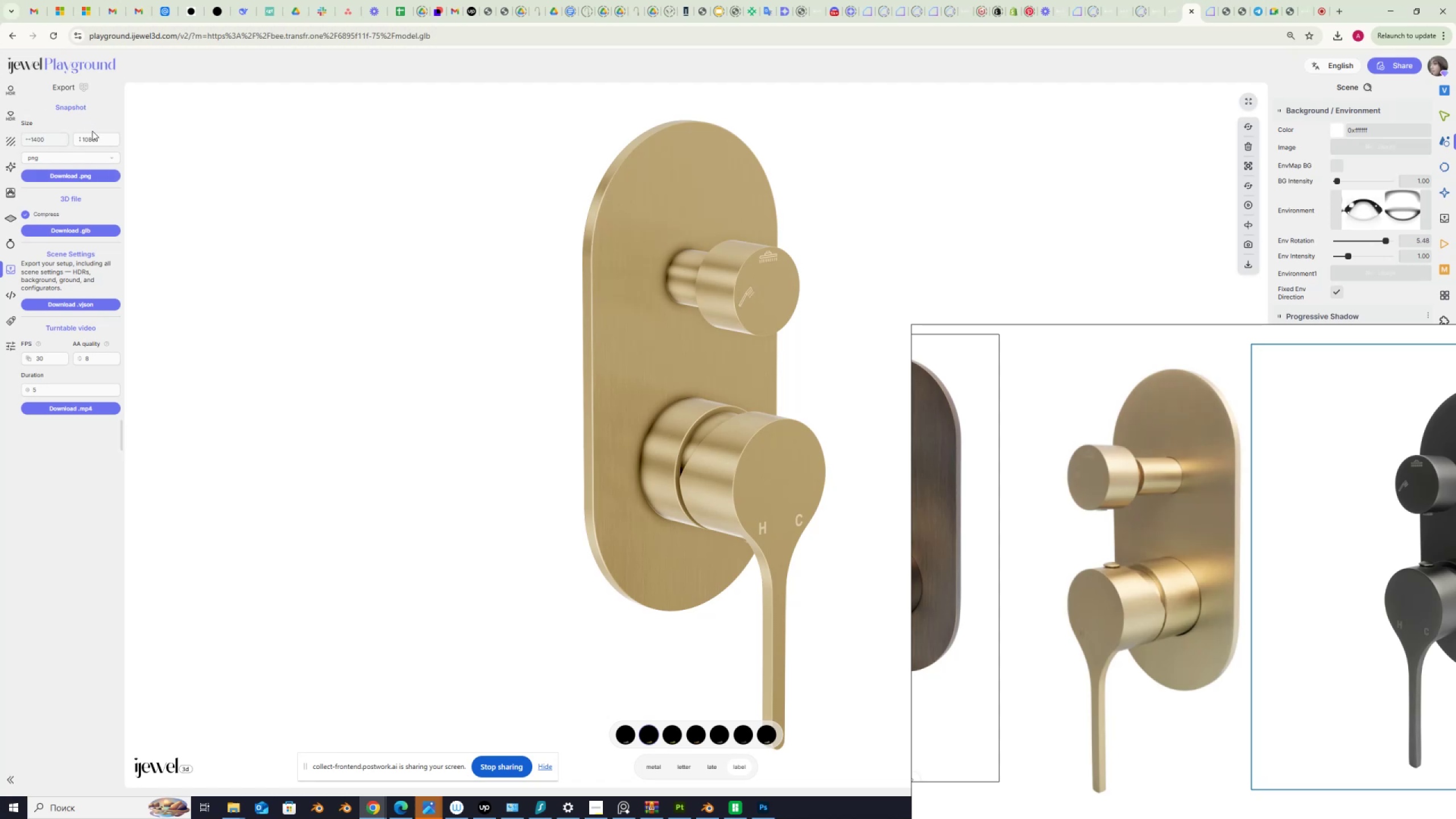 
left_click_drag(start_coordinate=[96, 136], to_coordinate=[71, 138])
 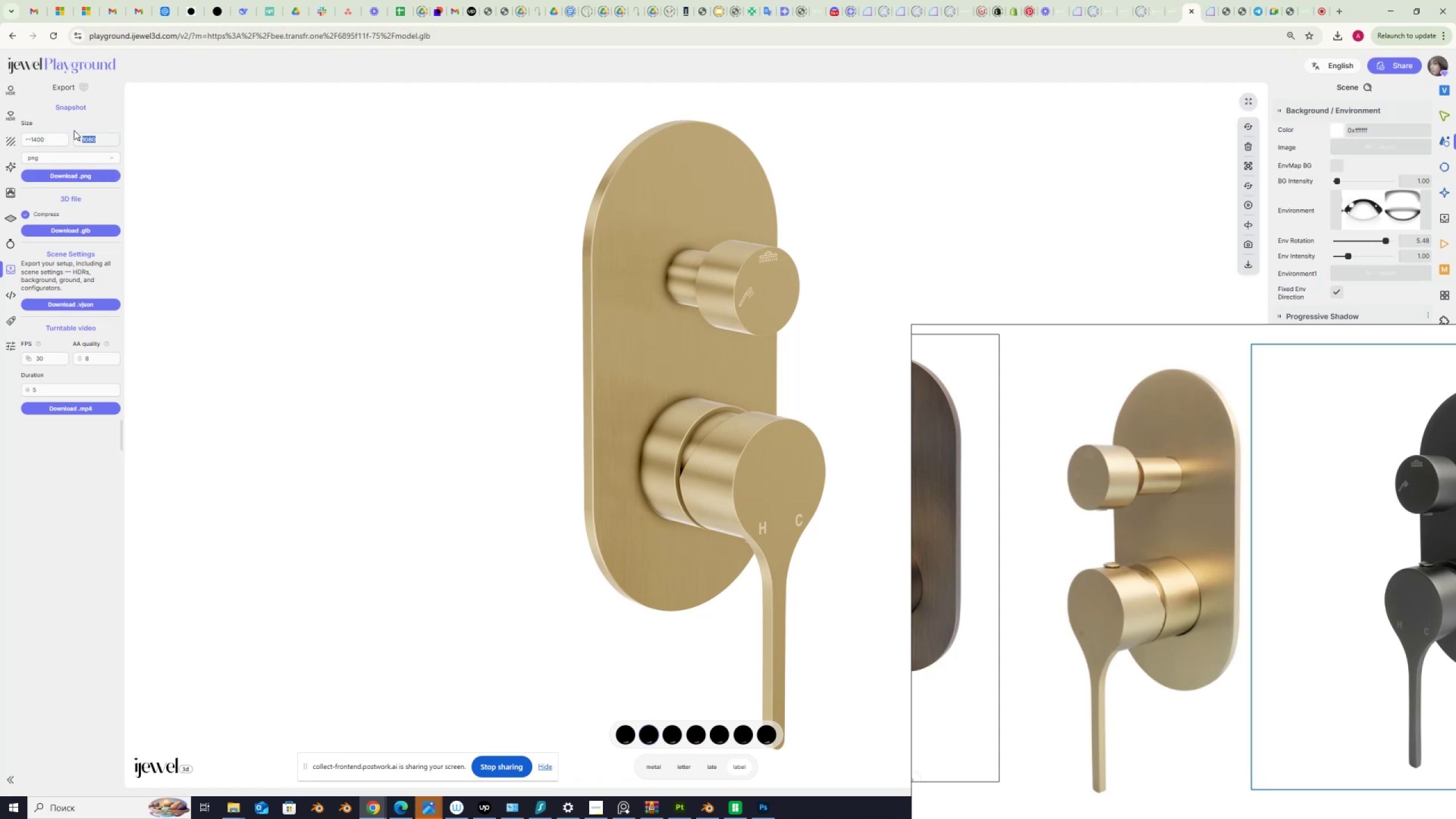 
key(Numpad1)
 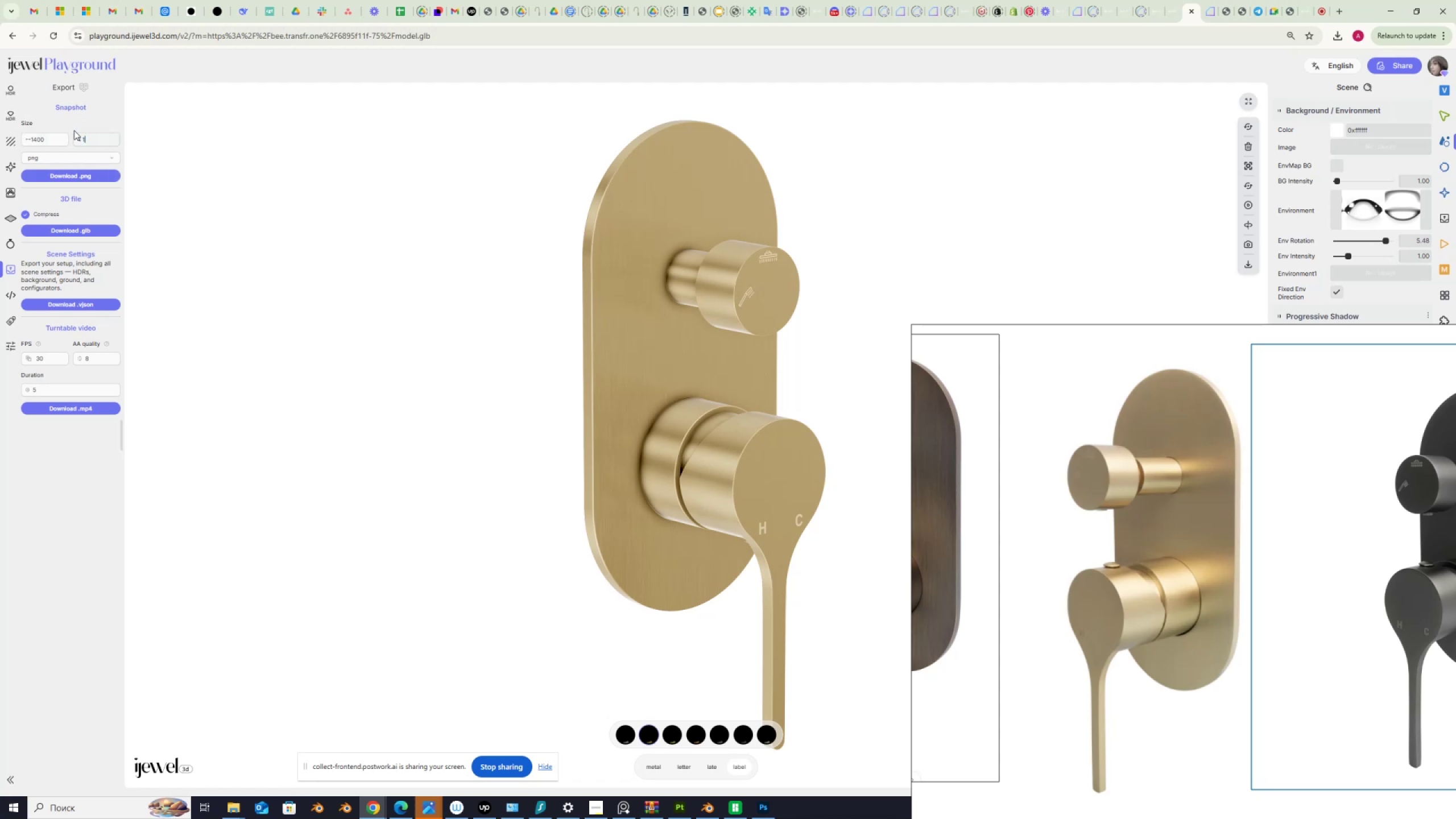 
key(Numpad4)
 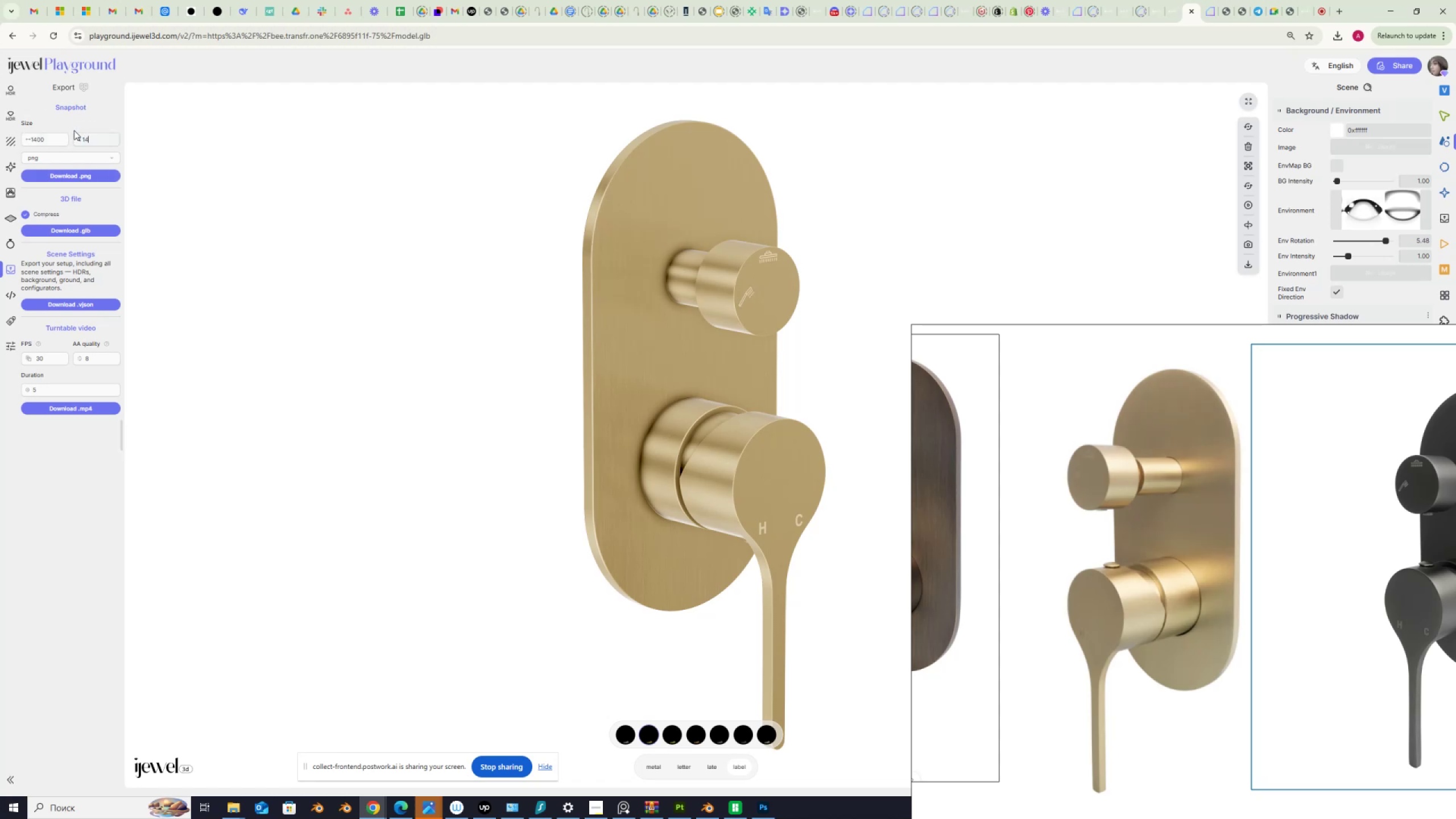 
key(Numpad0)
 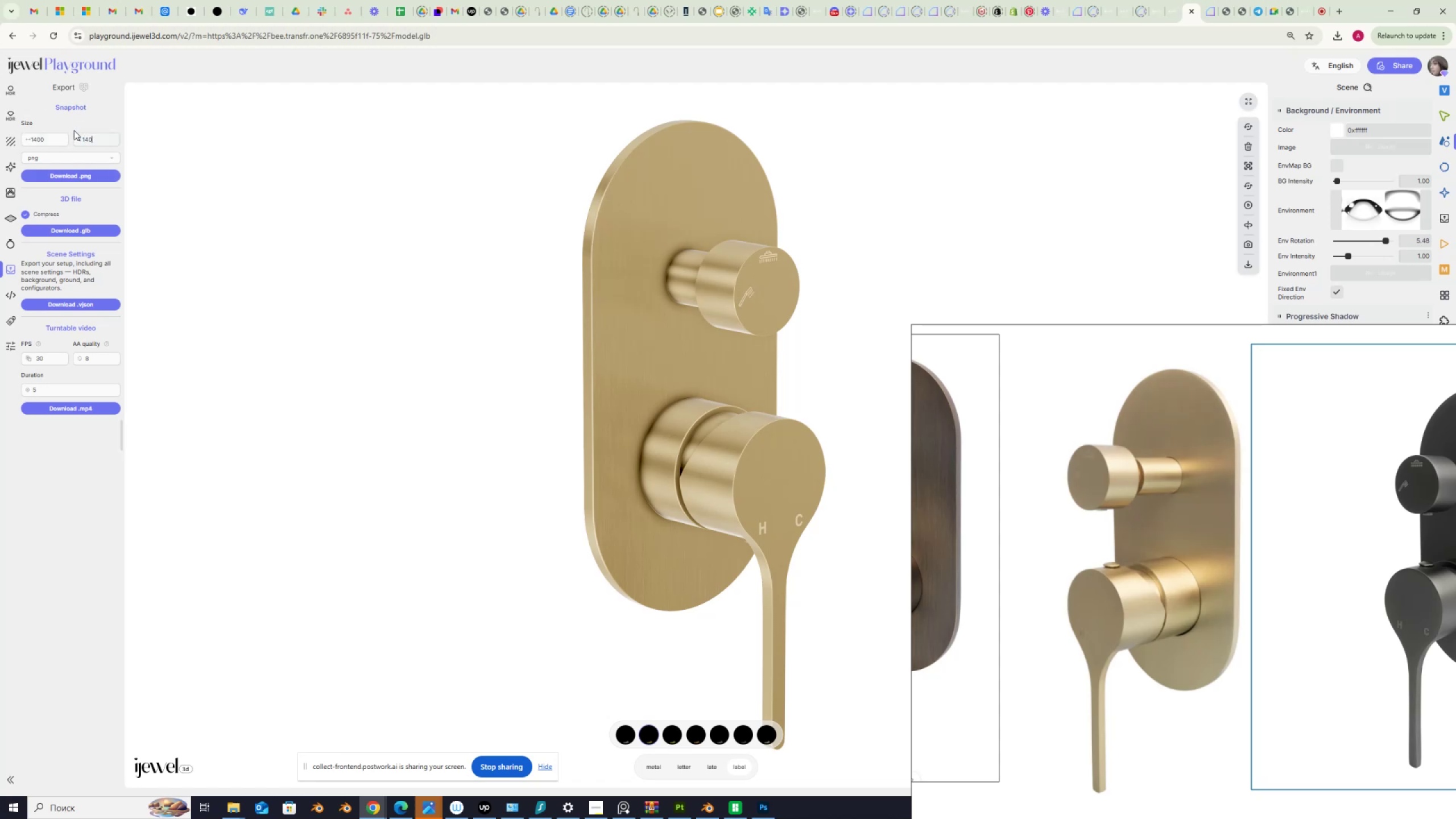 
key(Numpad0)
 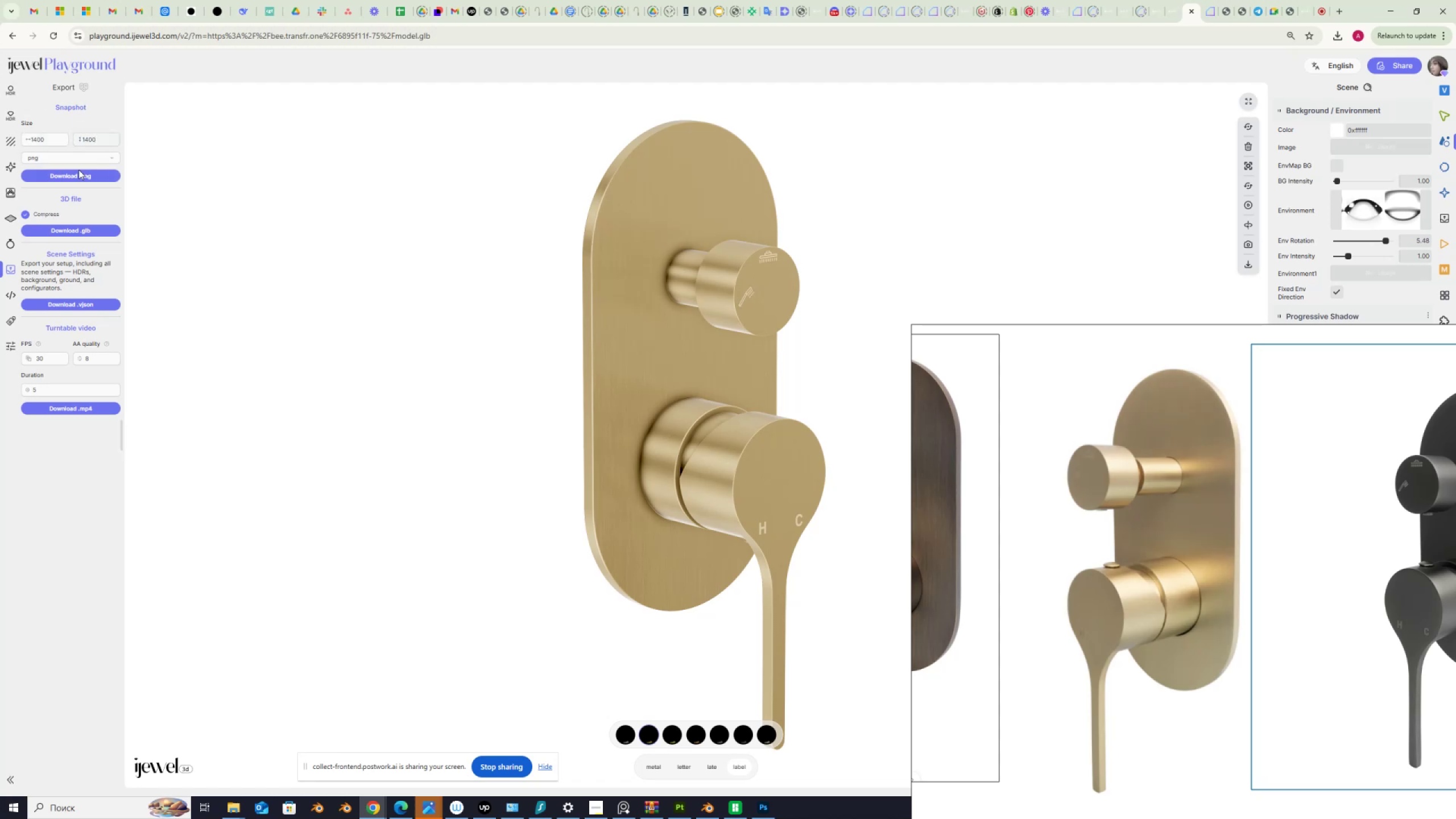 
left_click([79, 180])
 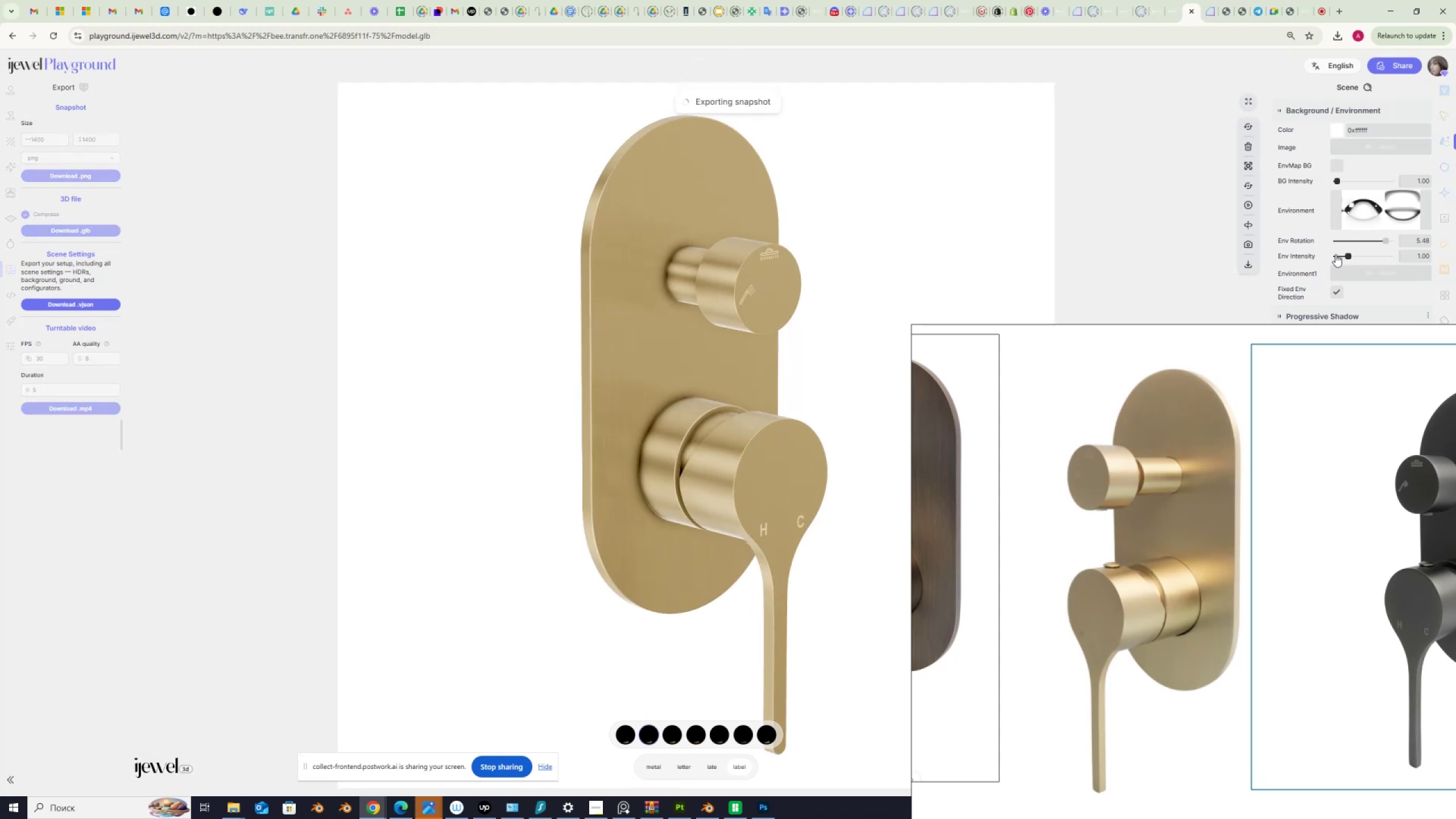 
key(PrintScreen)
 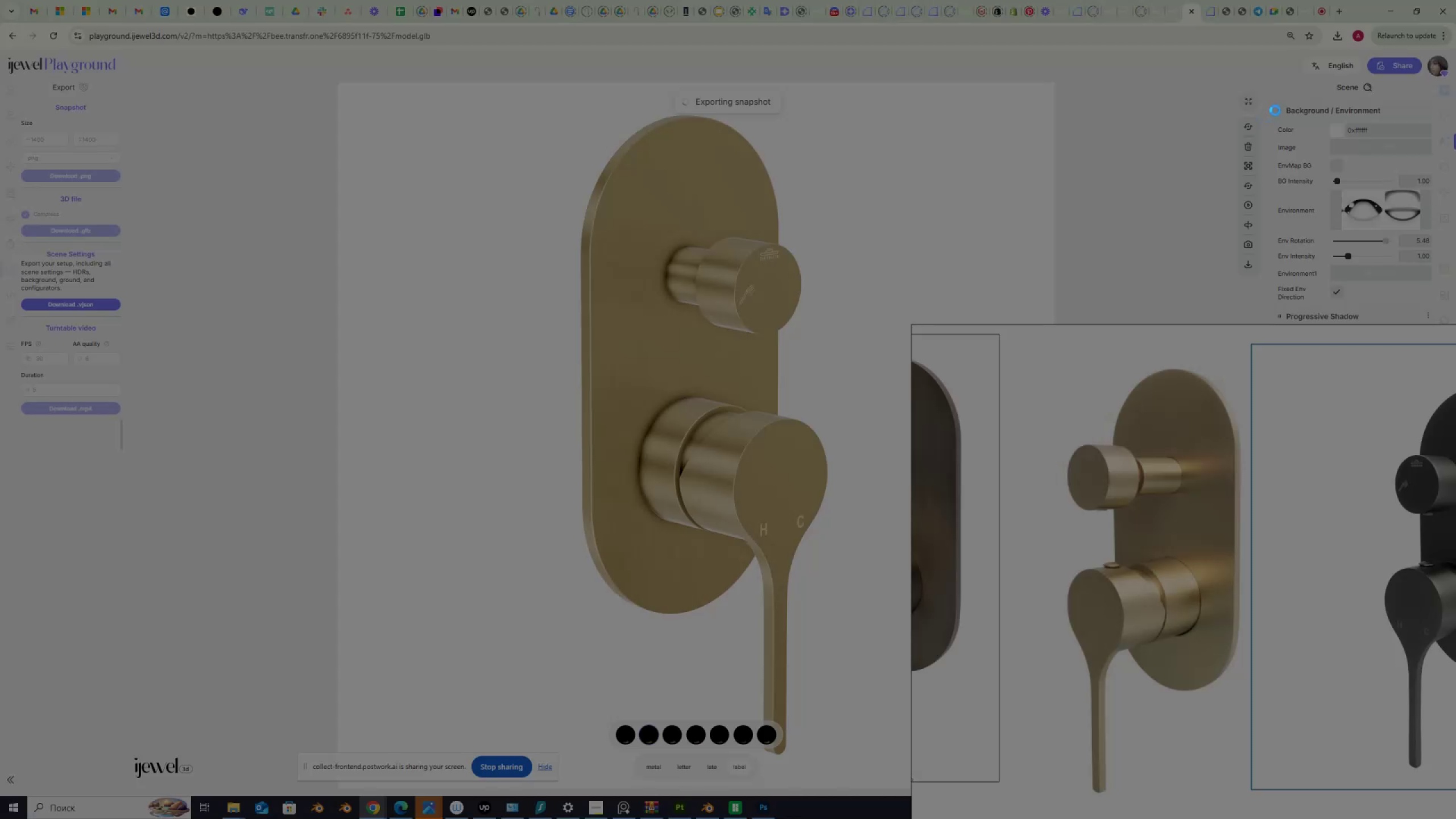 
left_click_drag(start_coordinate=[1277, 106], to_coordinate=[1437, 263])
 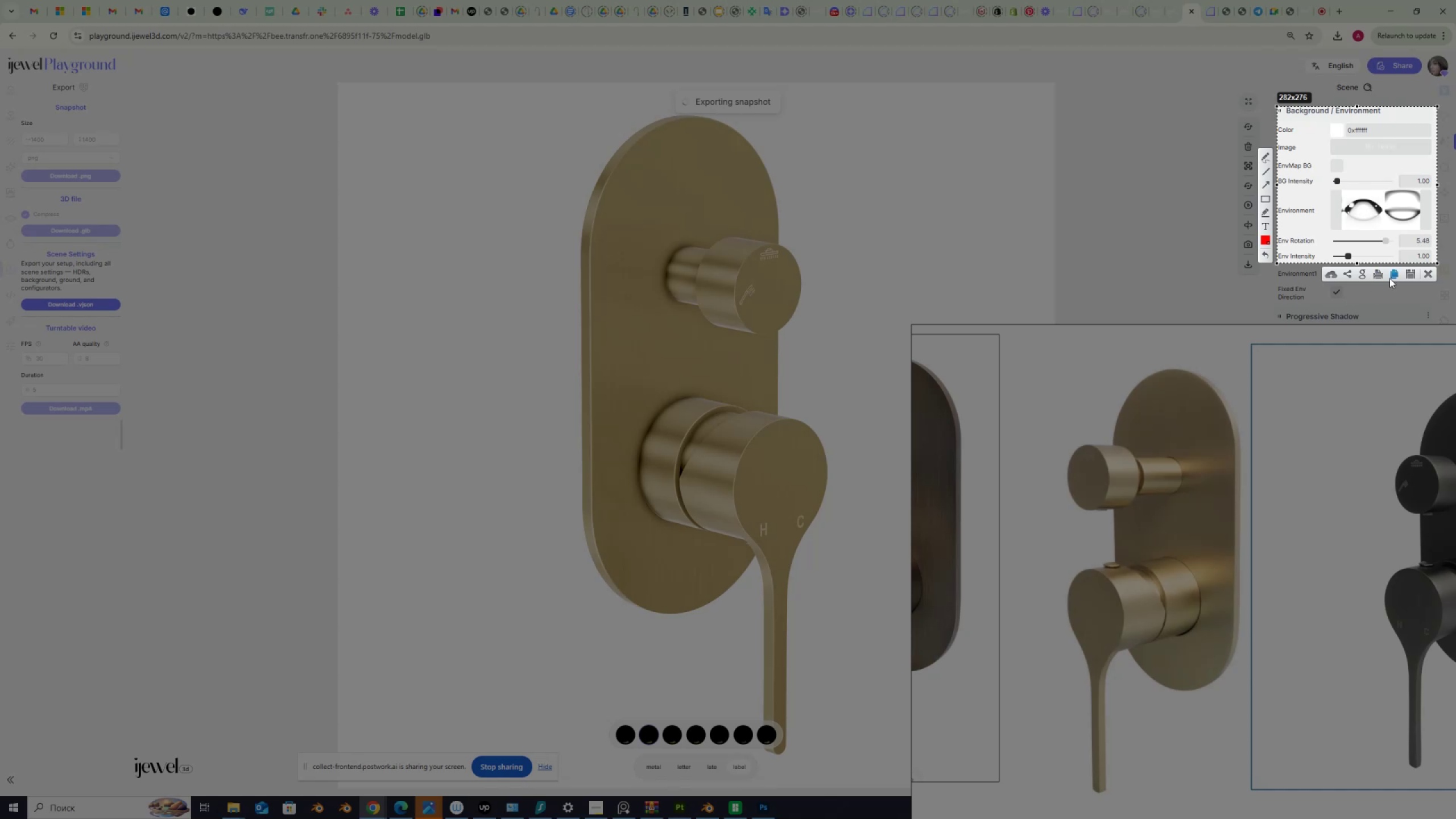 
left_click([1395, 276])
 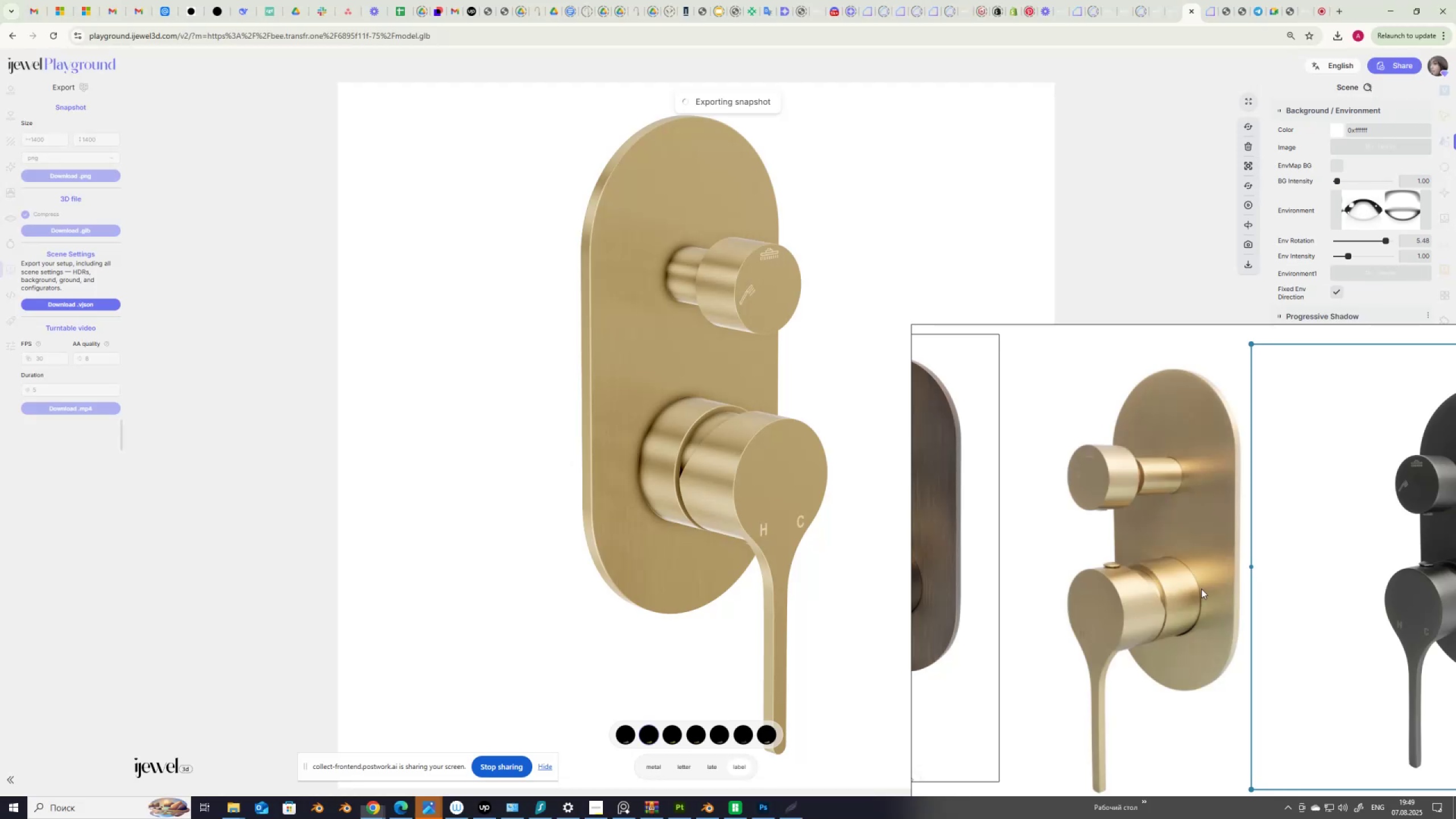 
scroll: coordinate [1196, 517], scroll_direction: down, amount: 6.0
 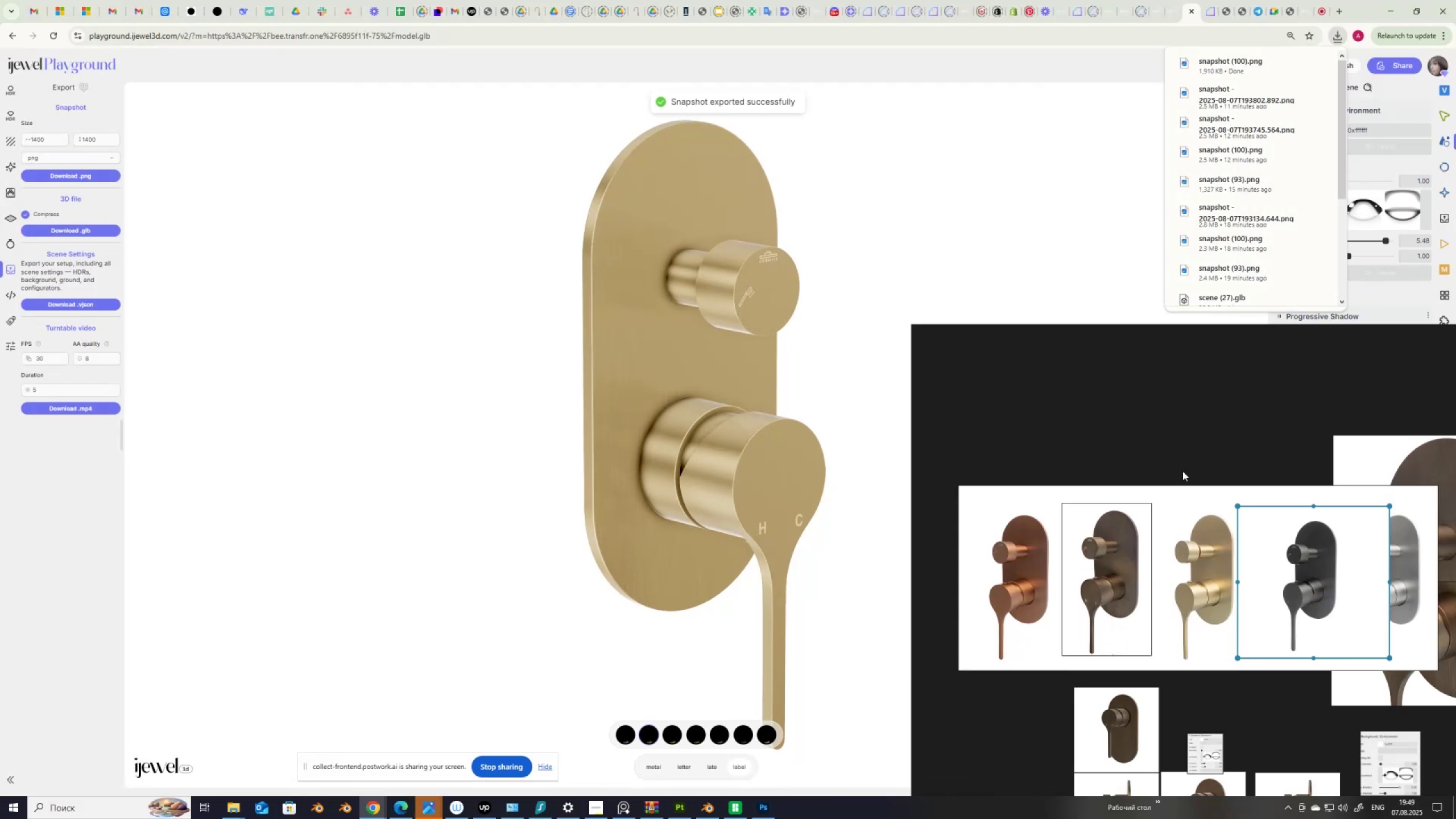 
key(Control+ControlLeft)
 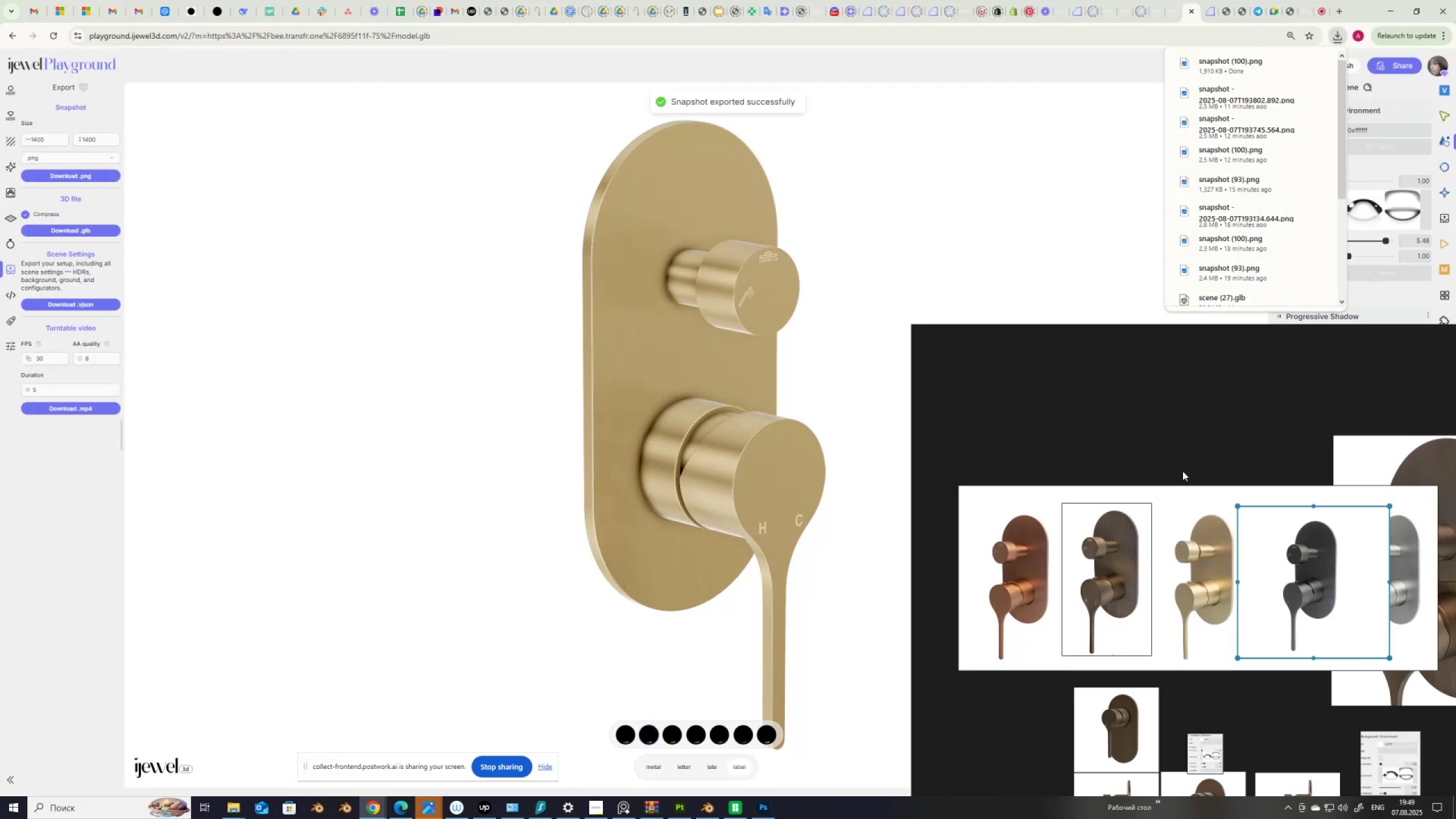 
key(Control+V)
 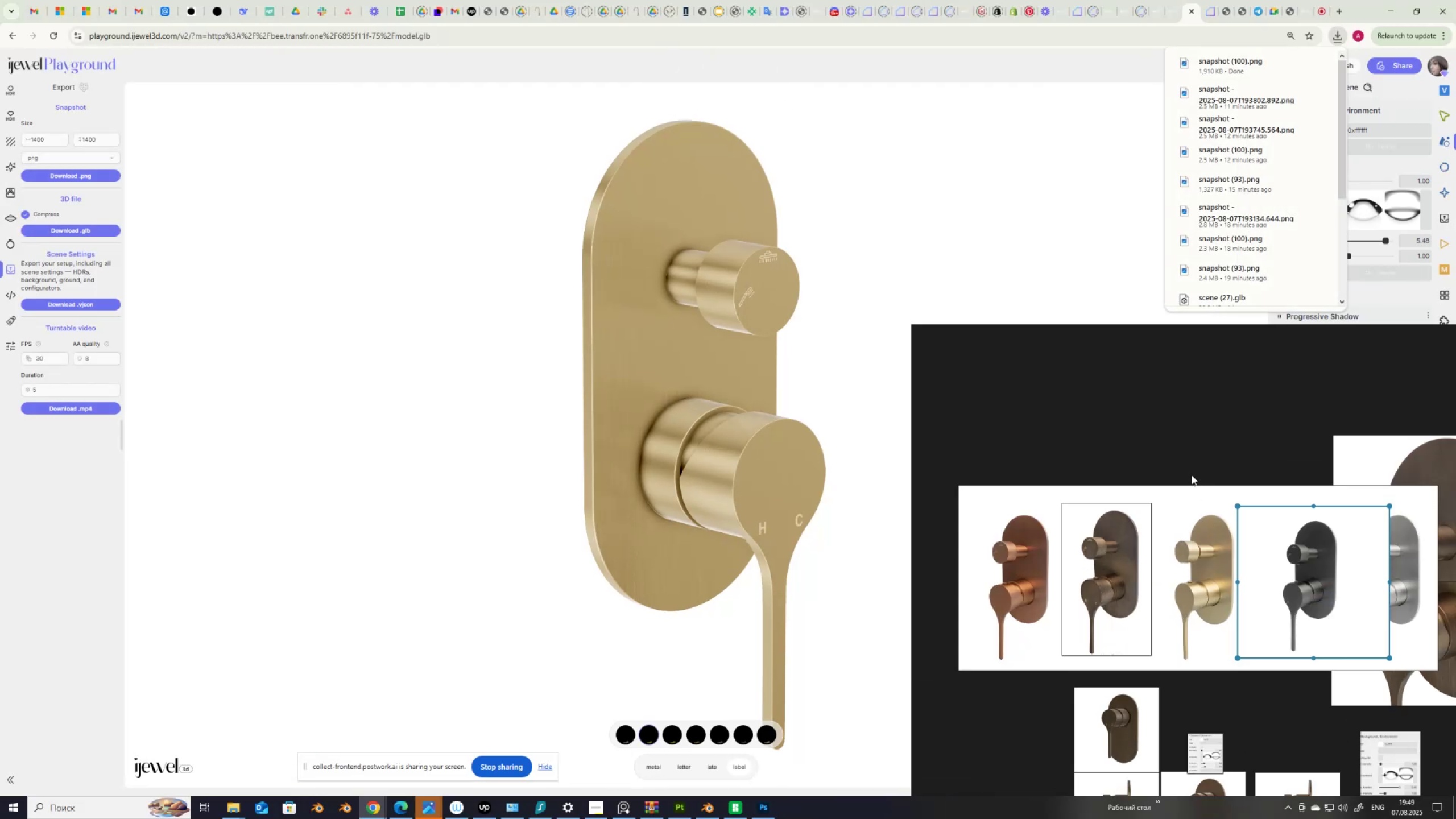 
scroll: coordinate [1193, 475], scroll_direction: none, amount: 0.0
 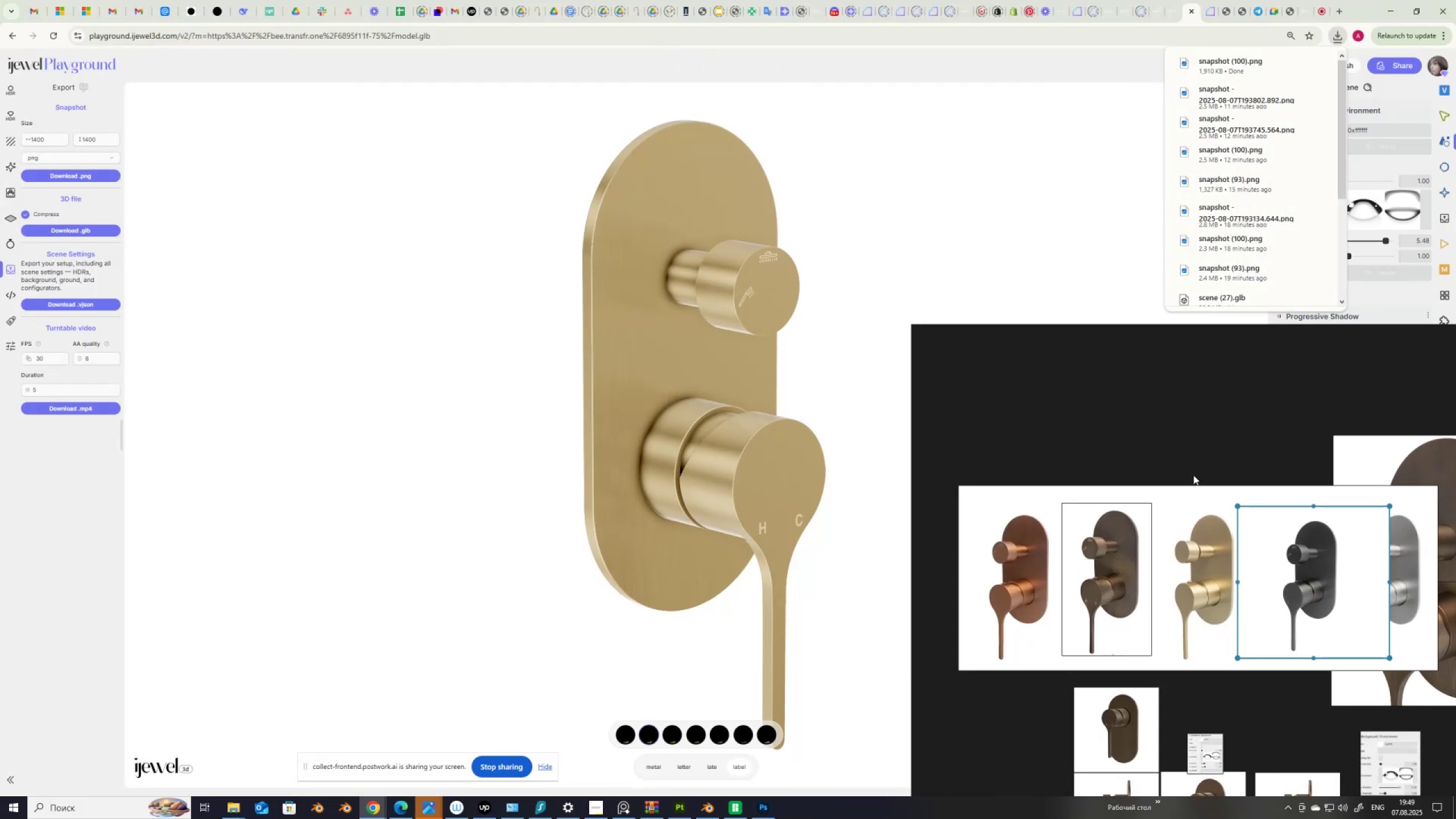 
scroll: coordinate [1193, 475], scroll_direction: down, amount: 4.0
 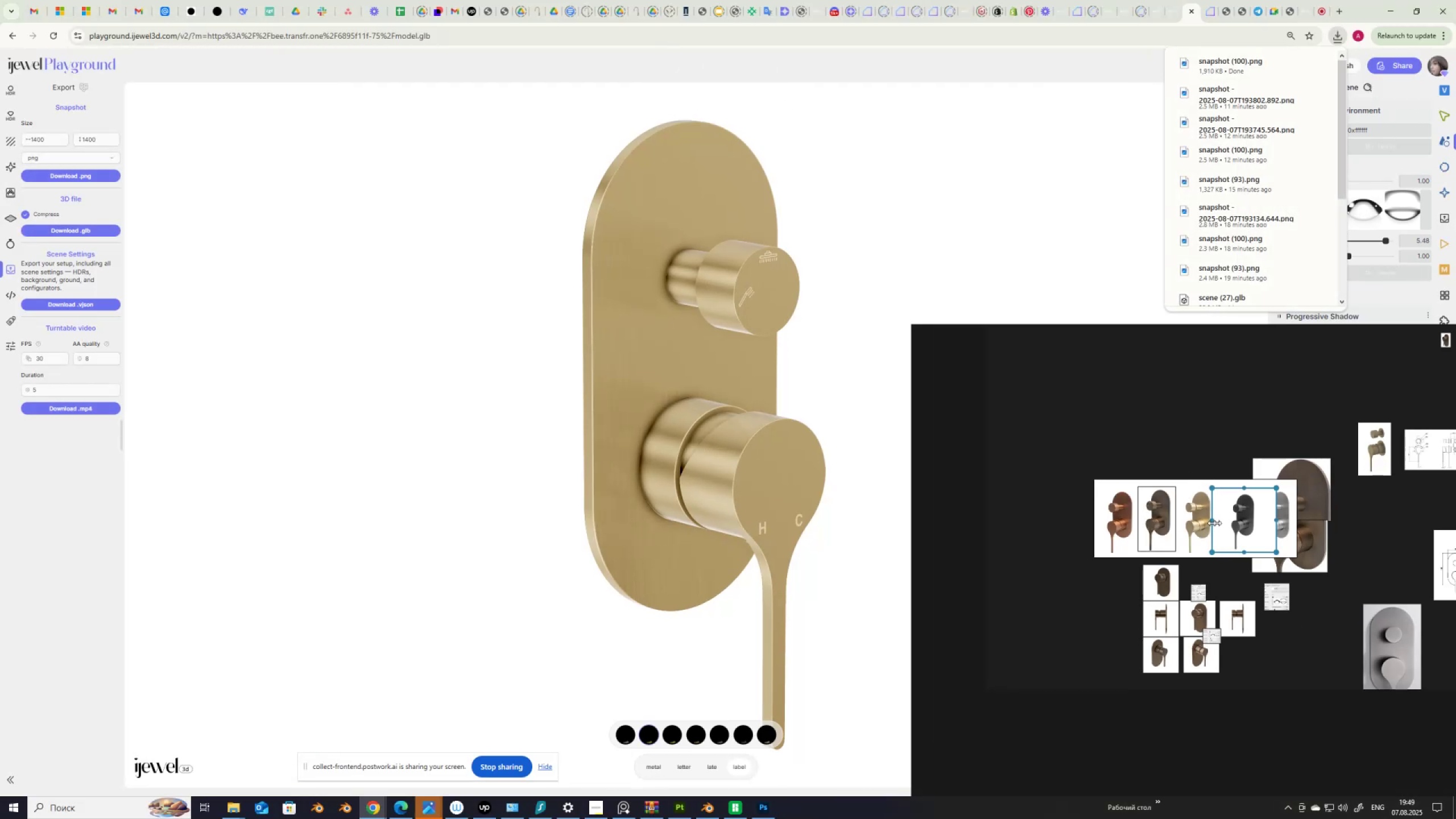 
scroll: coordinate [1225, 648], scroll_direction: up, amount: 5.0
 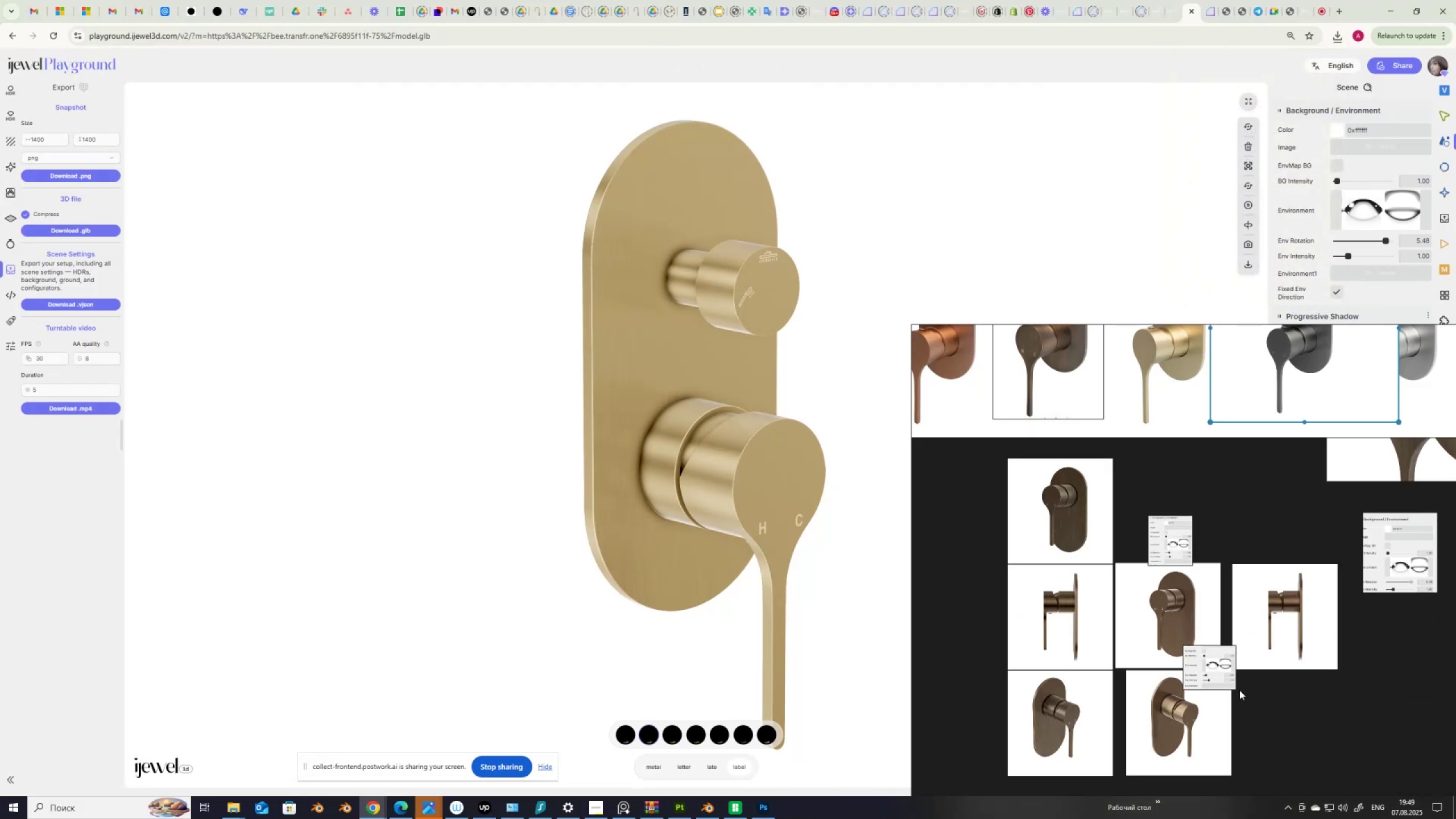 
key(Control+V)
 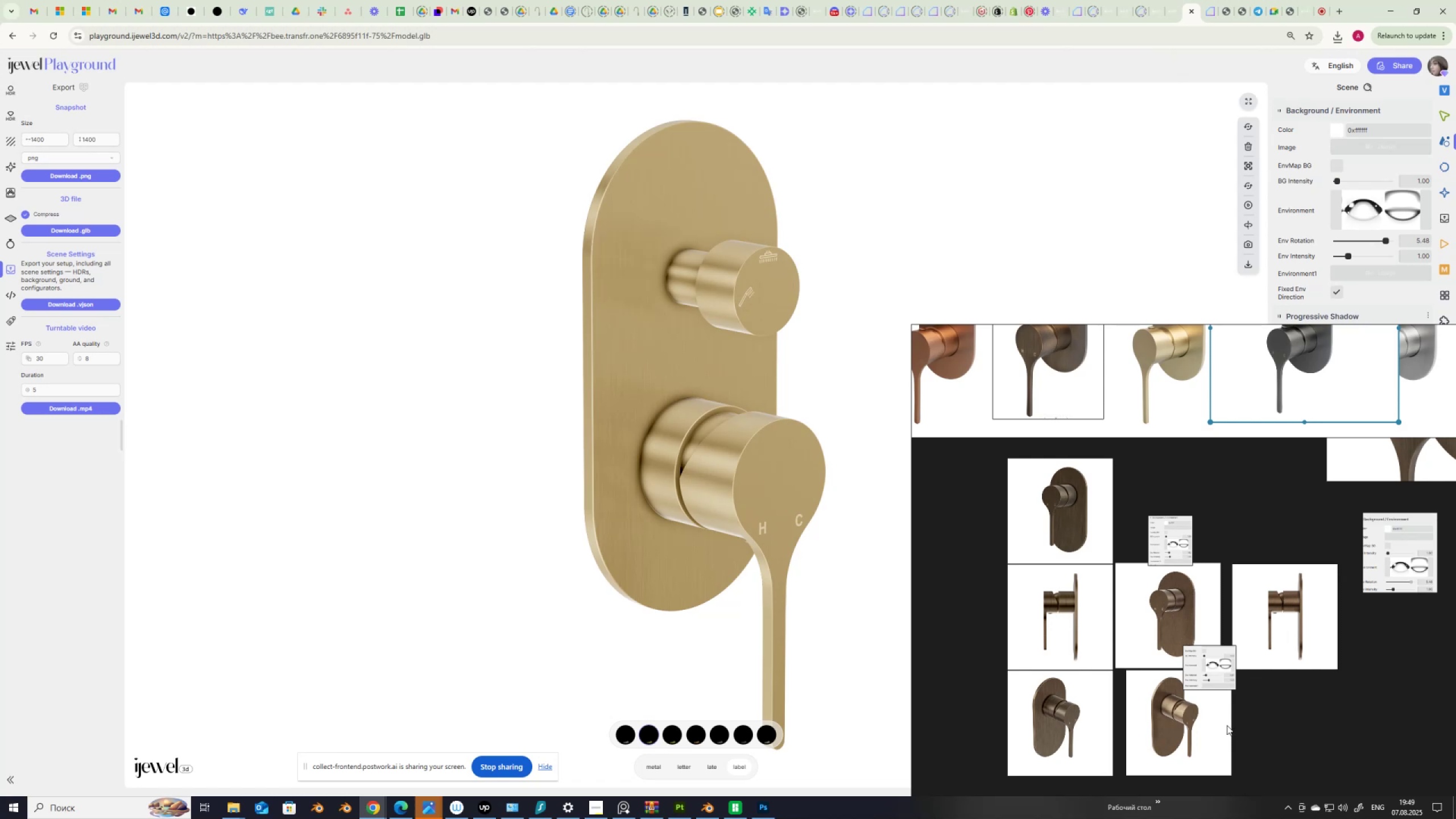 
left_click([1242, 722])
 